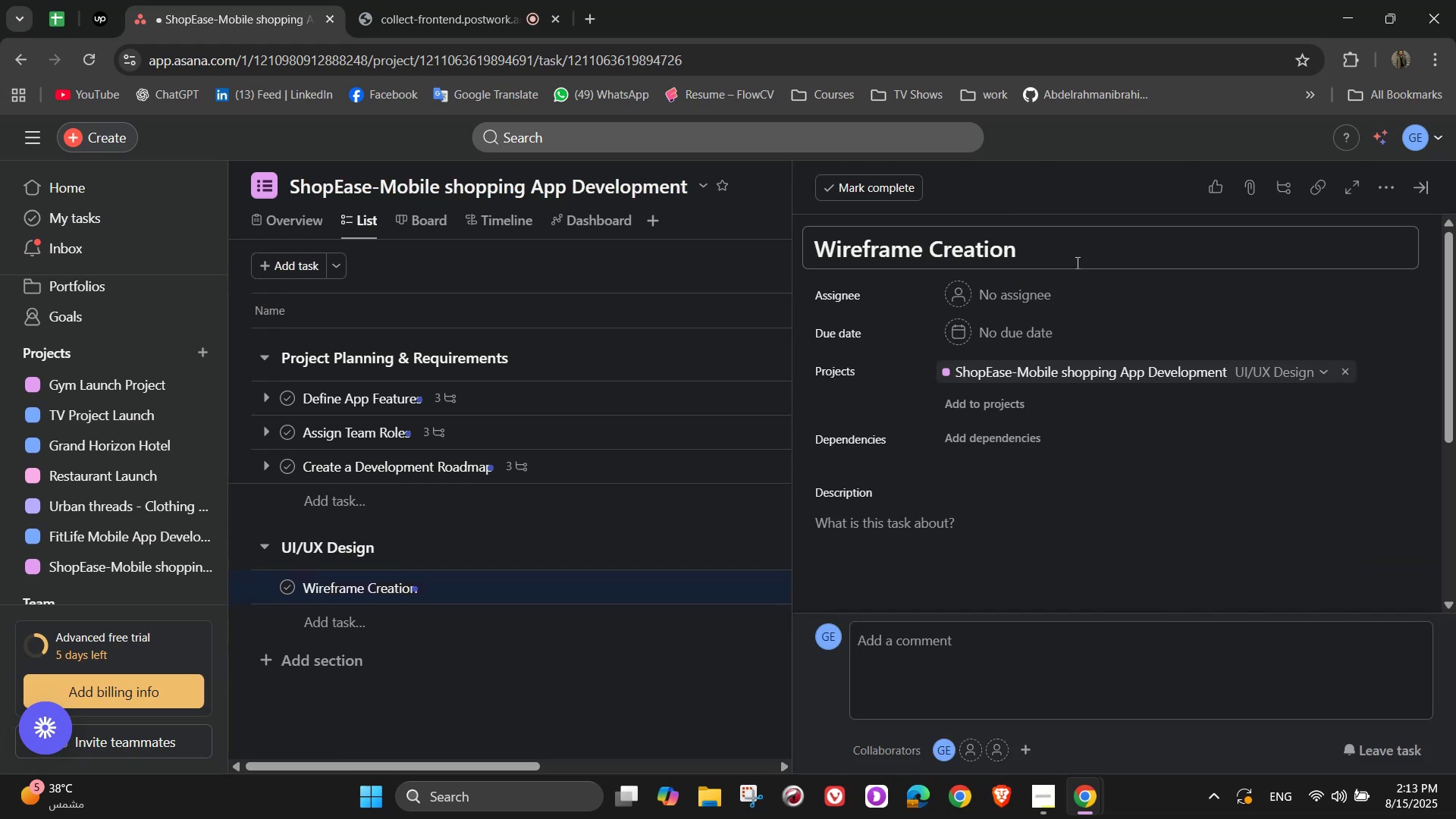 
left_click([1015, 281])
 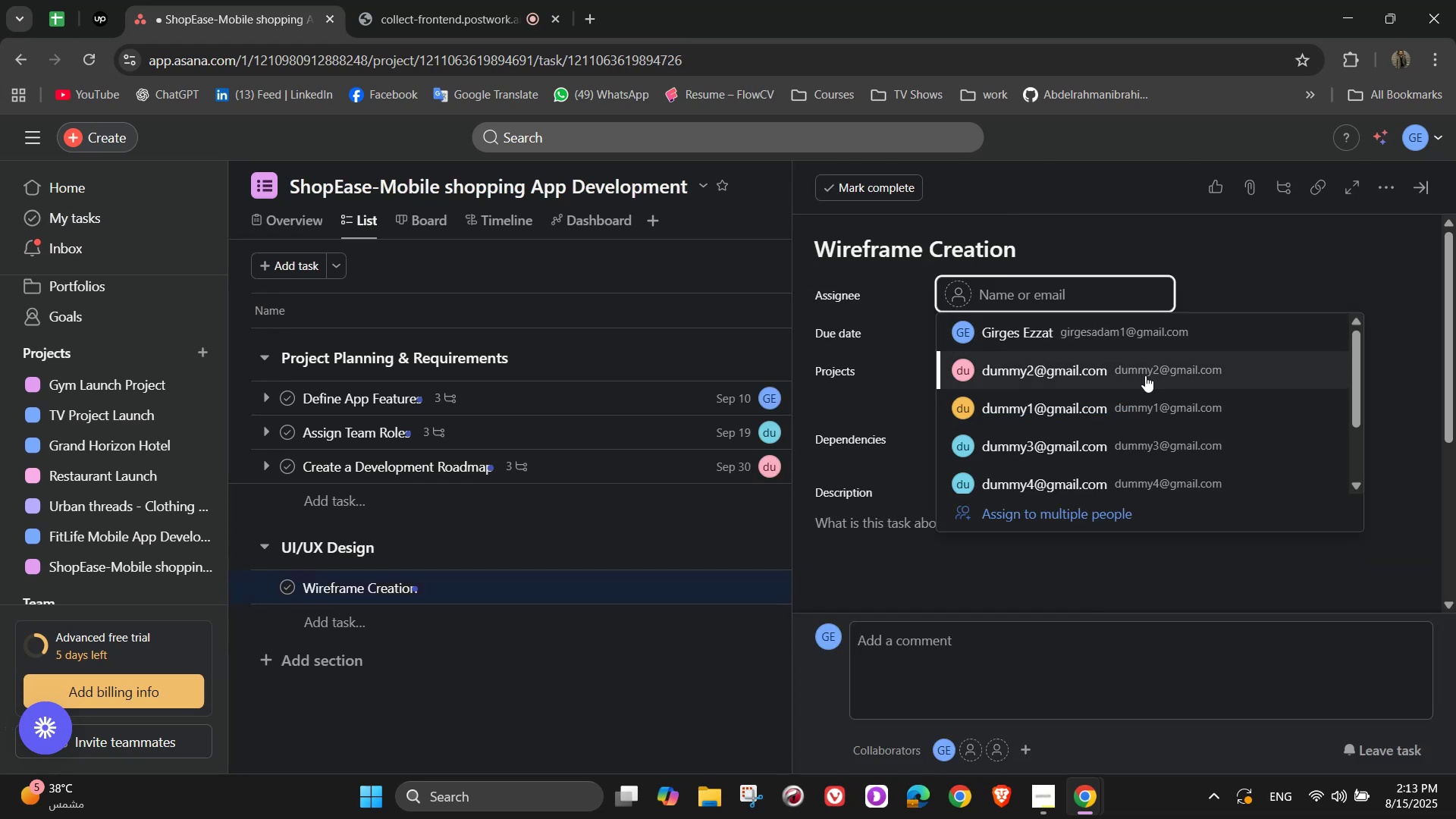 
mouse_move([1110, 408])
 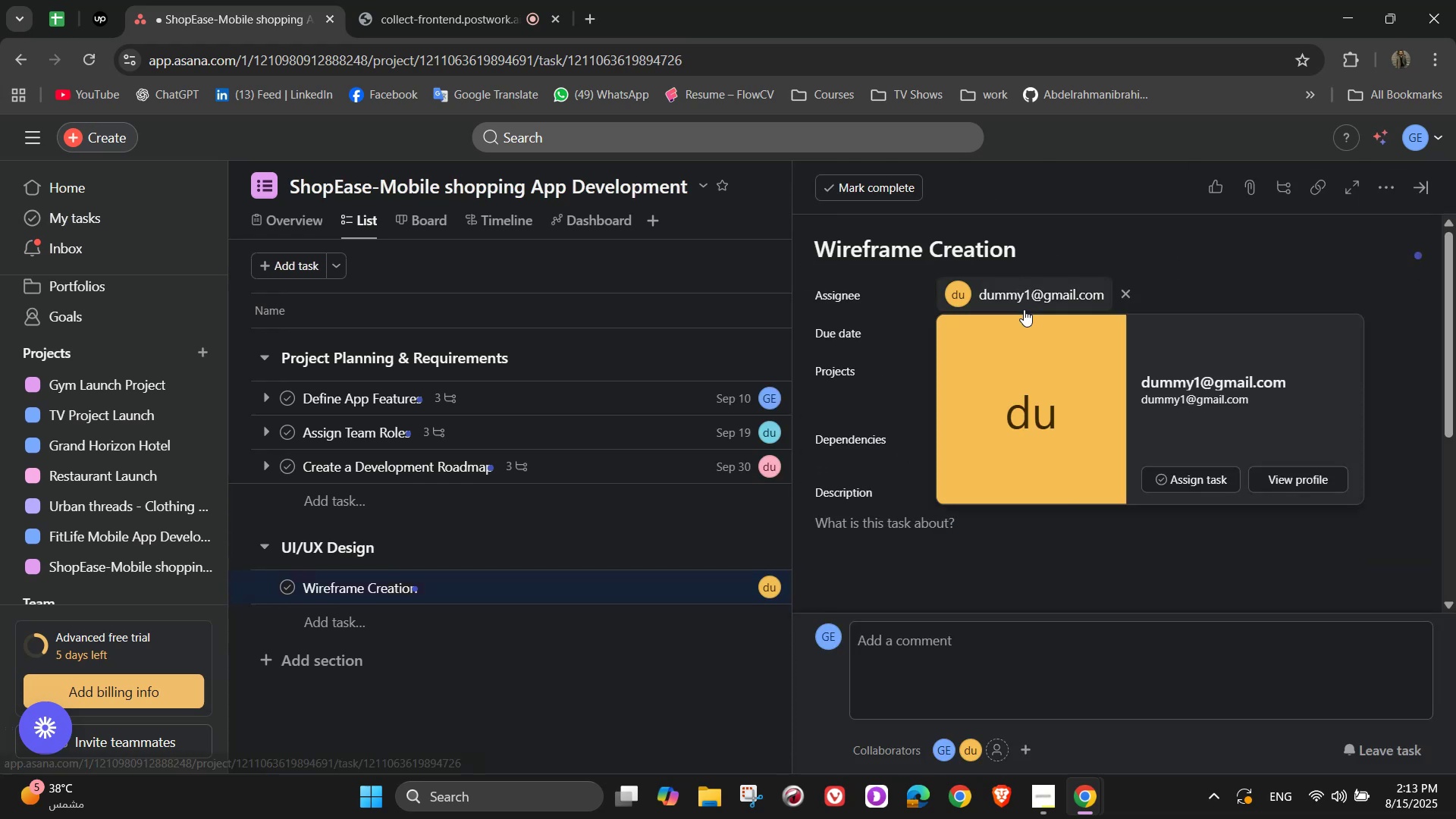 
left_click([1280, 270])
 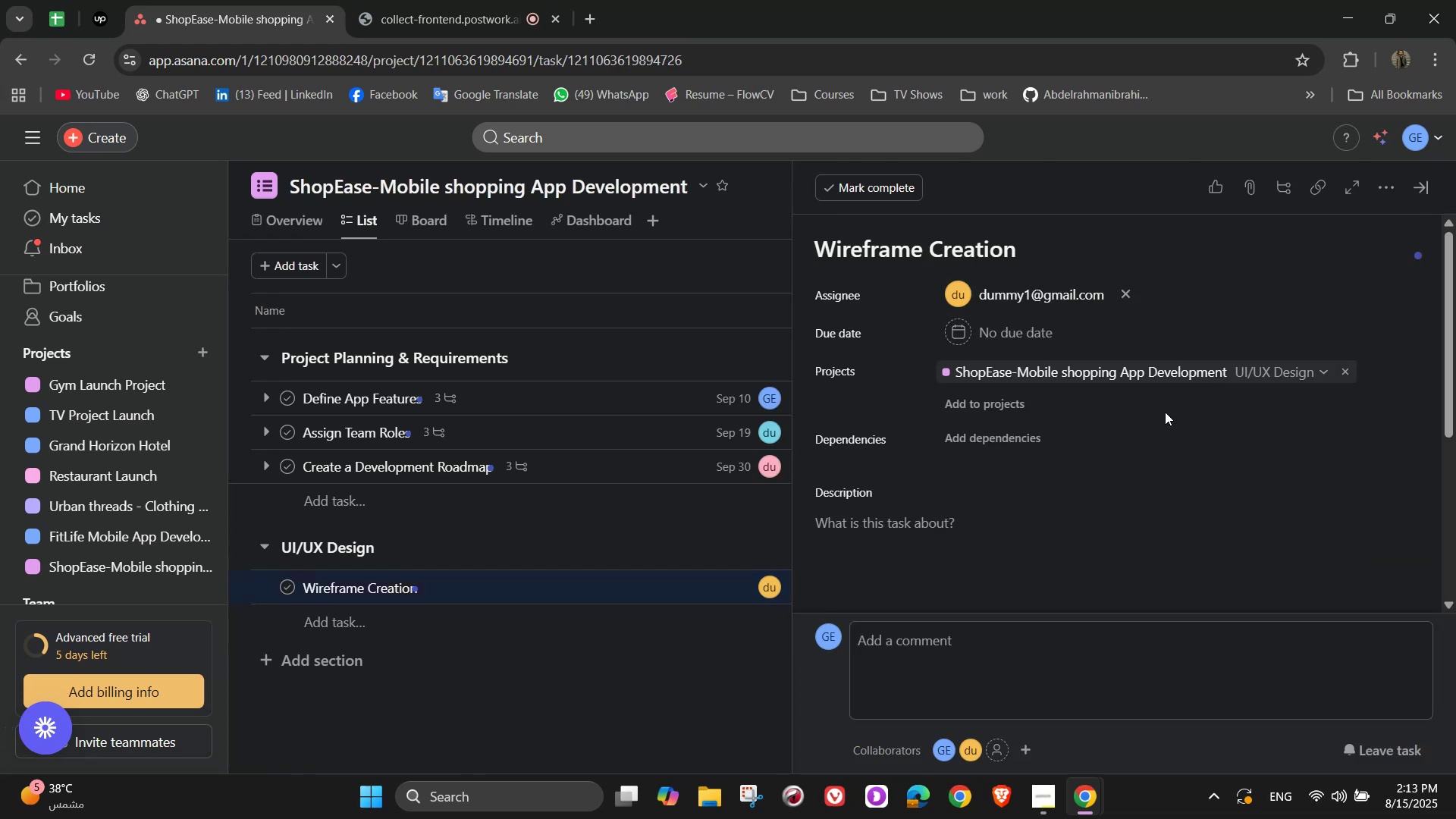 
left_click([1007, 337])
 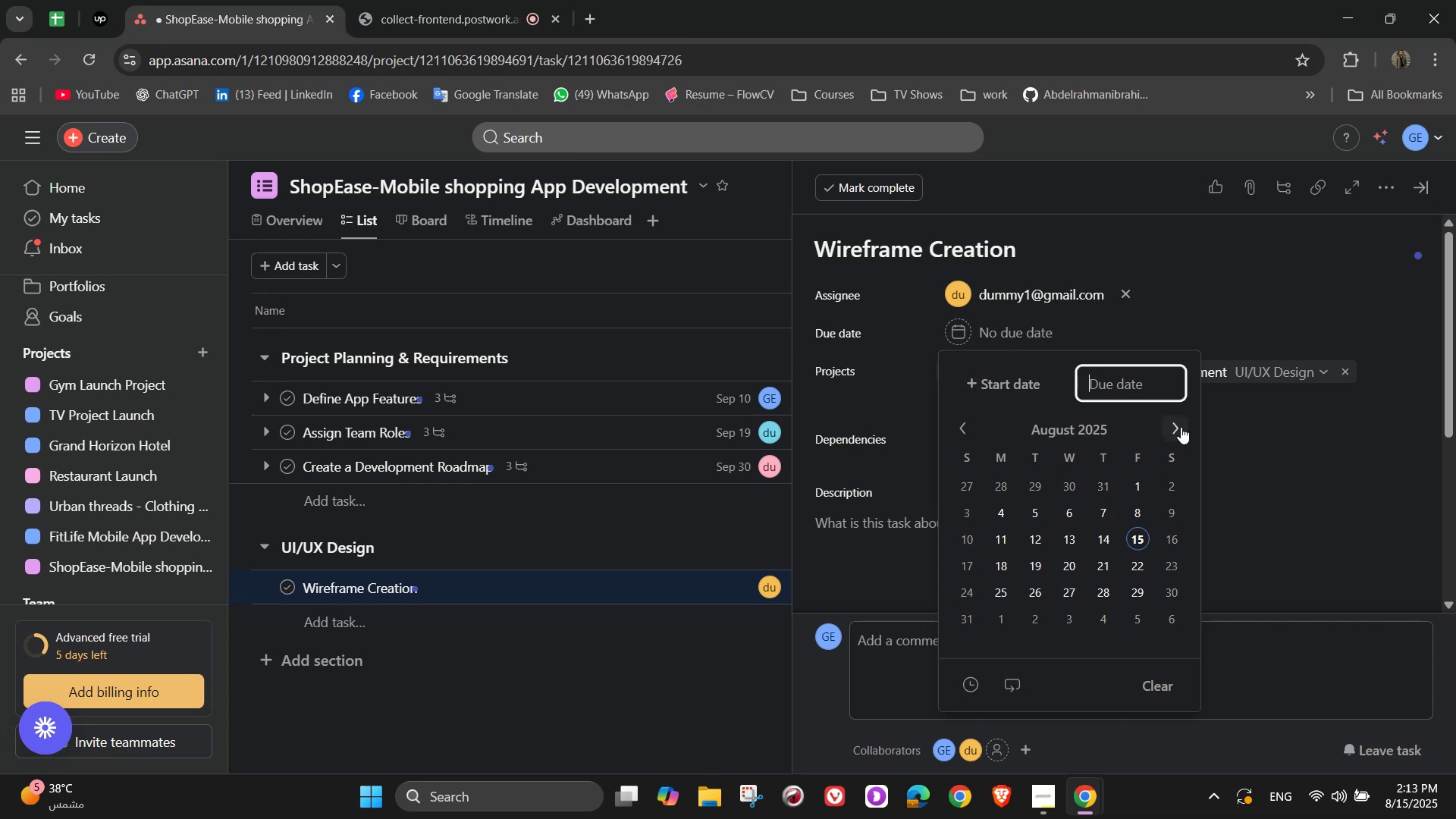 
left_click([1181, 425])
 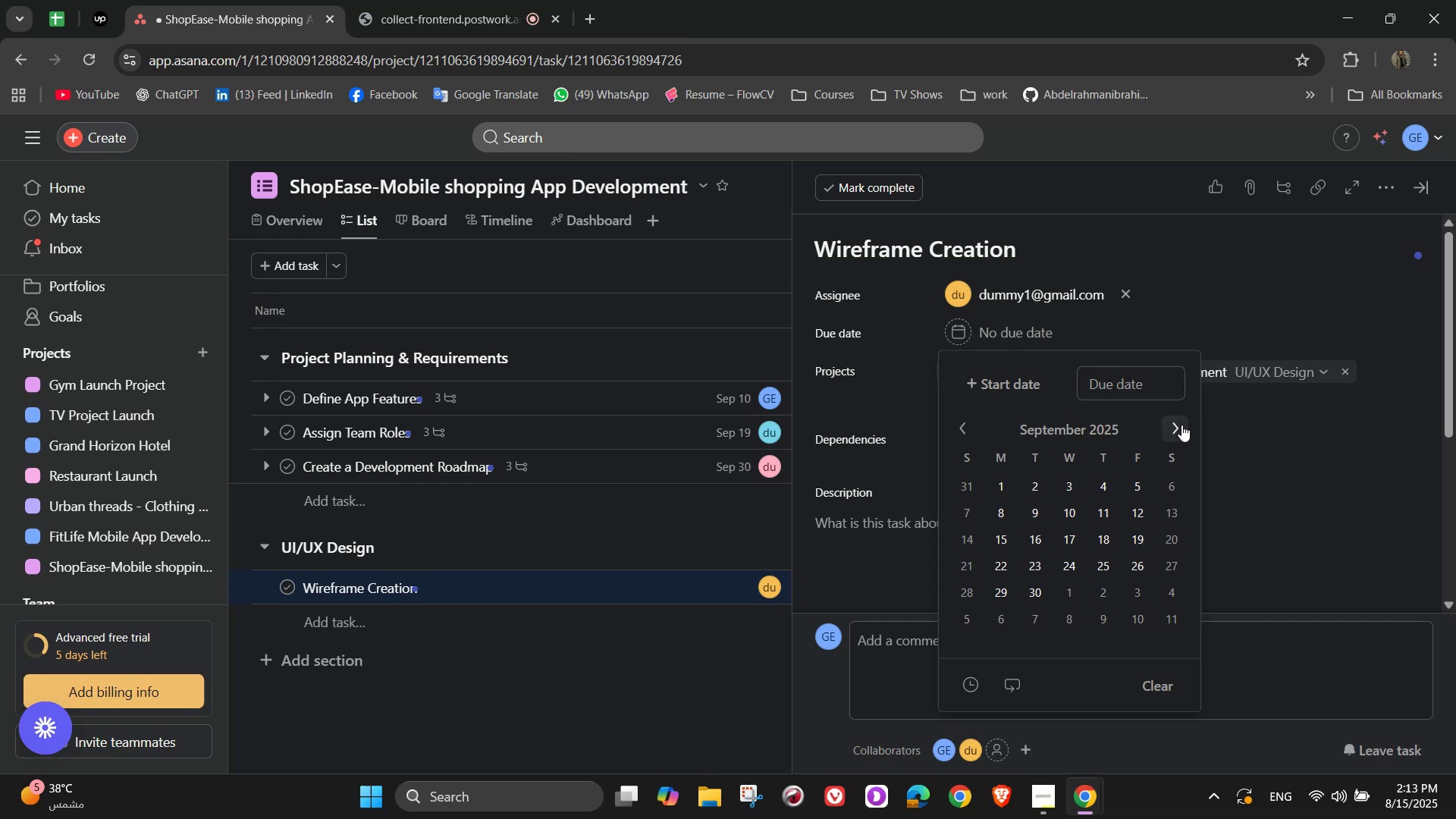 
left_click([1181, 425])
 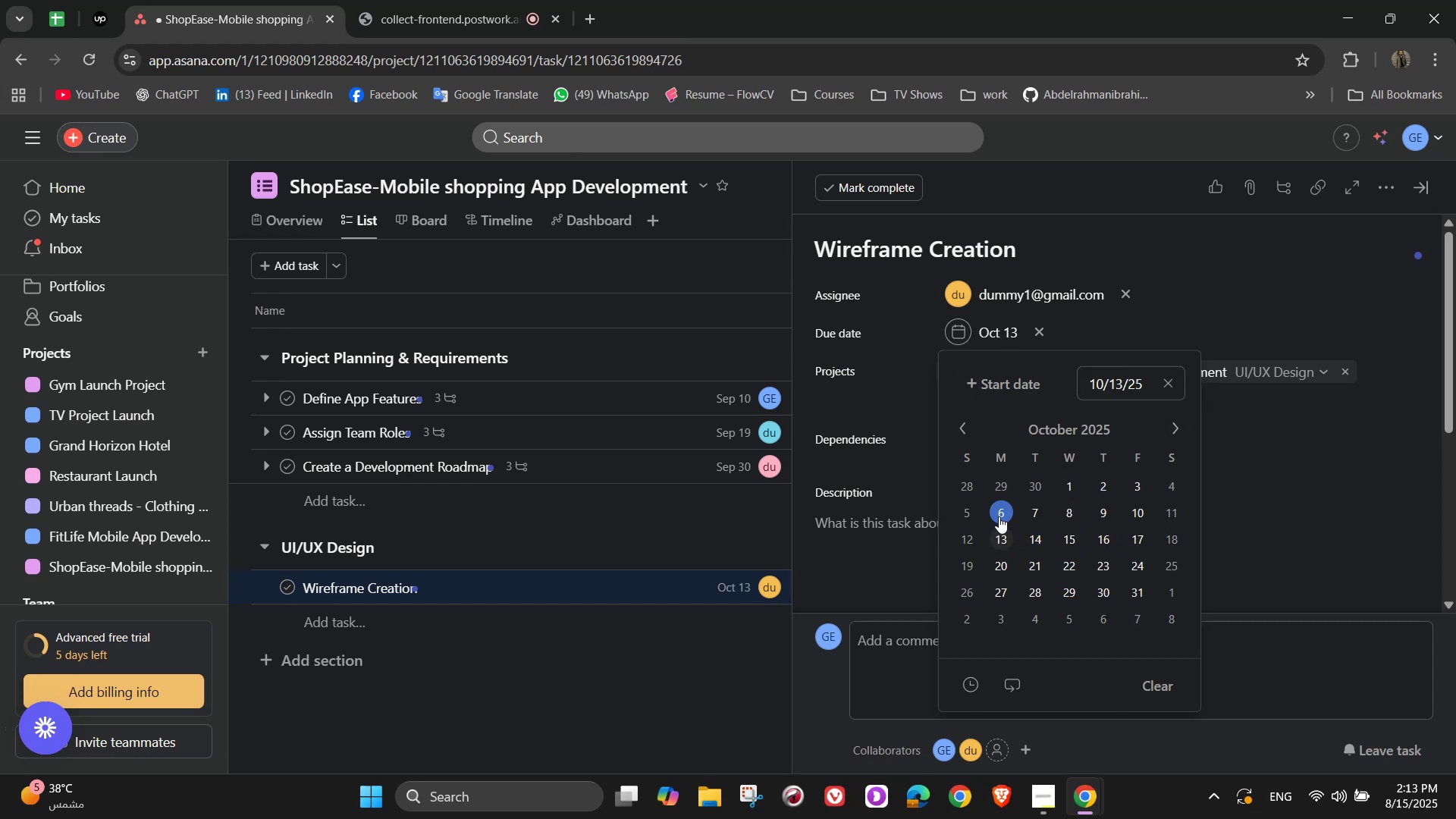 
wait(6.98)
 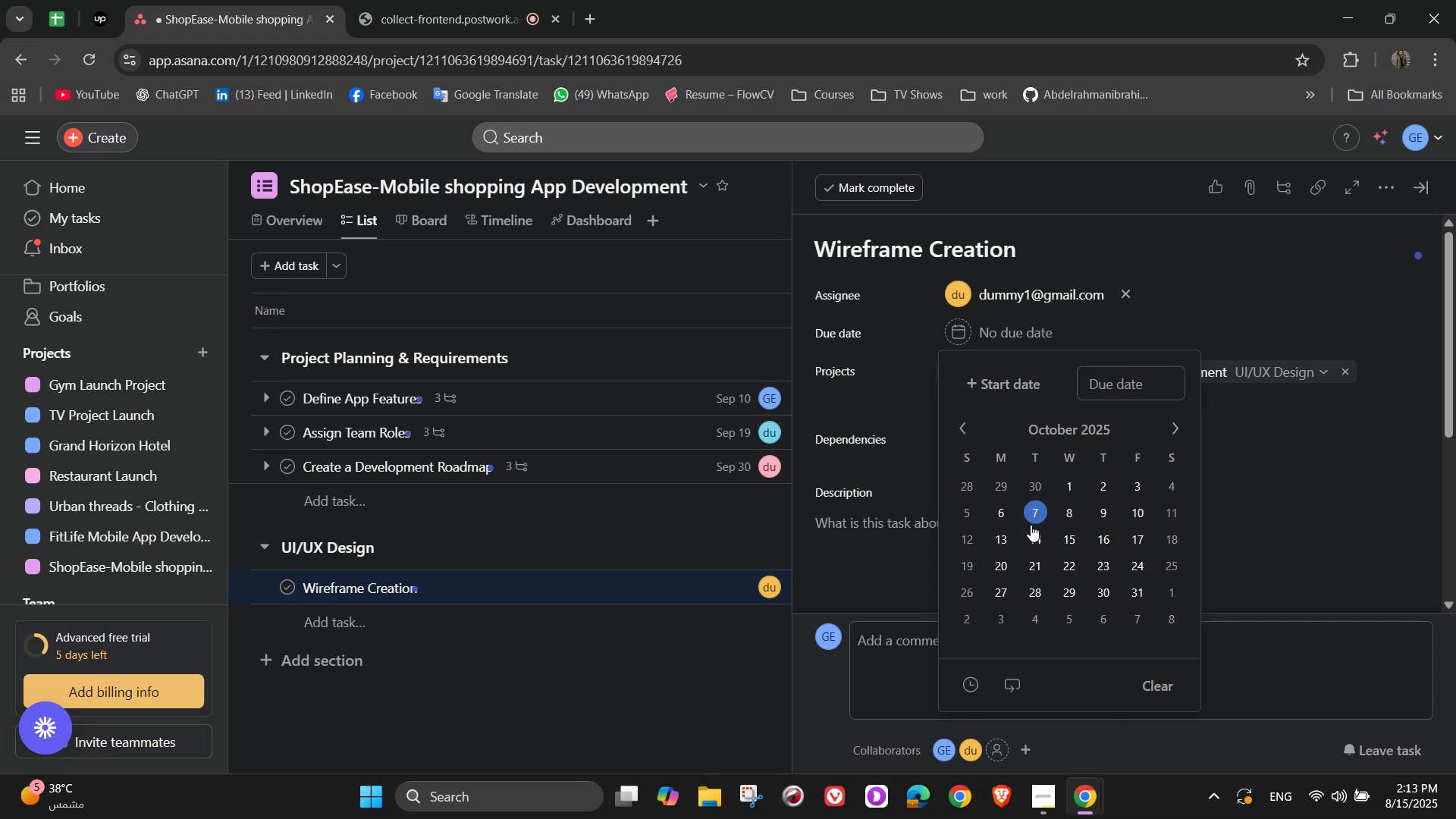 
scroll: coordinate [1092, 472], scroll_direction: down, amount: 1.0
 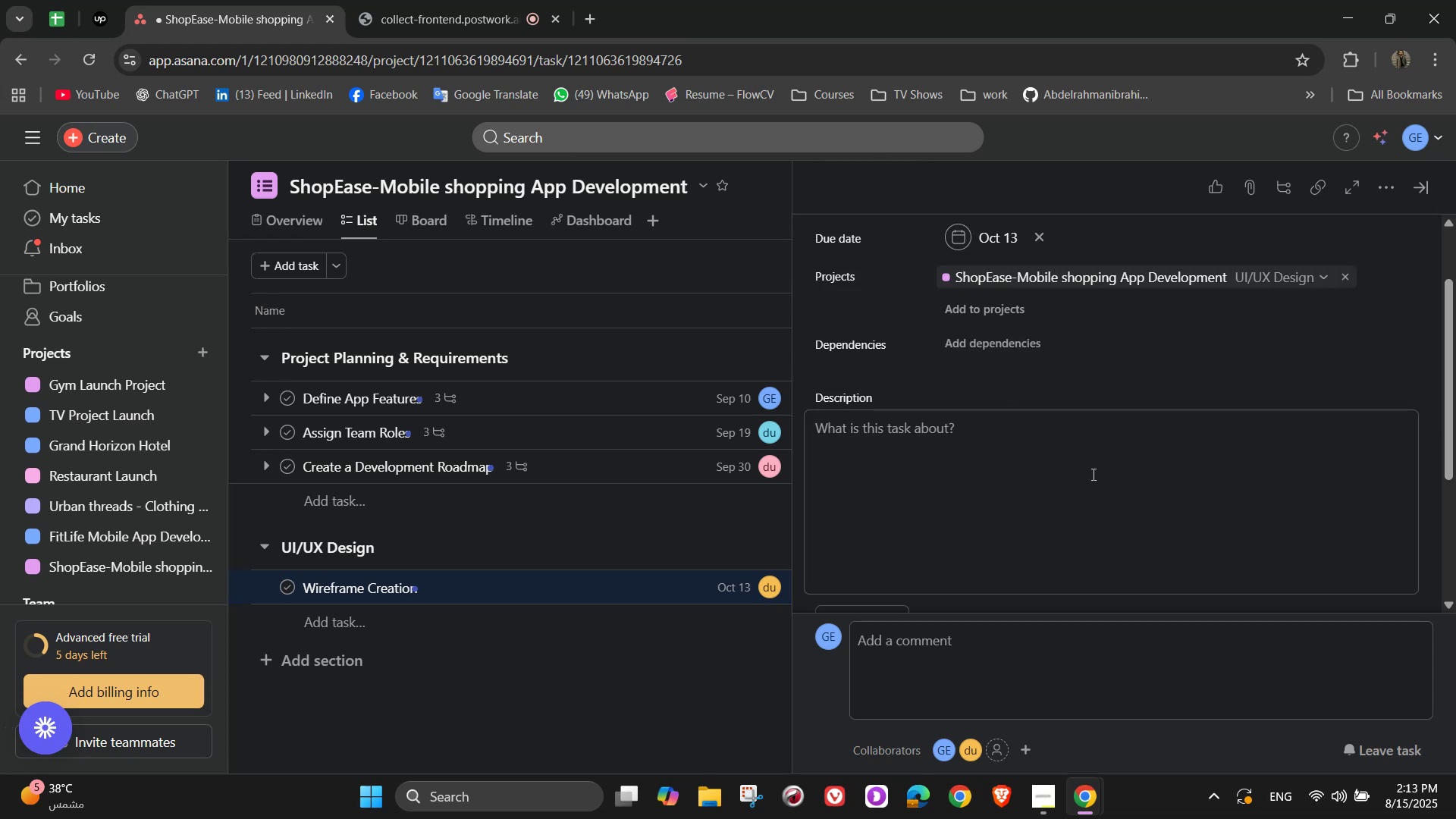 
left_click([1098, 453])
 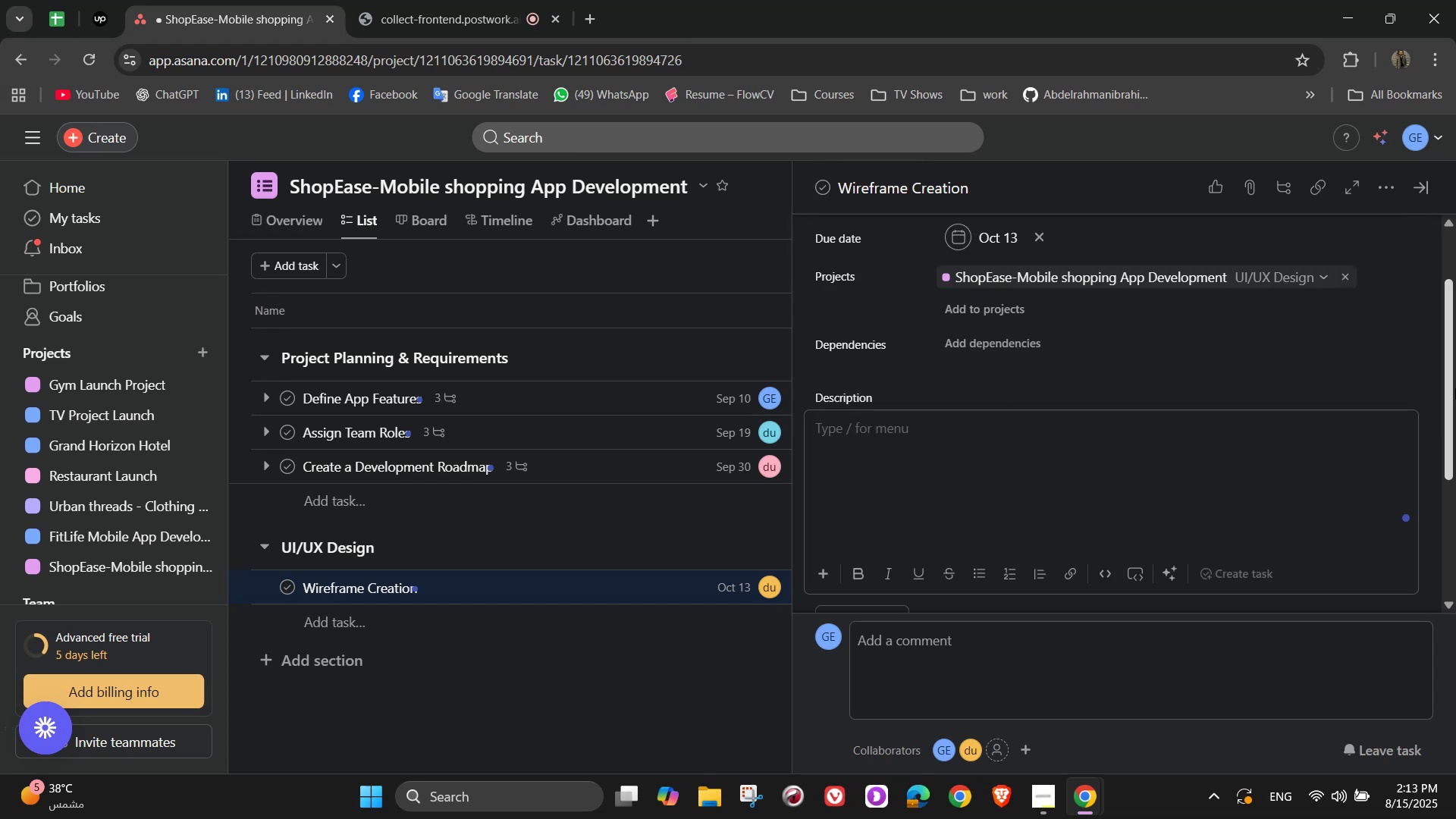 
type(Design low-fidelity wireframes for each major app screen)
 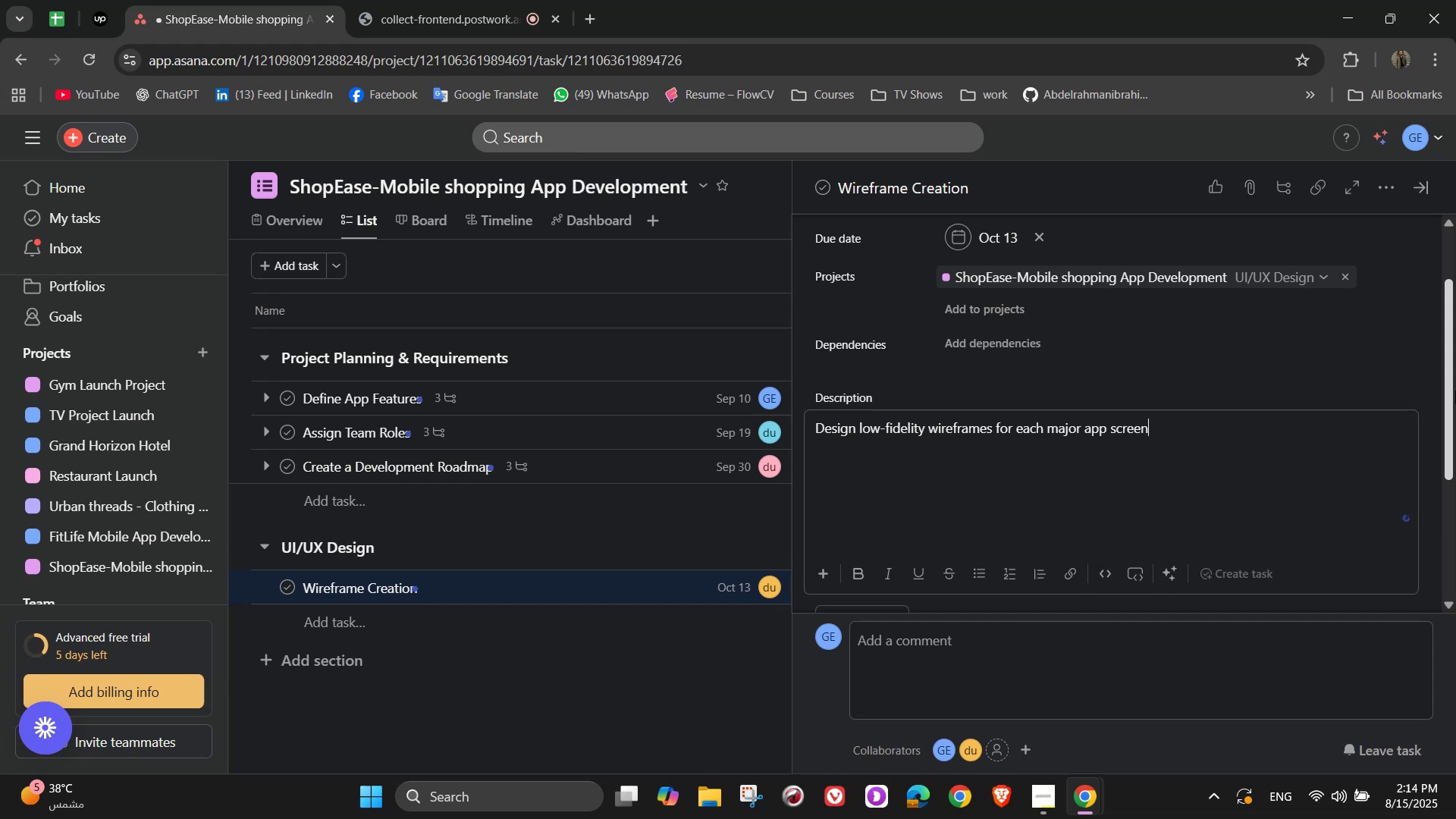 
scroll: coordinate [1455, 380], scroll_direction: up, amount: 1.0
 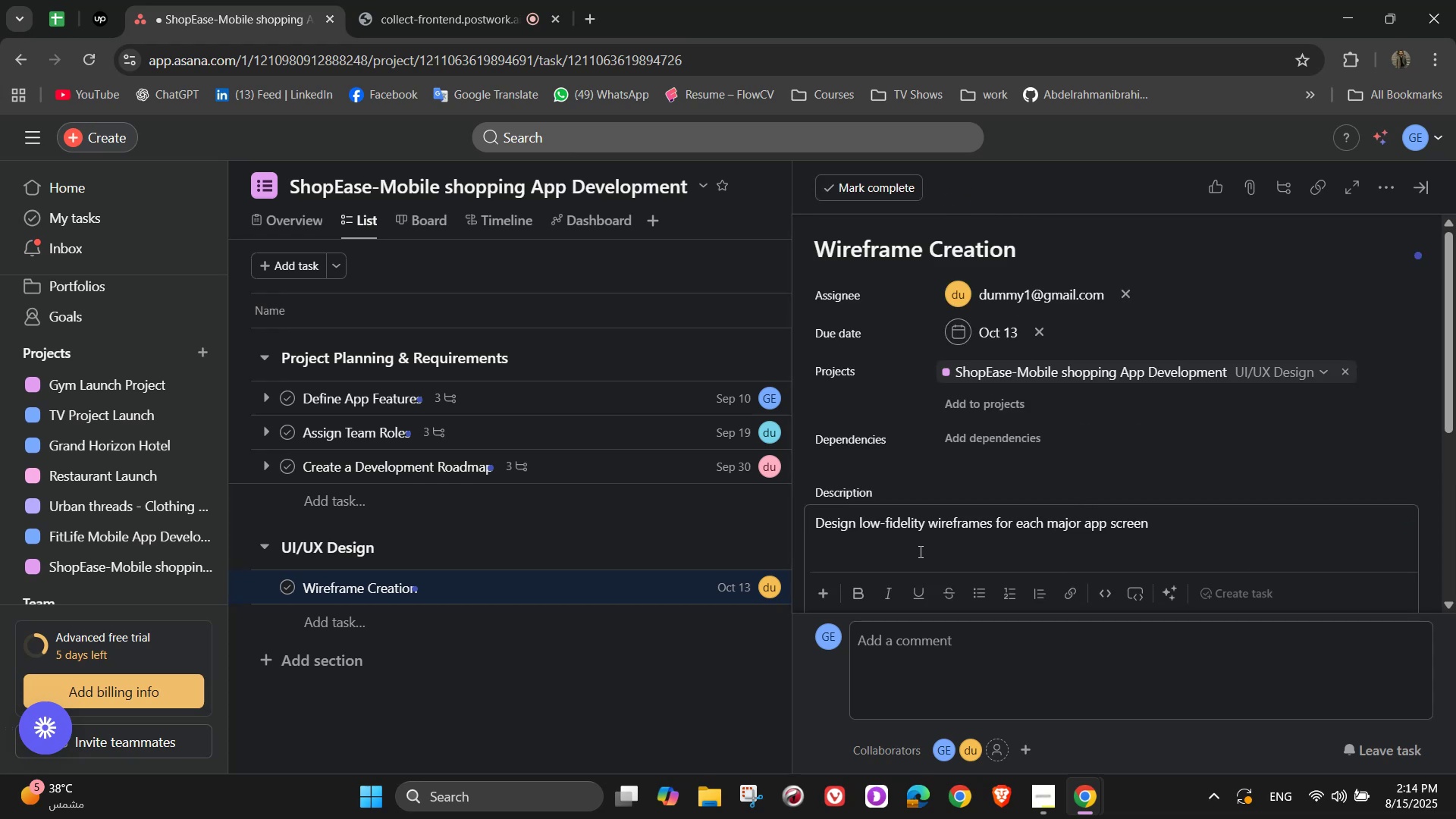 
scroll: coordinate [1073, 504], scroll_direction: down, amount: 3.0
 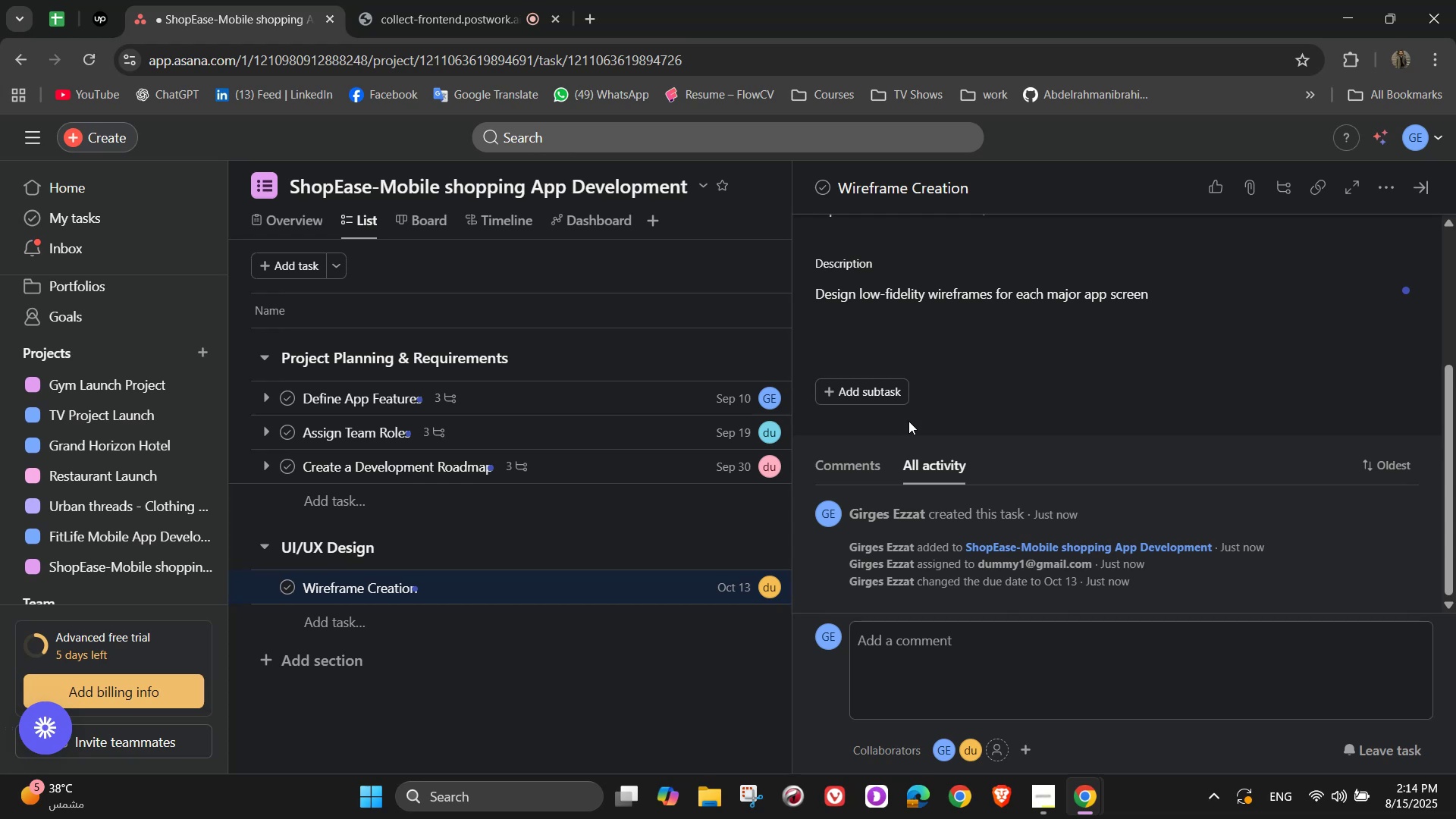 
left_click([868, 383])
 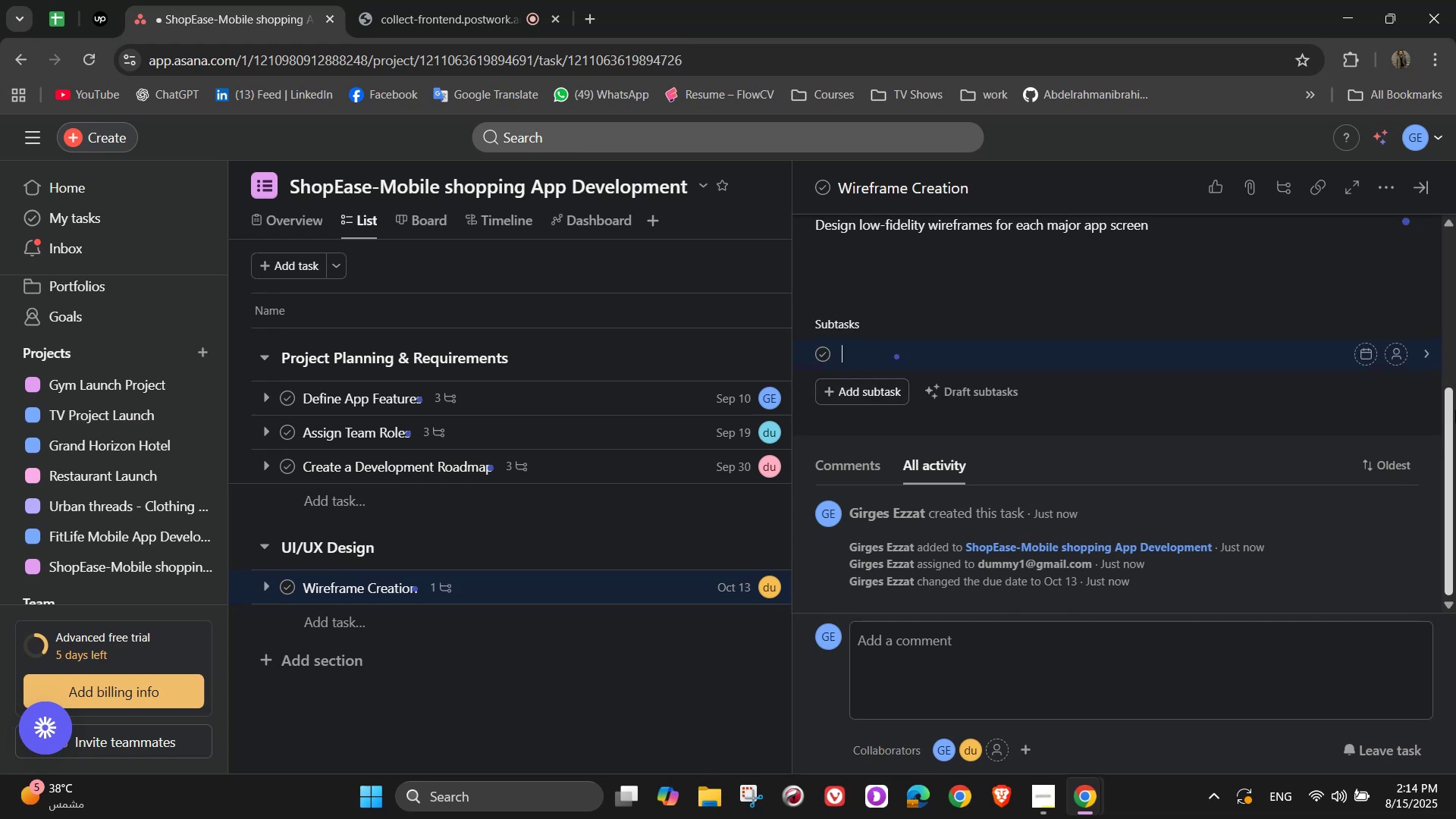 
type(Home screen)
 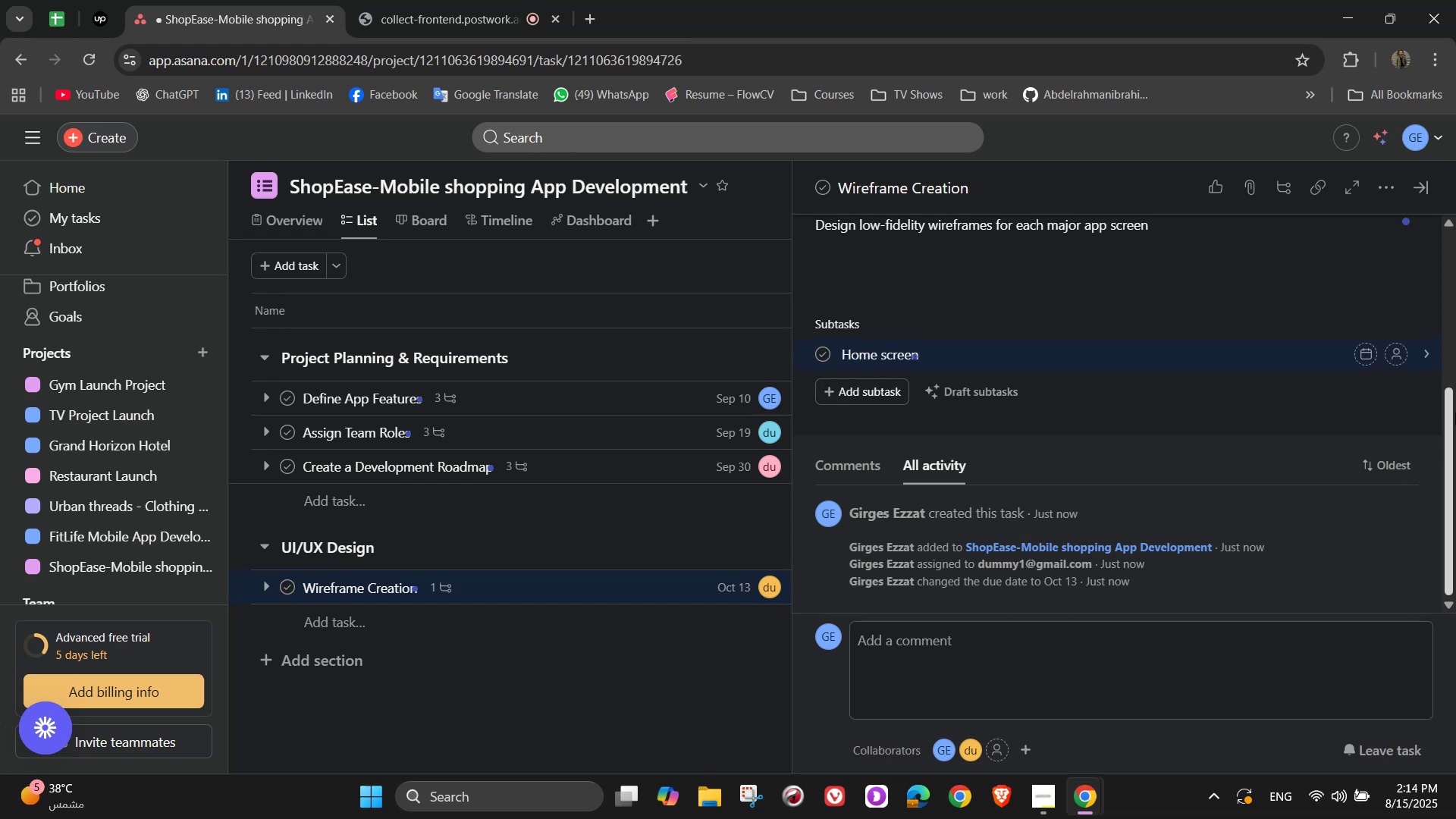 
key(Enter)
 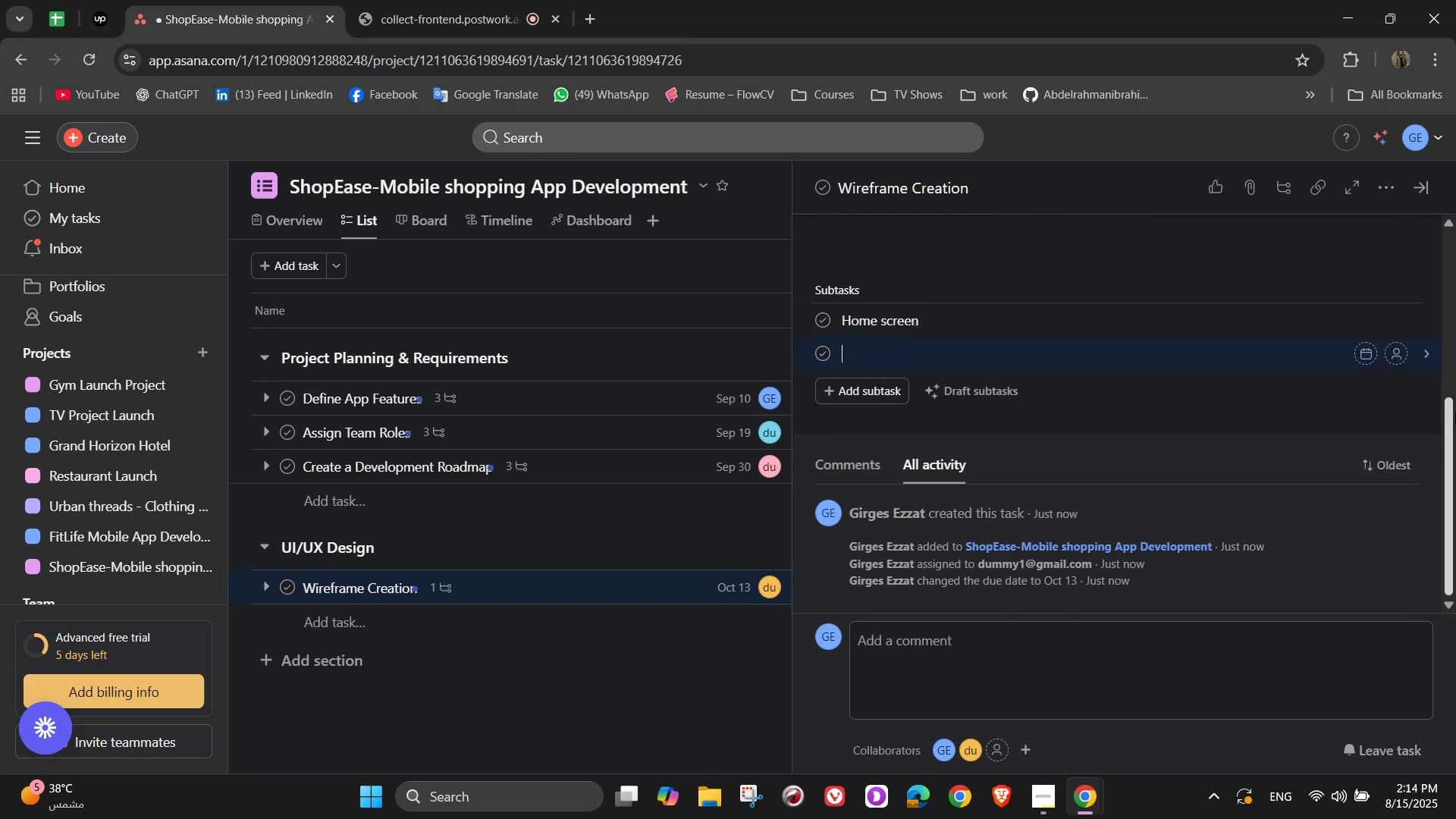 
type(Product listing )
key(Backspace)
 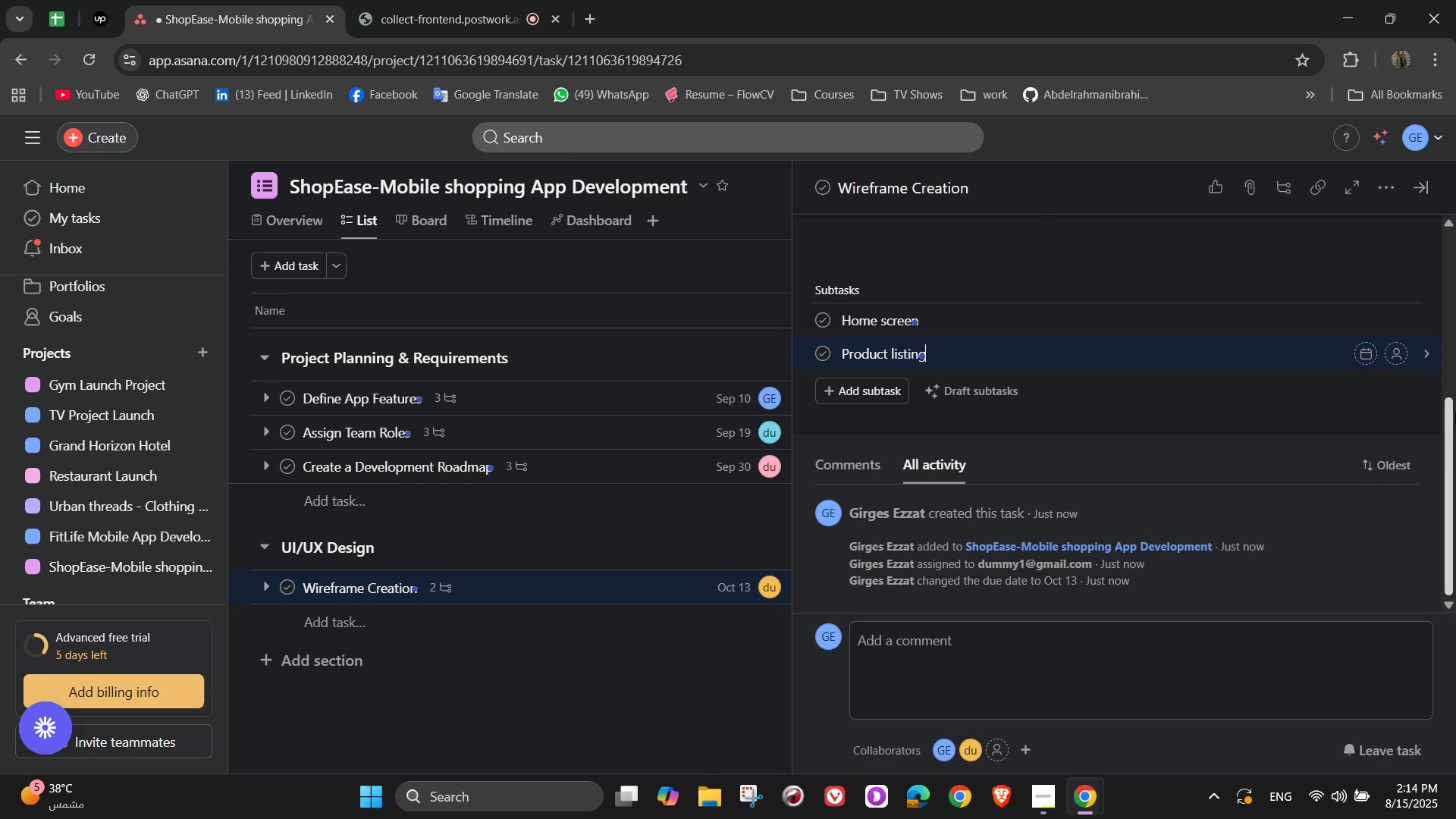 
wait(7.63)
 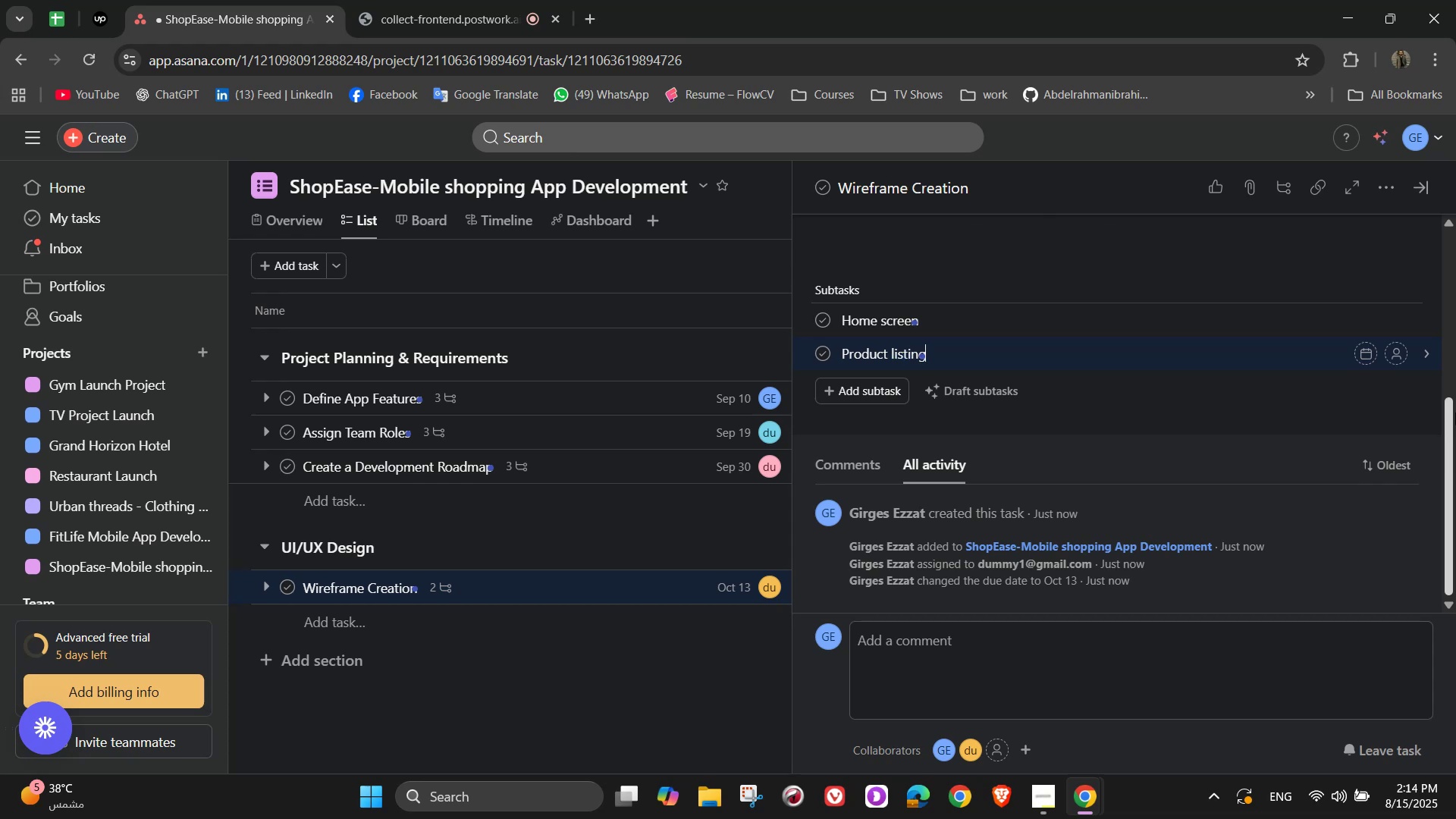 
key(Enter)
 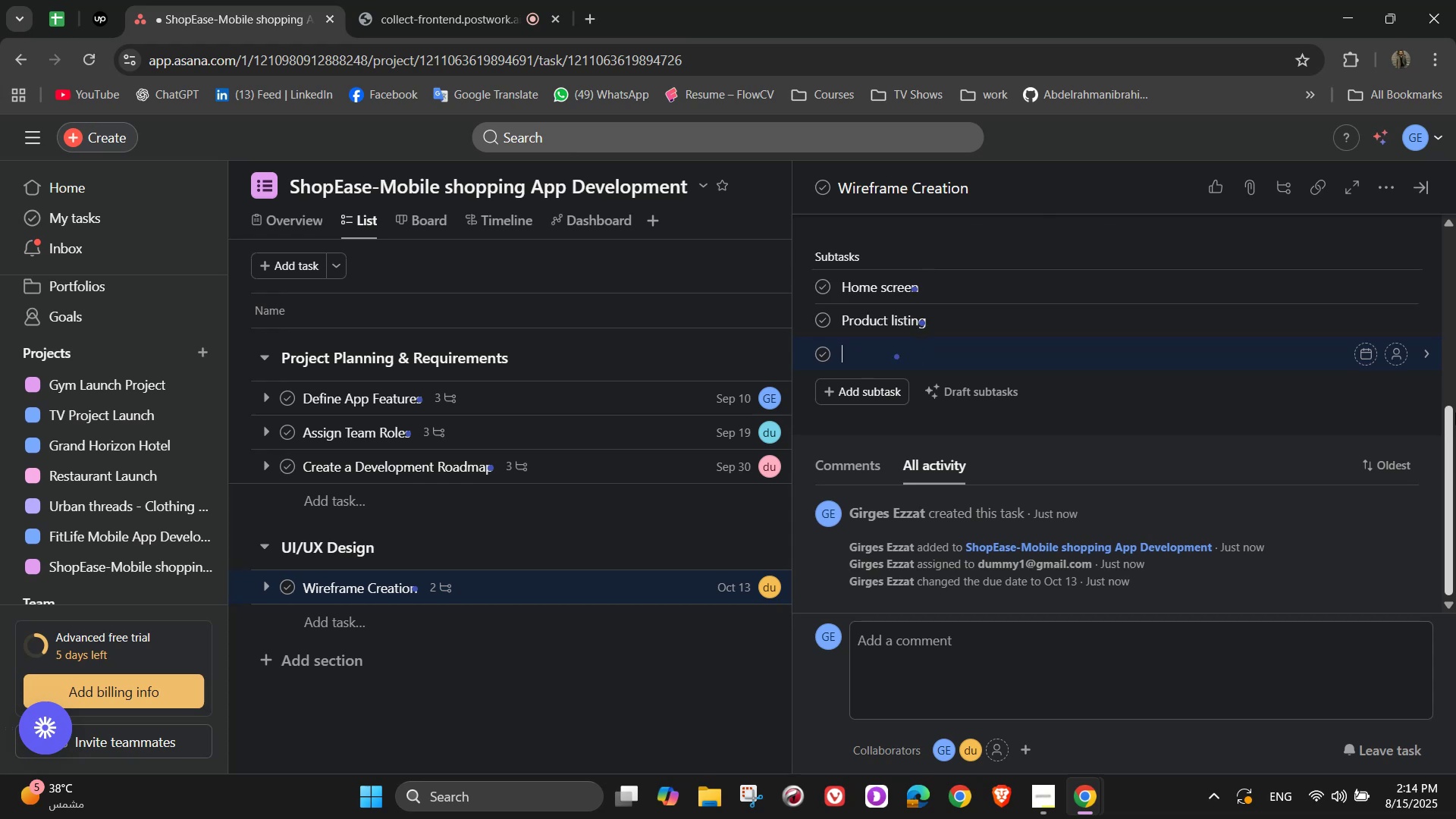 
type(Checkout)
 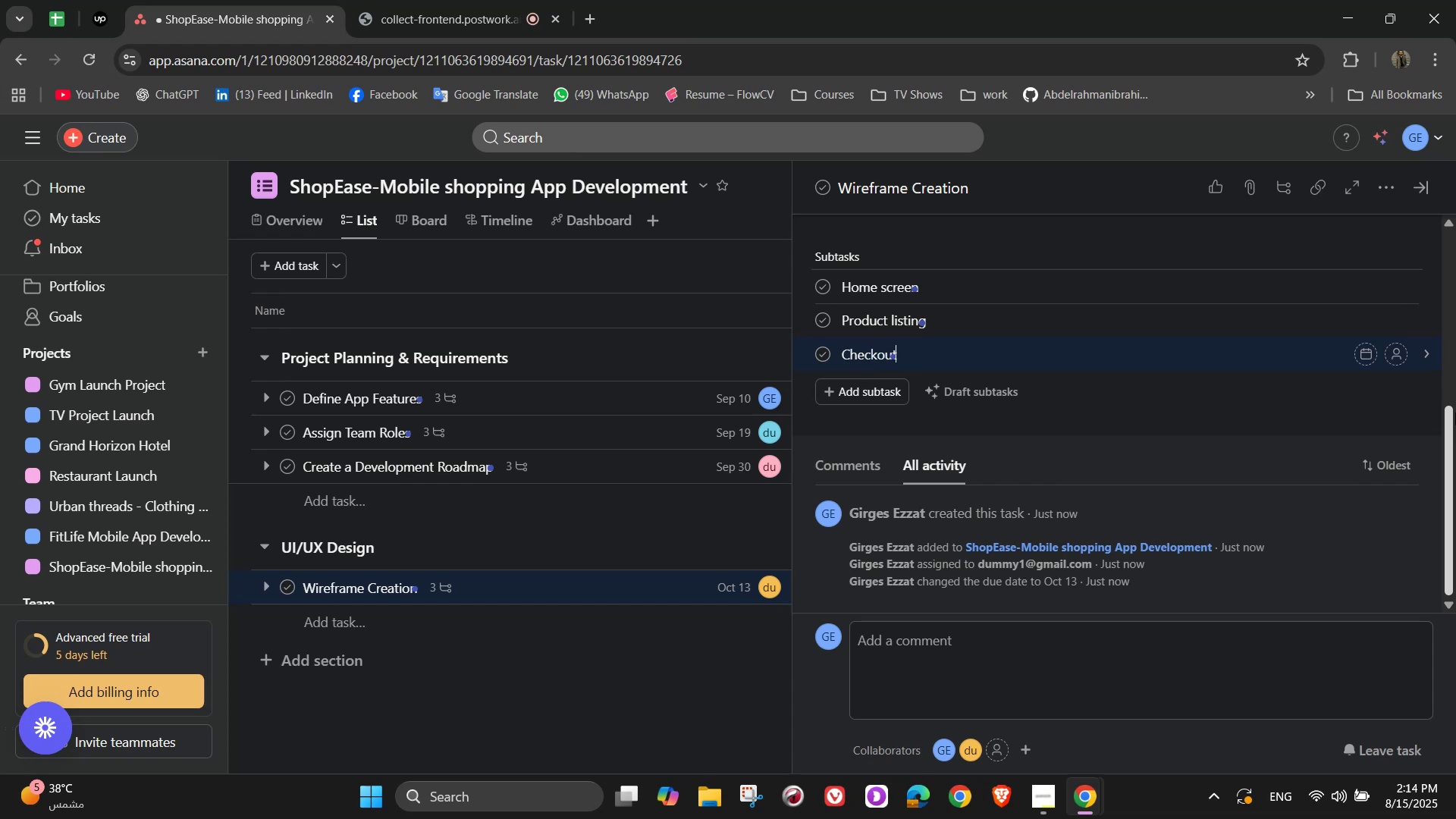 
wait(6.14)
 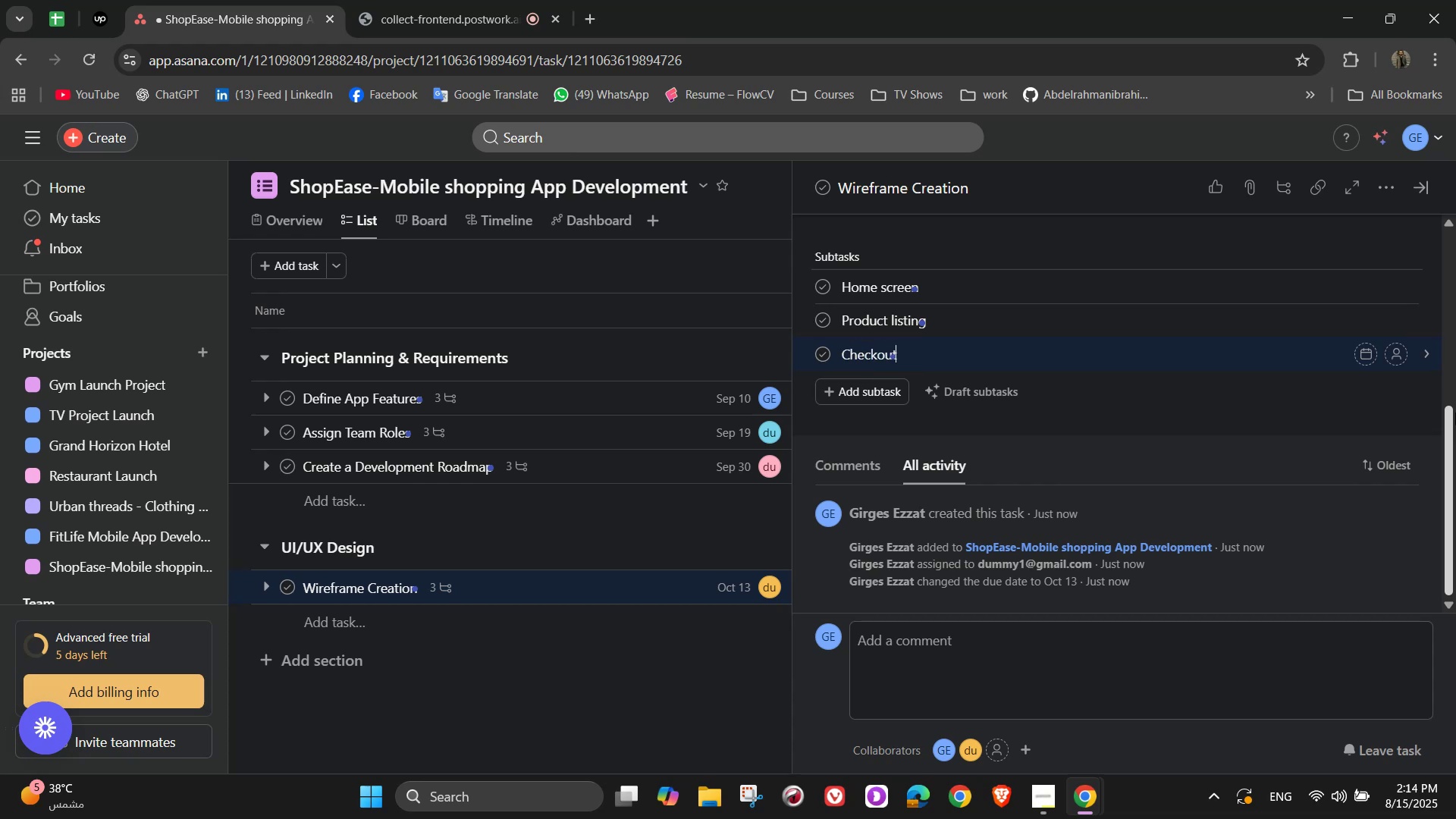 
type( flow)
 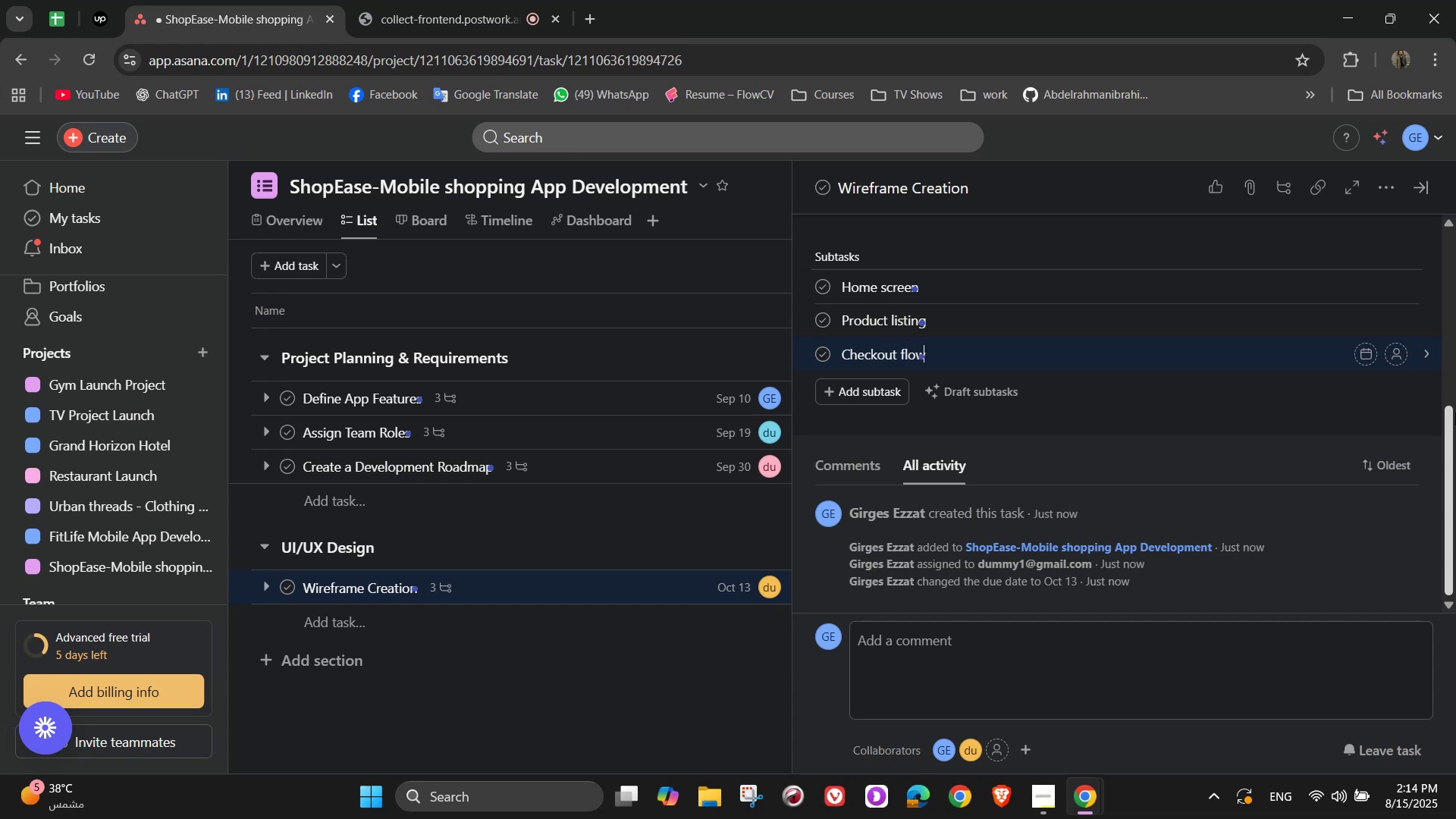 
wait(6.03)
 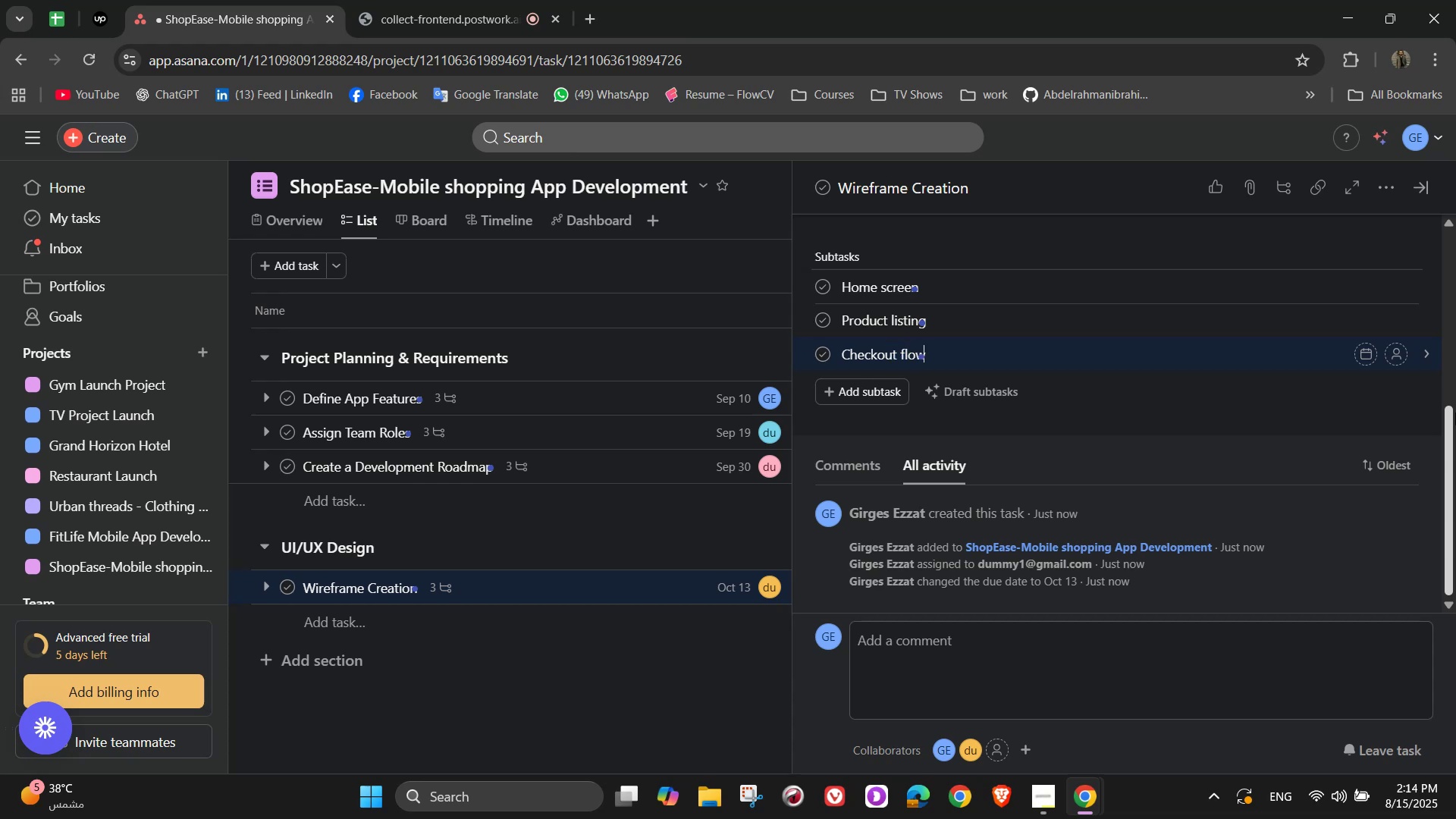 
left_click([1392, 281])
 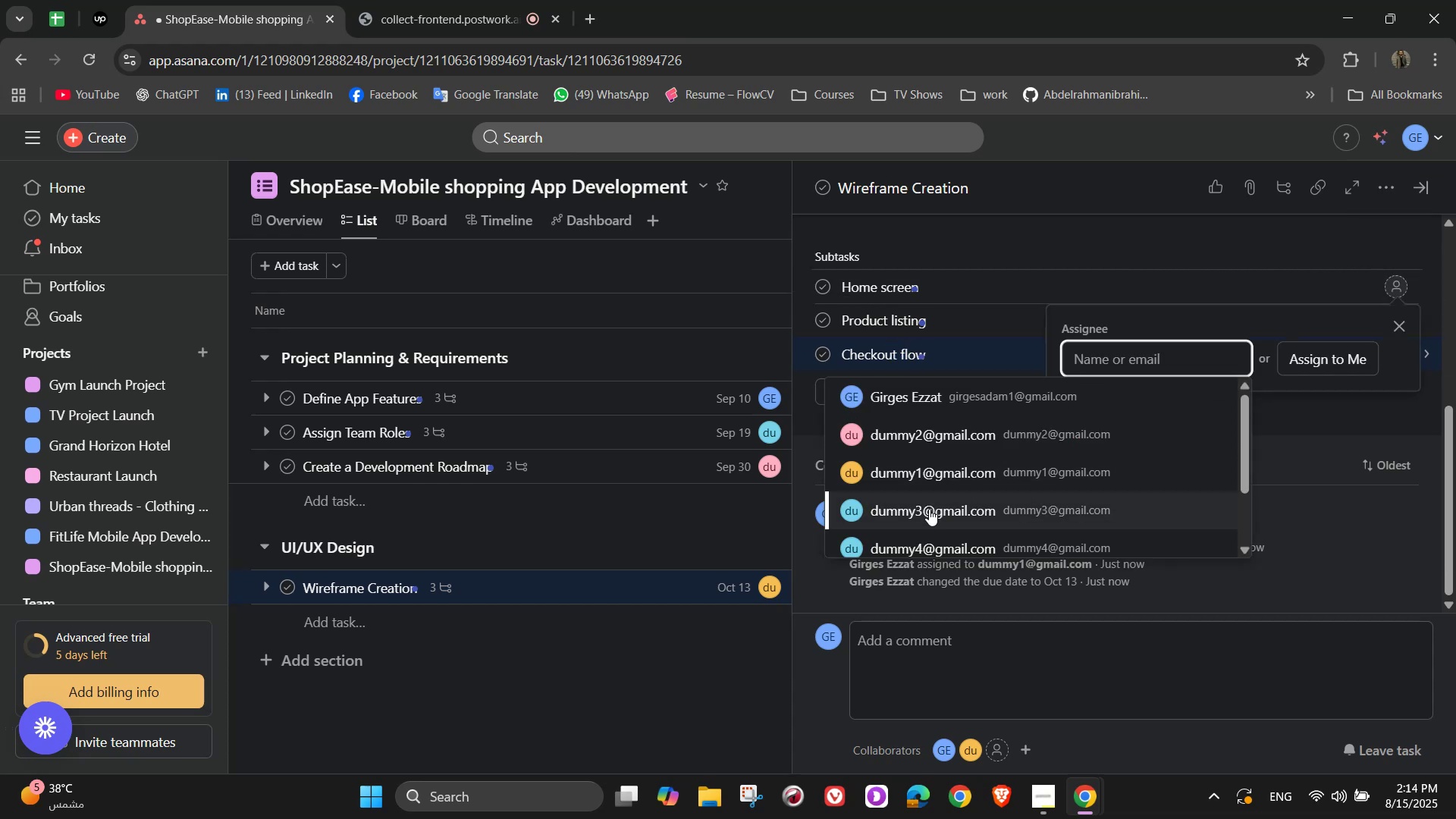 
left_click([929, 513])
 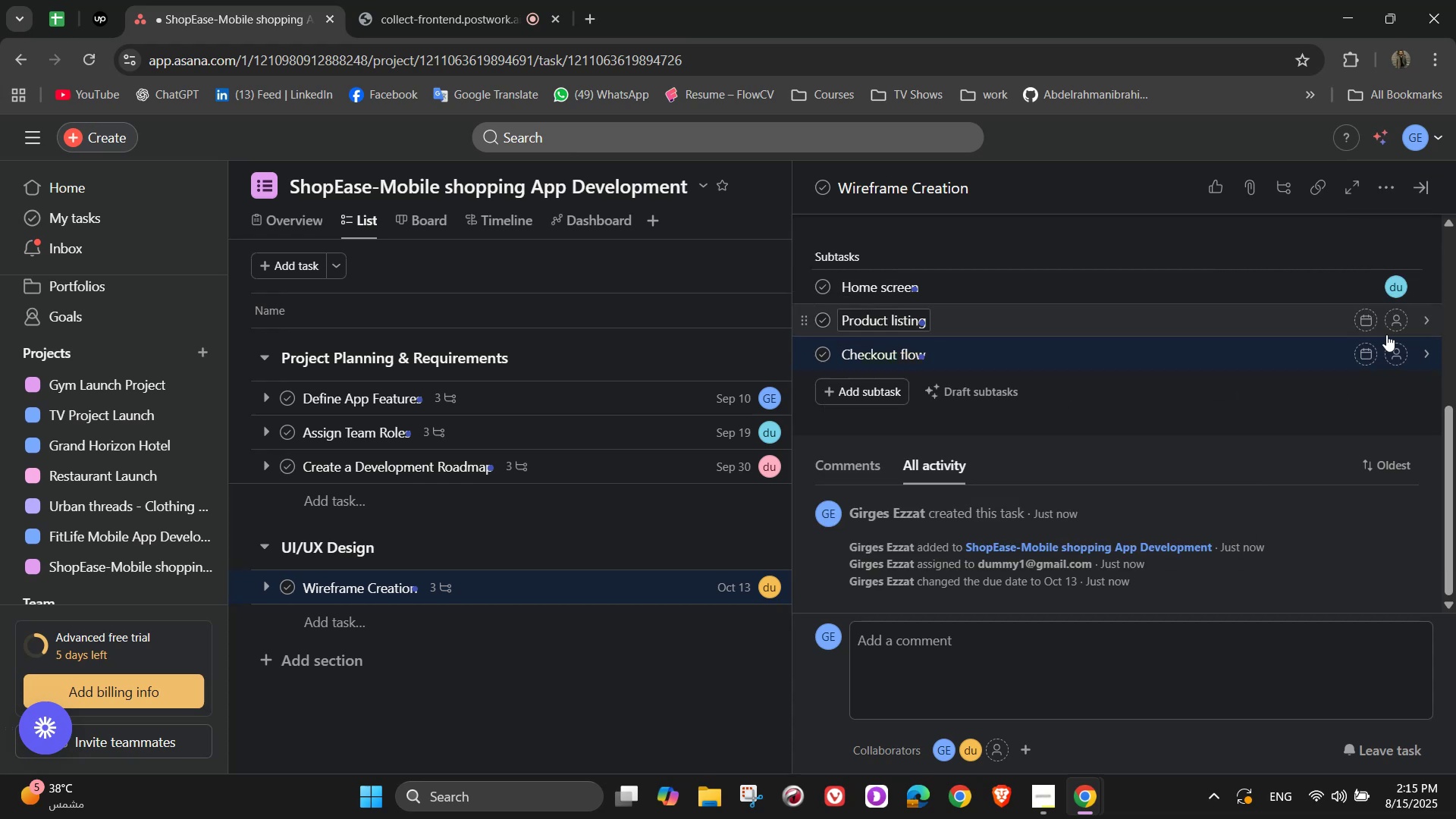 
left_click([1395, 322])
 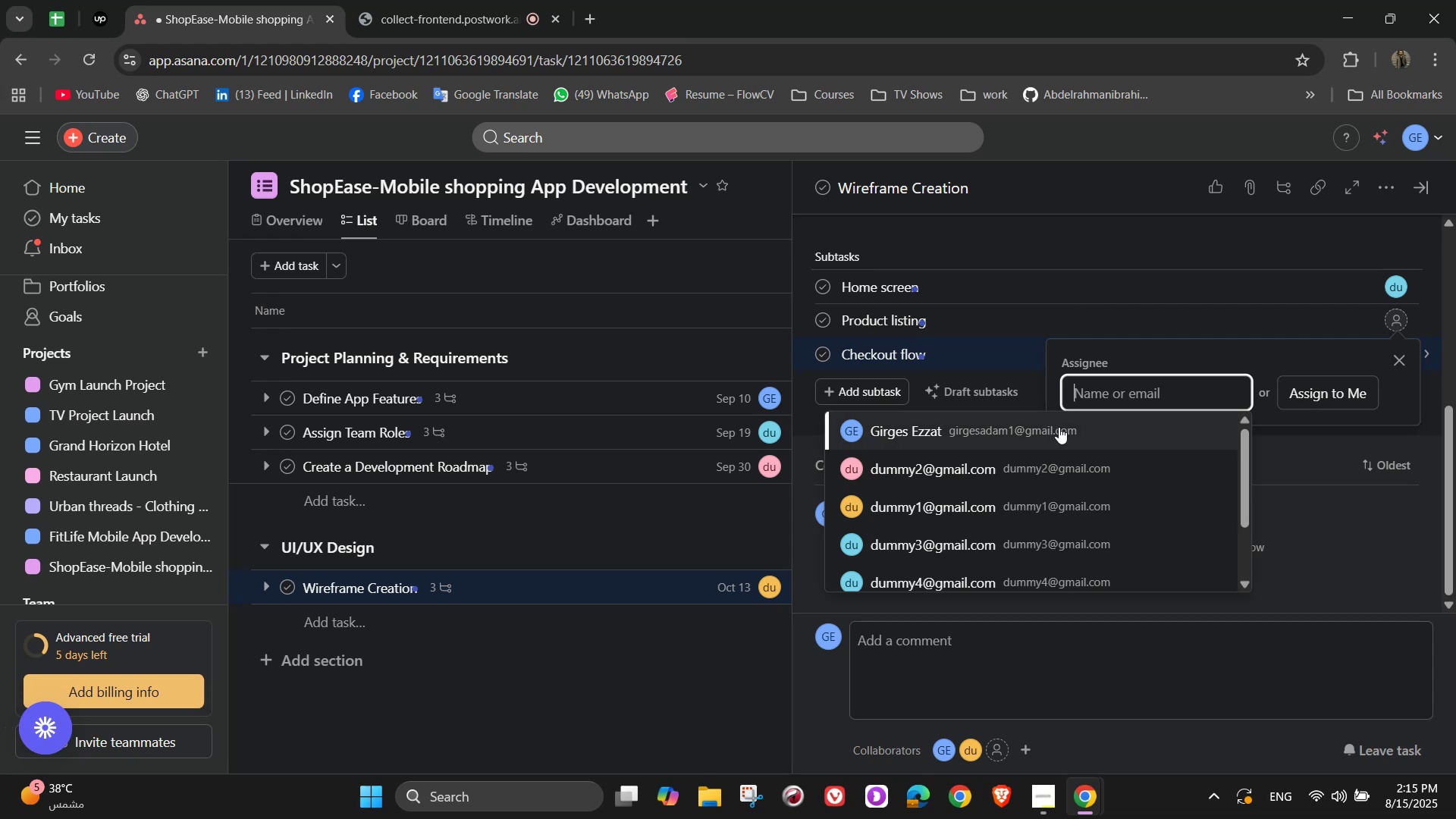 
left_click([1057, 429])
 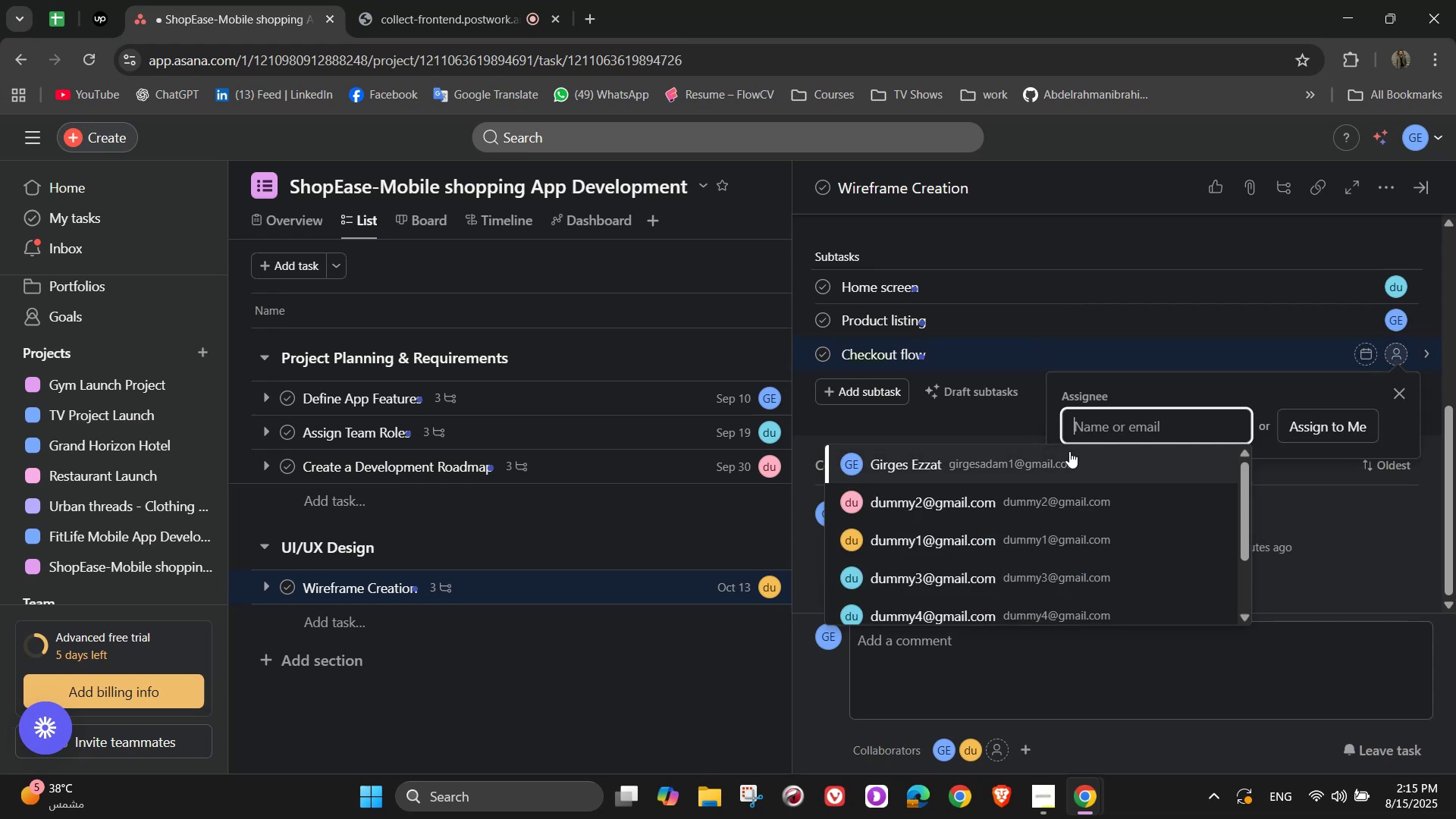 
left_click([1030, 495])
 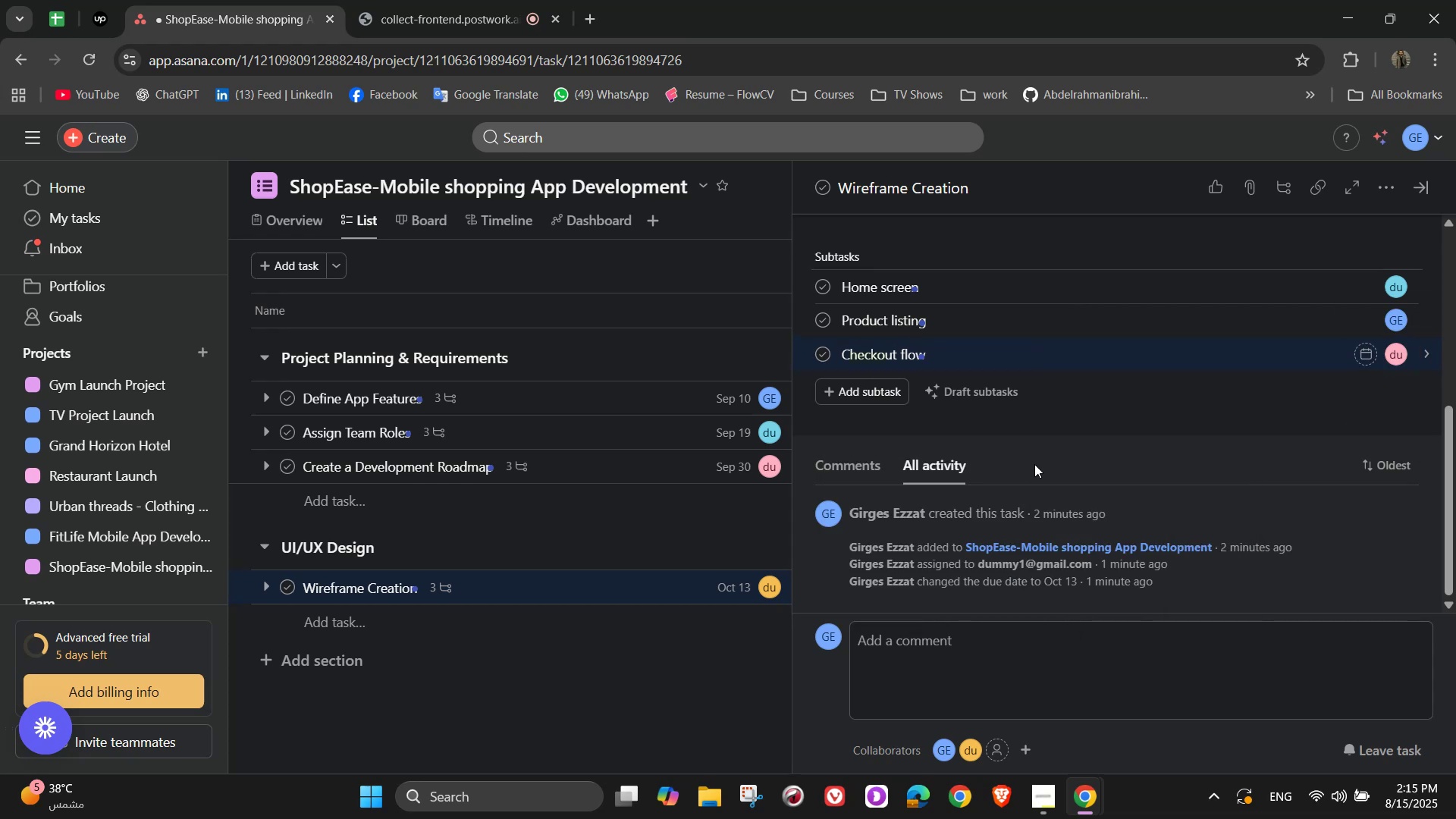 
scroll: coordinate [1091, 413], scroll_direction: up, amount: 8.0
 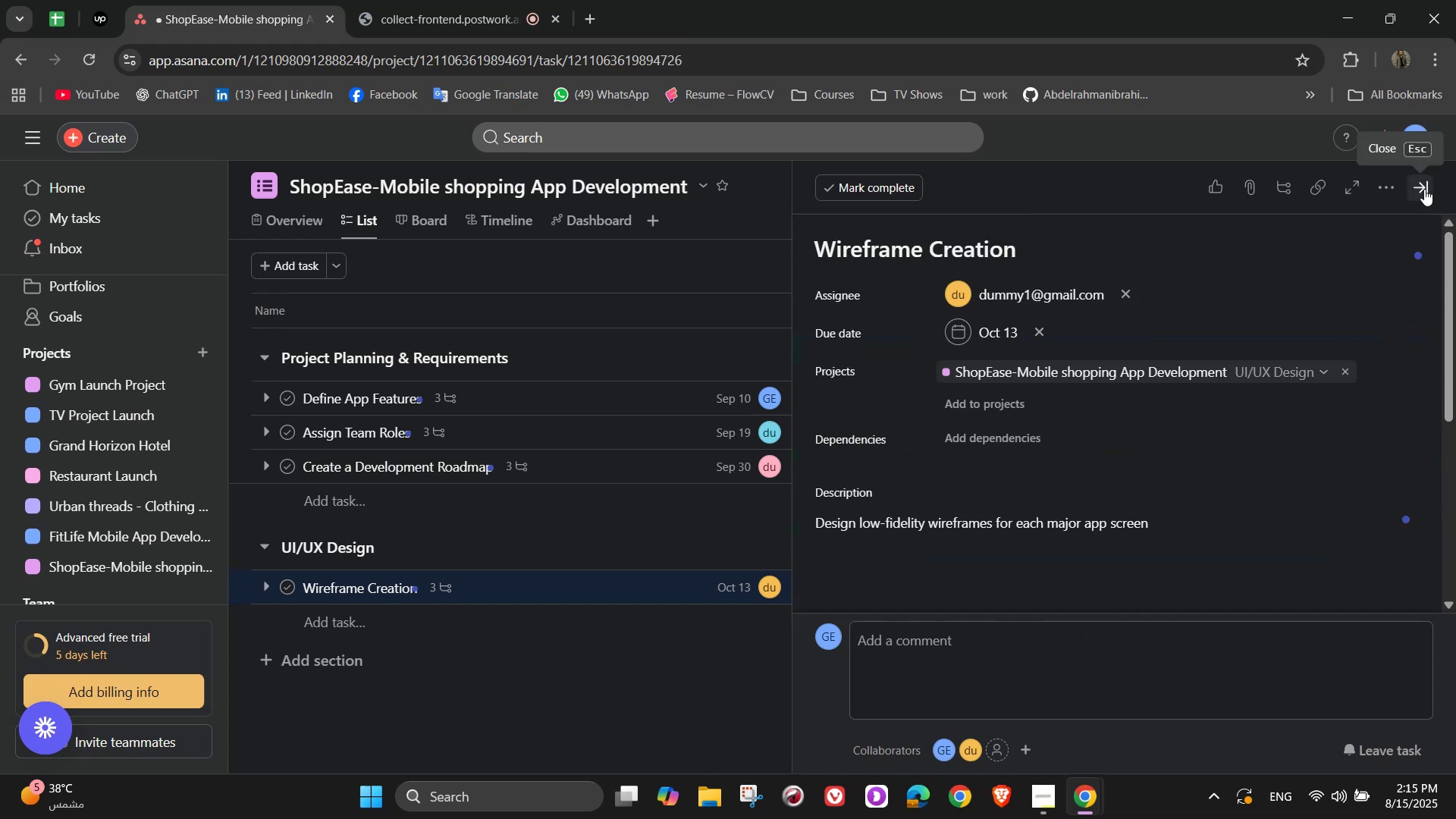 
wait(5.23)
 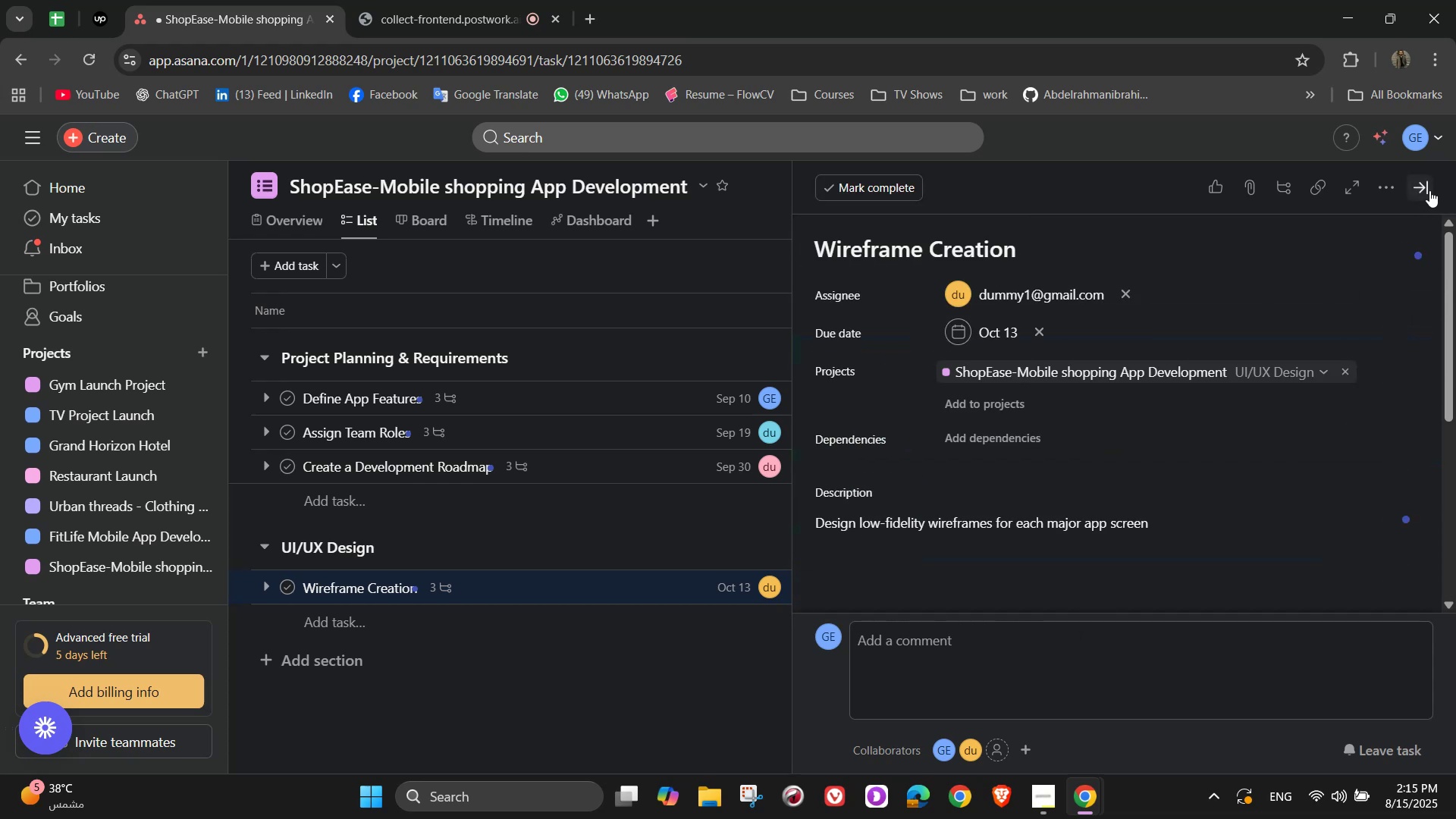 
left_click([1432, 185])
 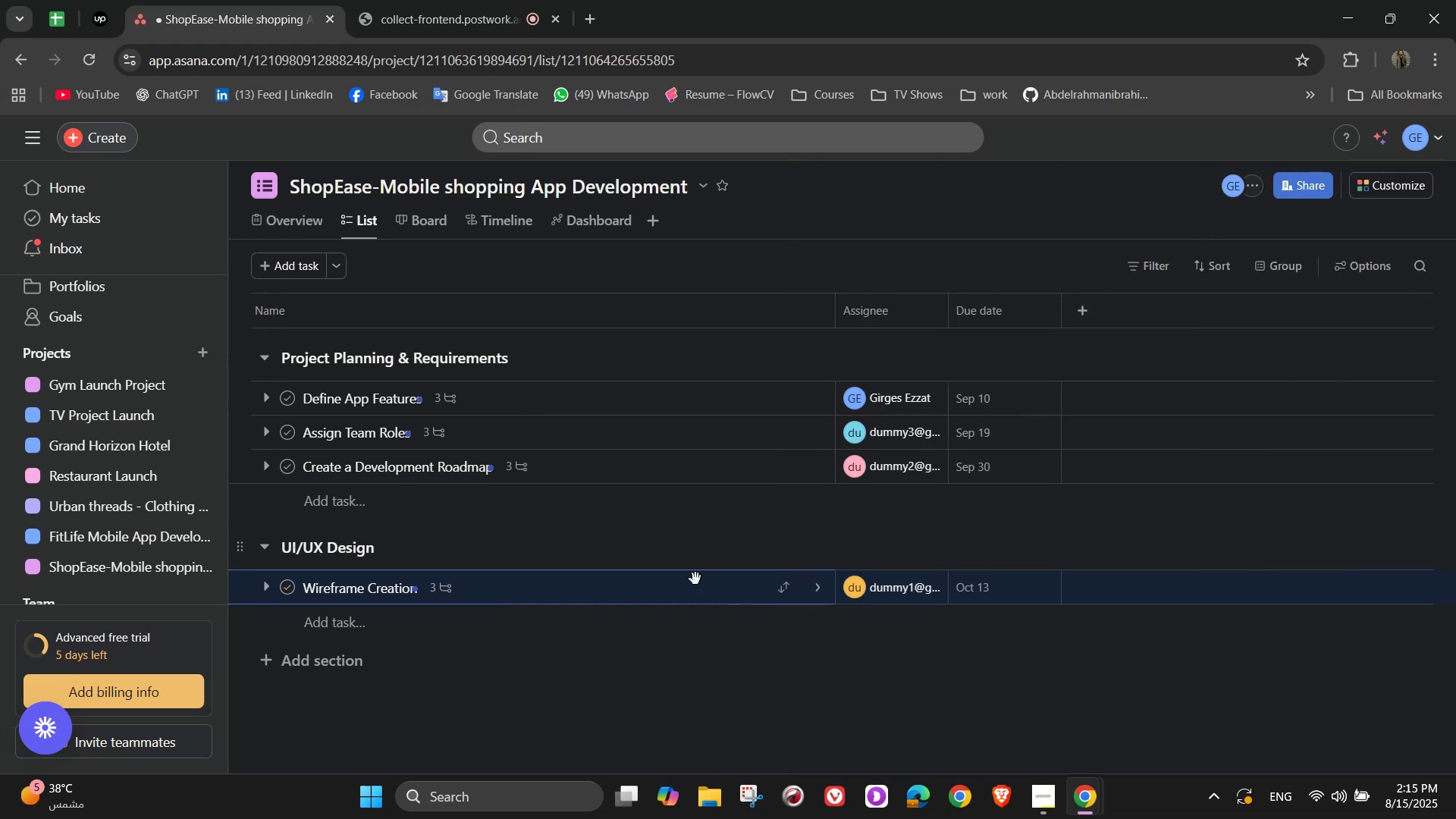 
left_click([597, 640])
 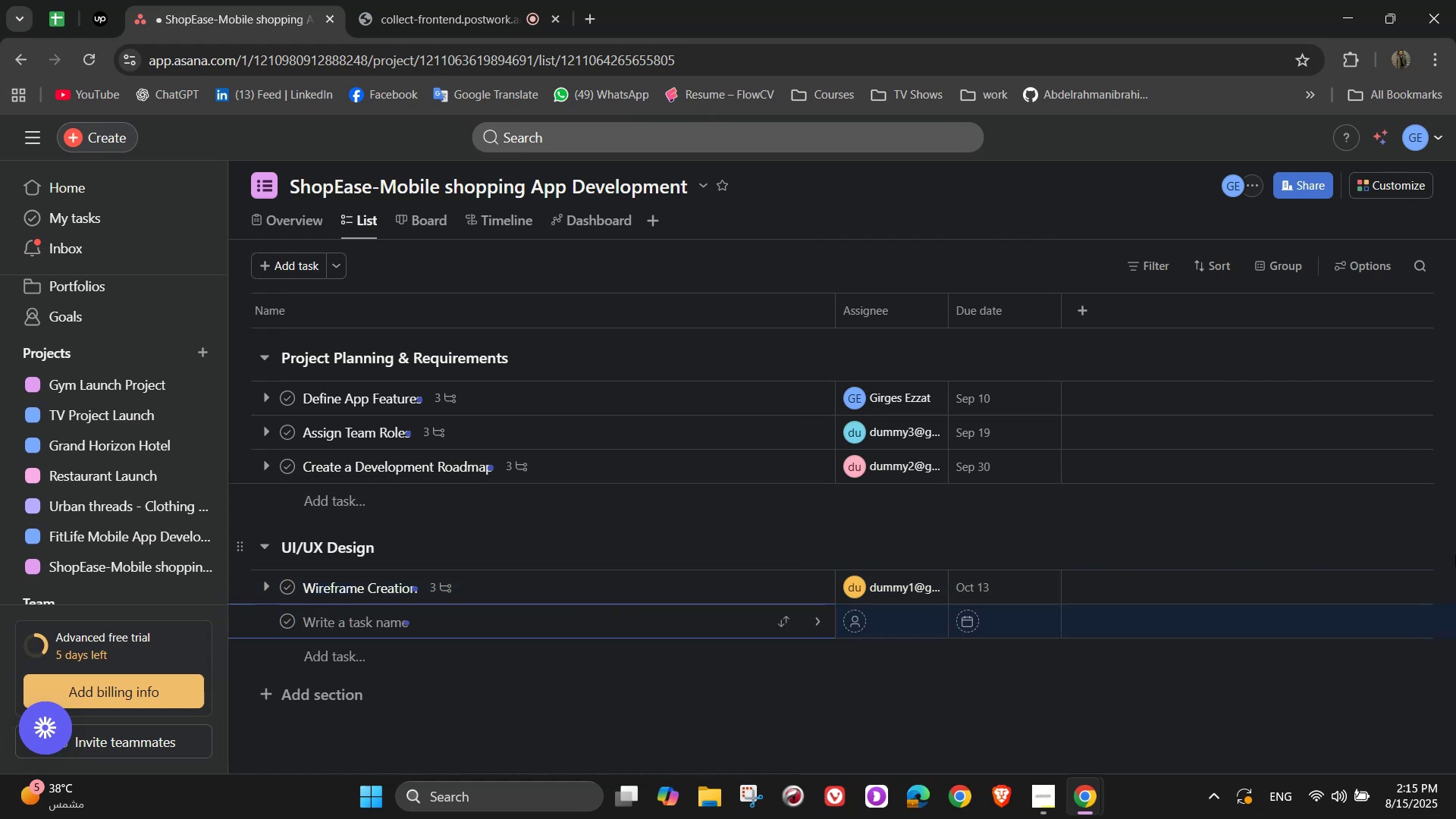 
wait(12.9)
 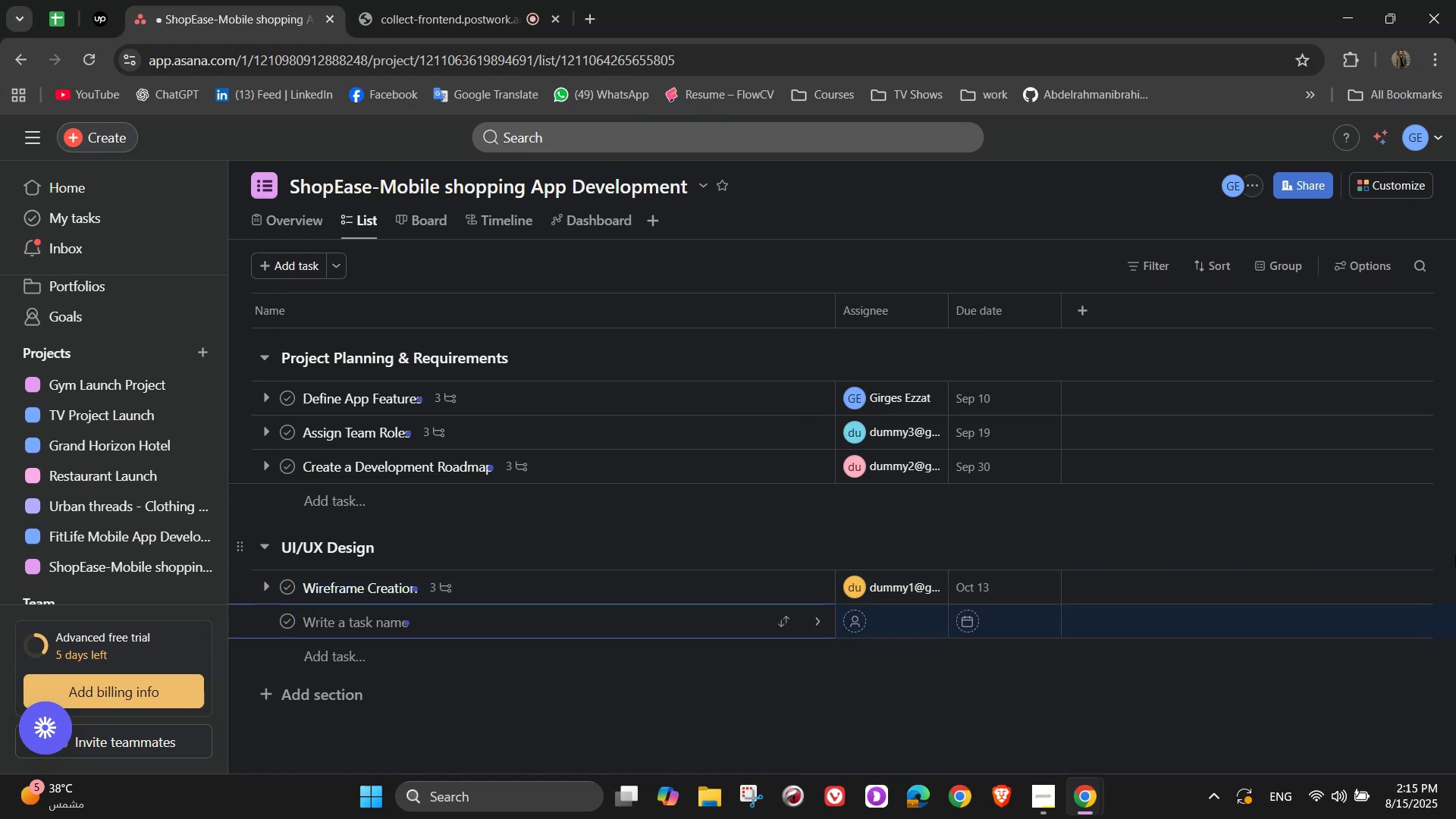 
type(High-Fidelity)
 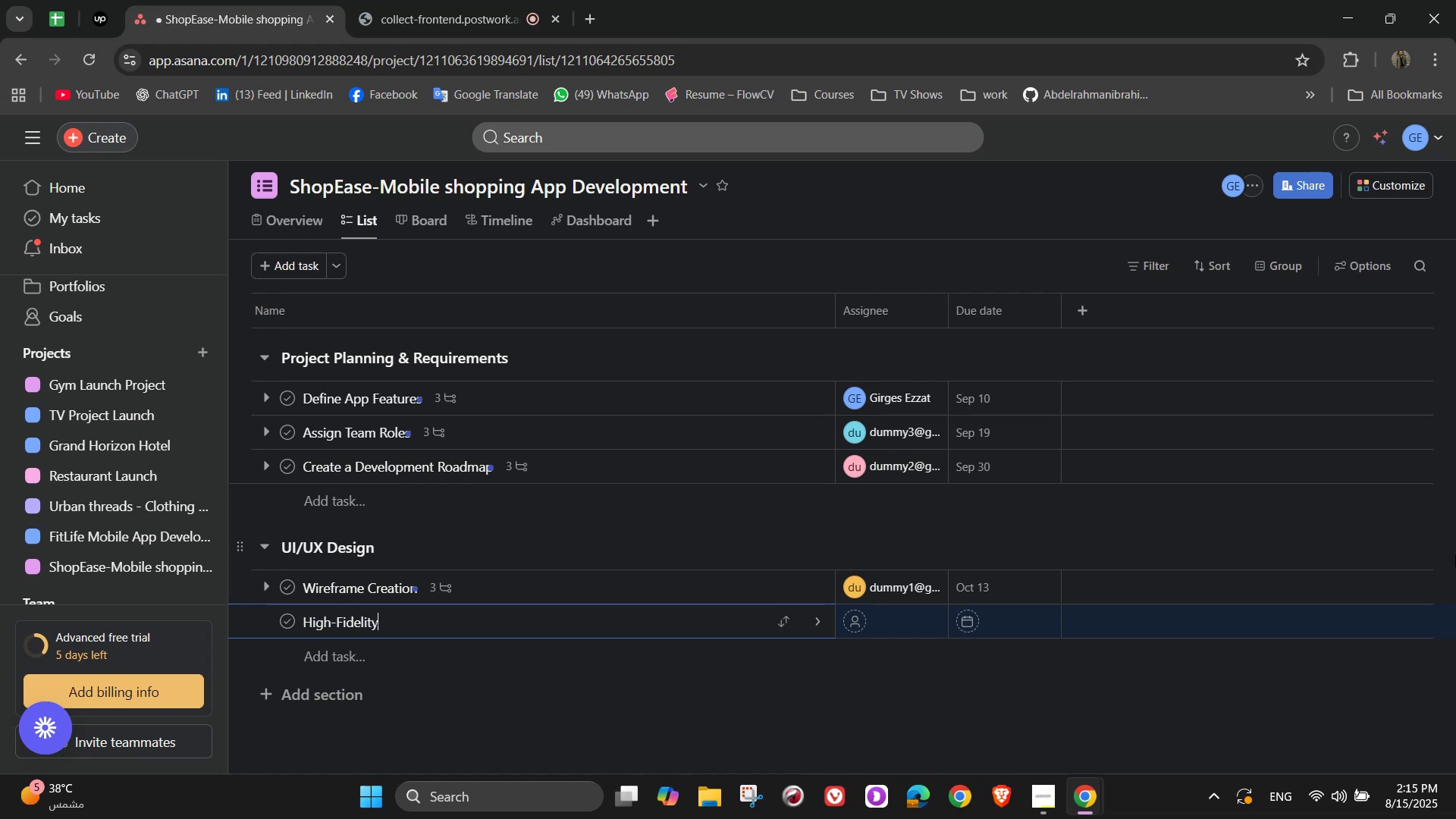 
wait(7.82)
 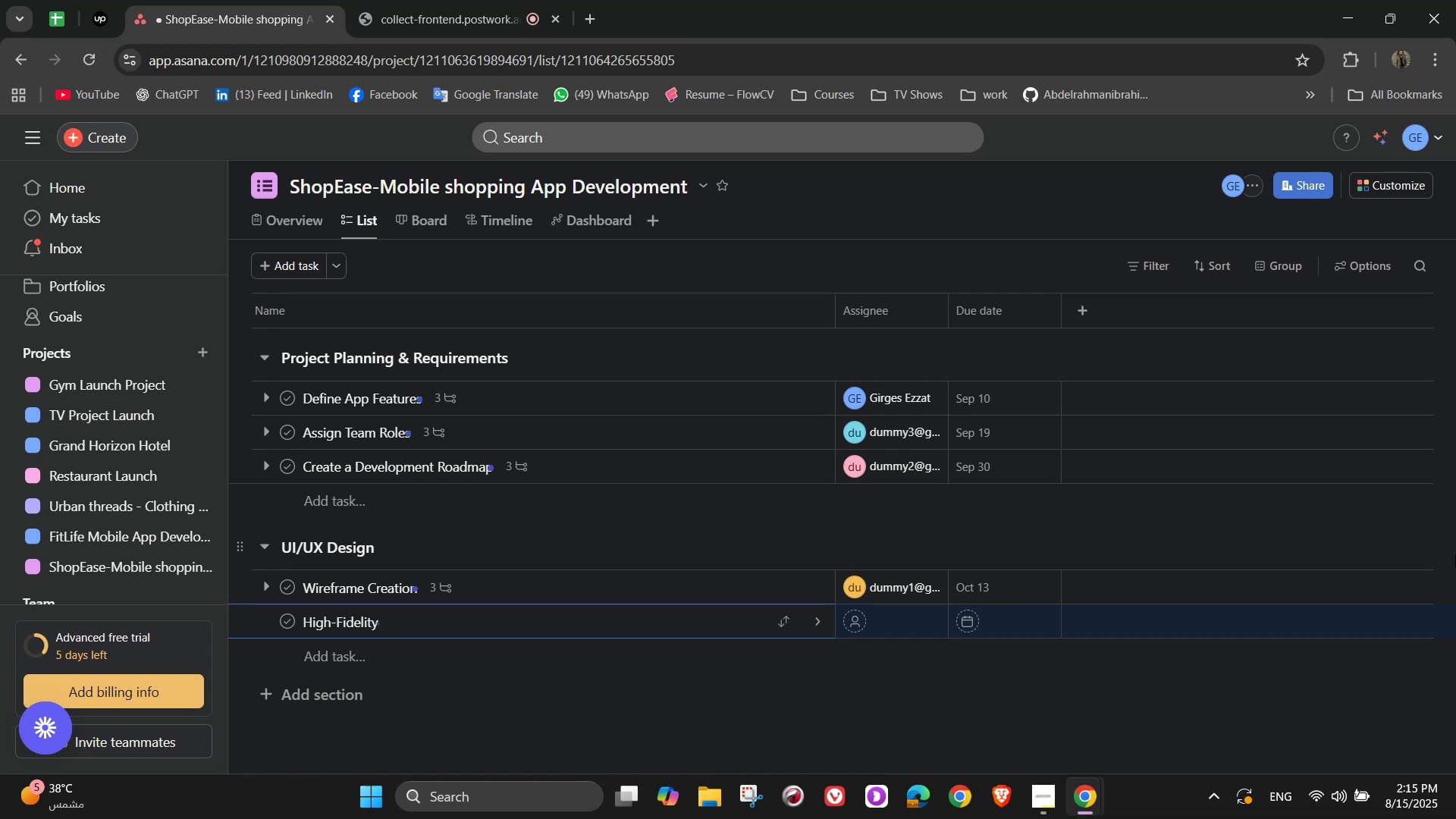 
type( Design)
 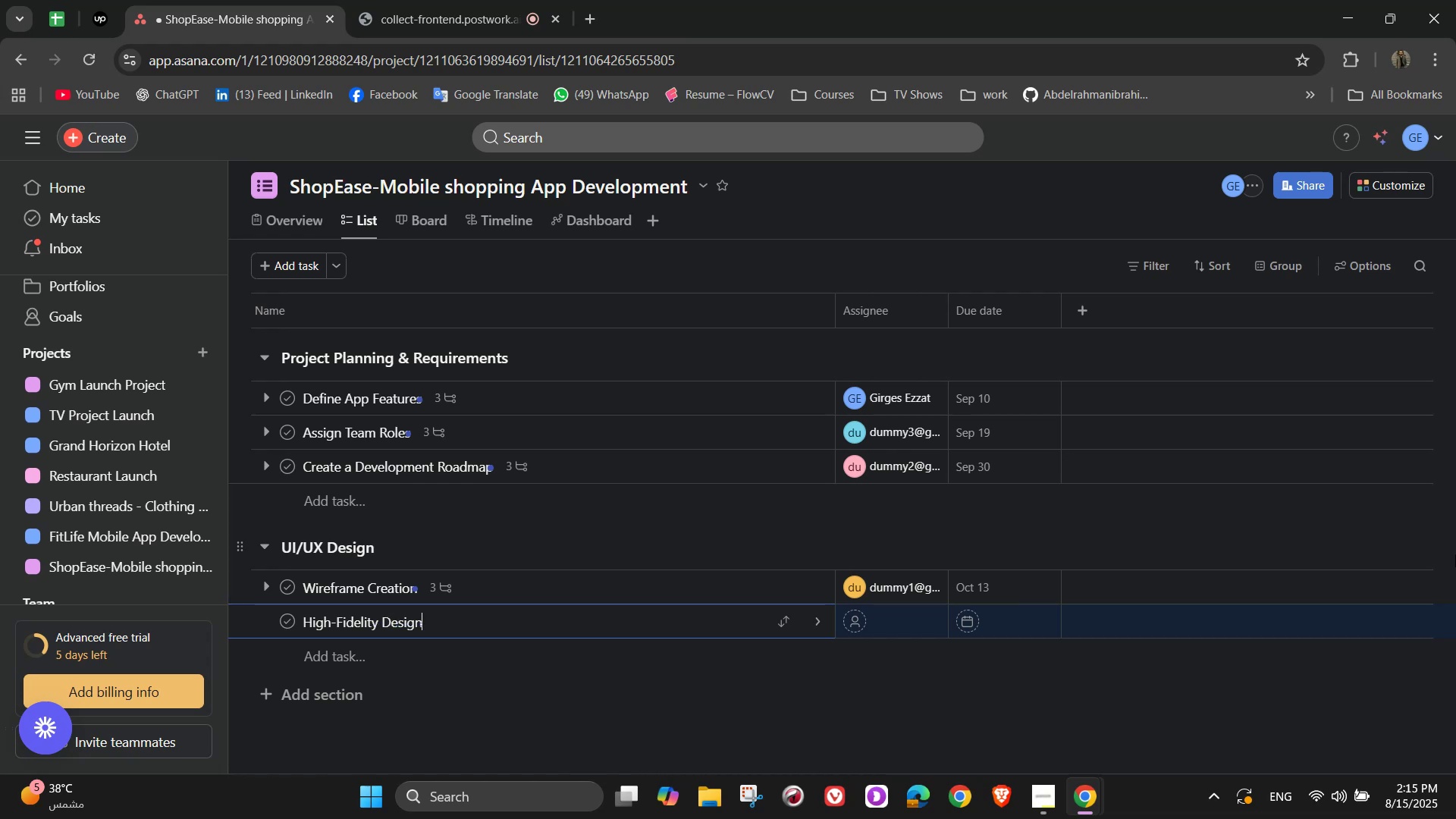 
left_click([795, 620])
 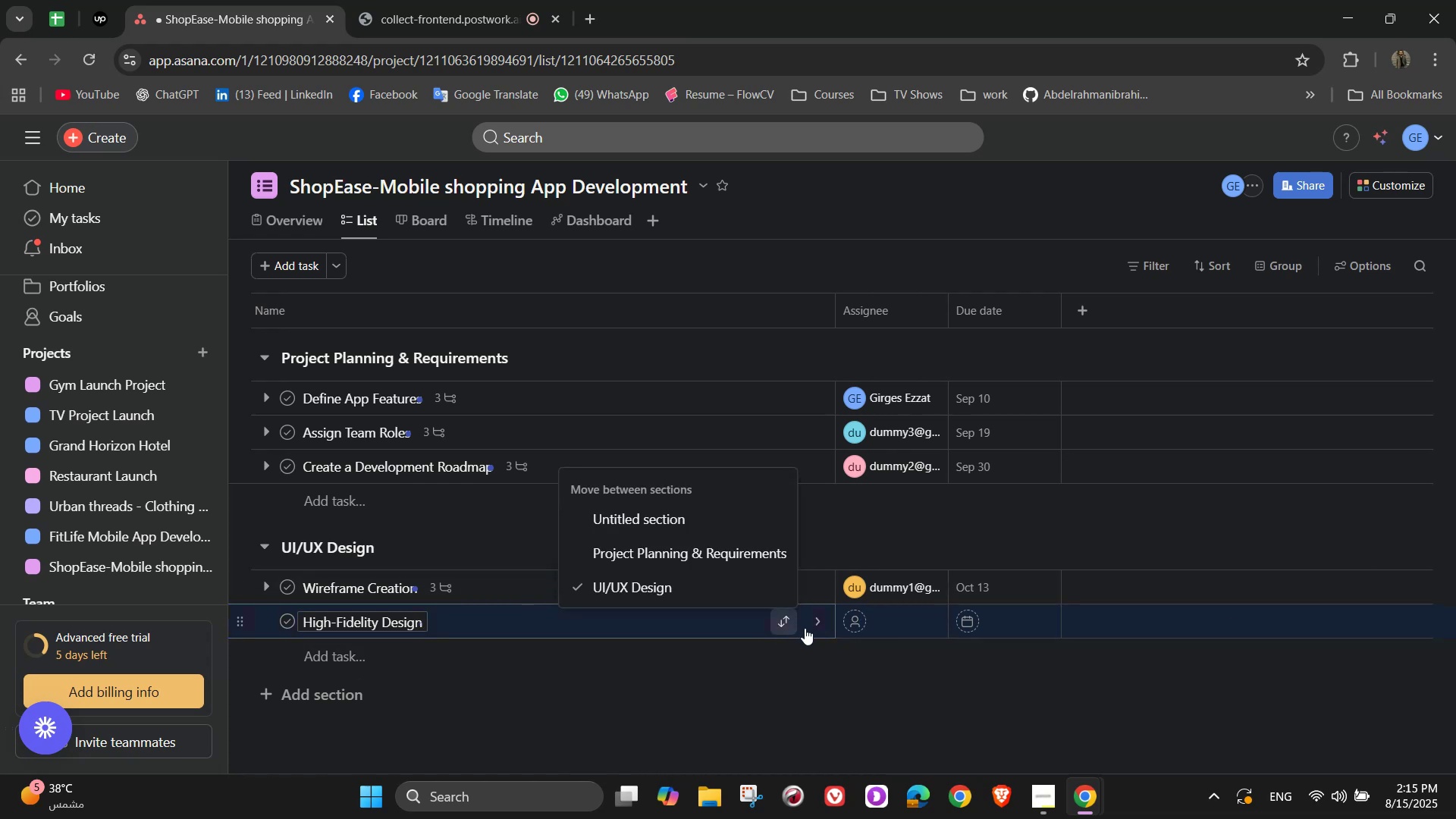 
left_click([806, 629])
 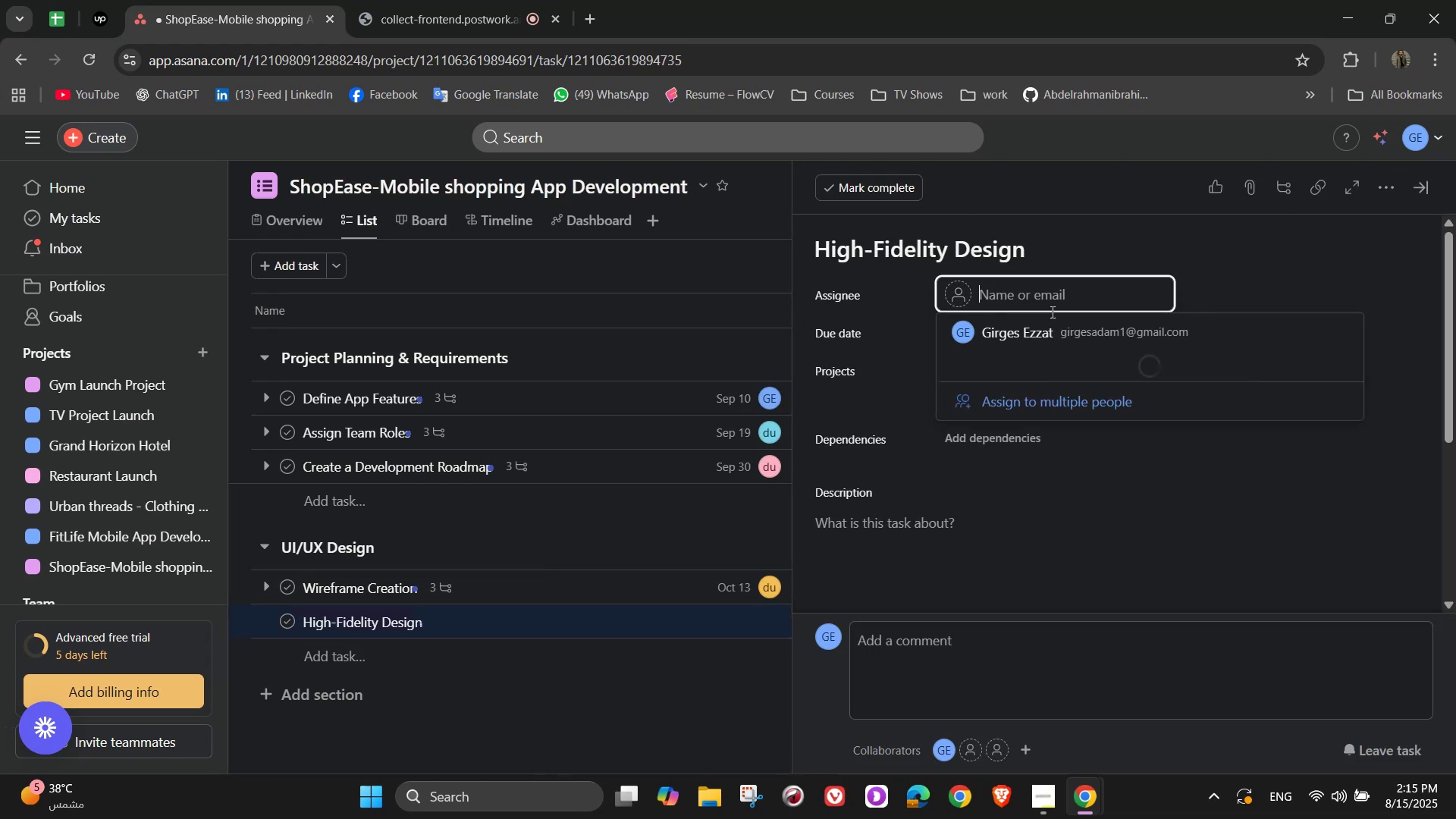 
left_click([1102, 373])
 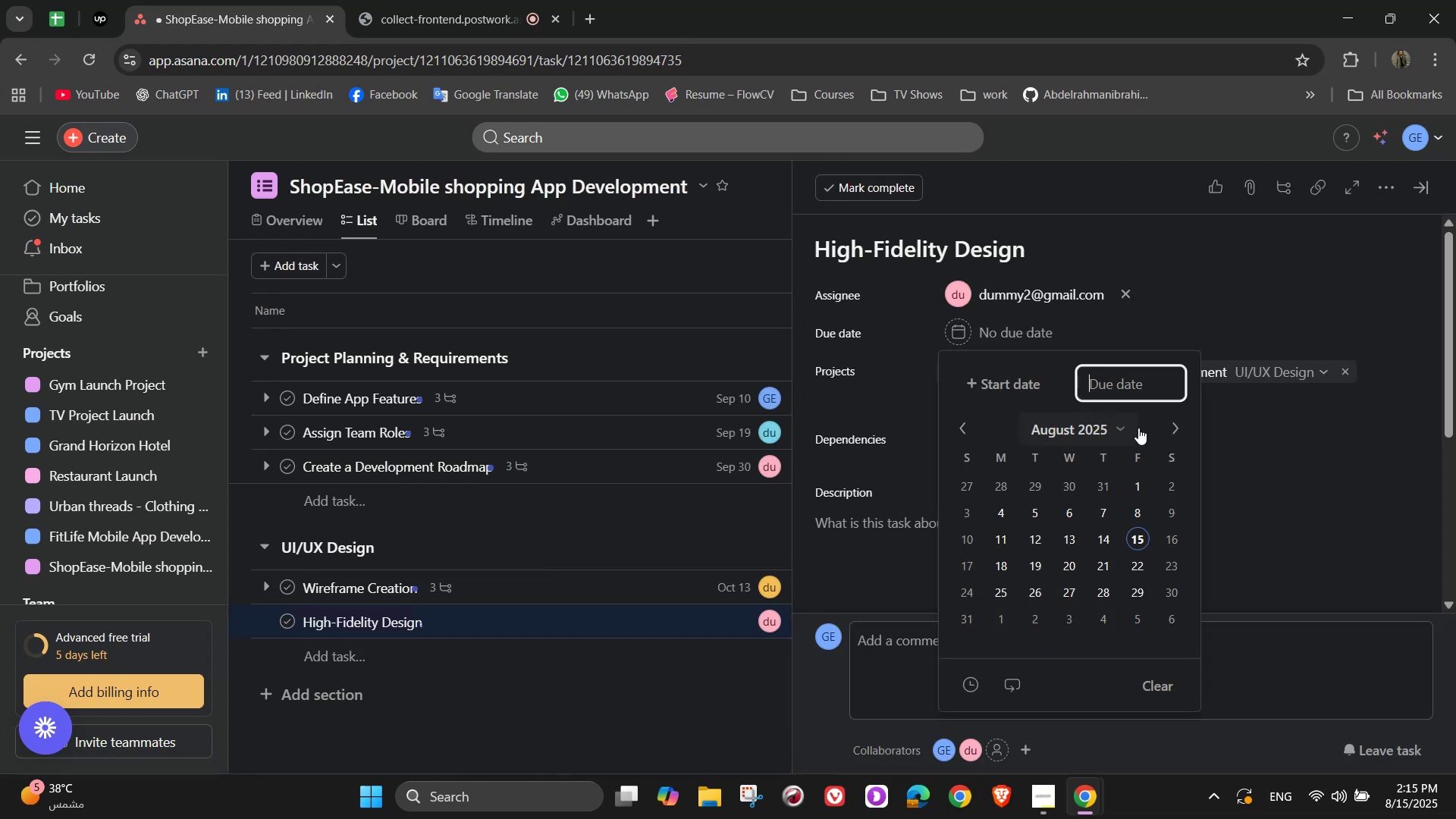 
left_click([1154, 438])
 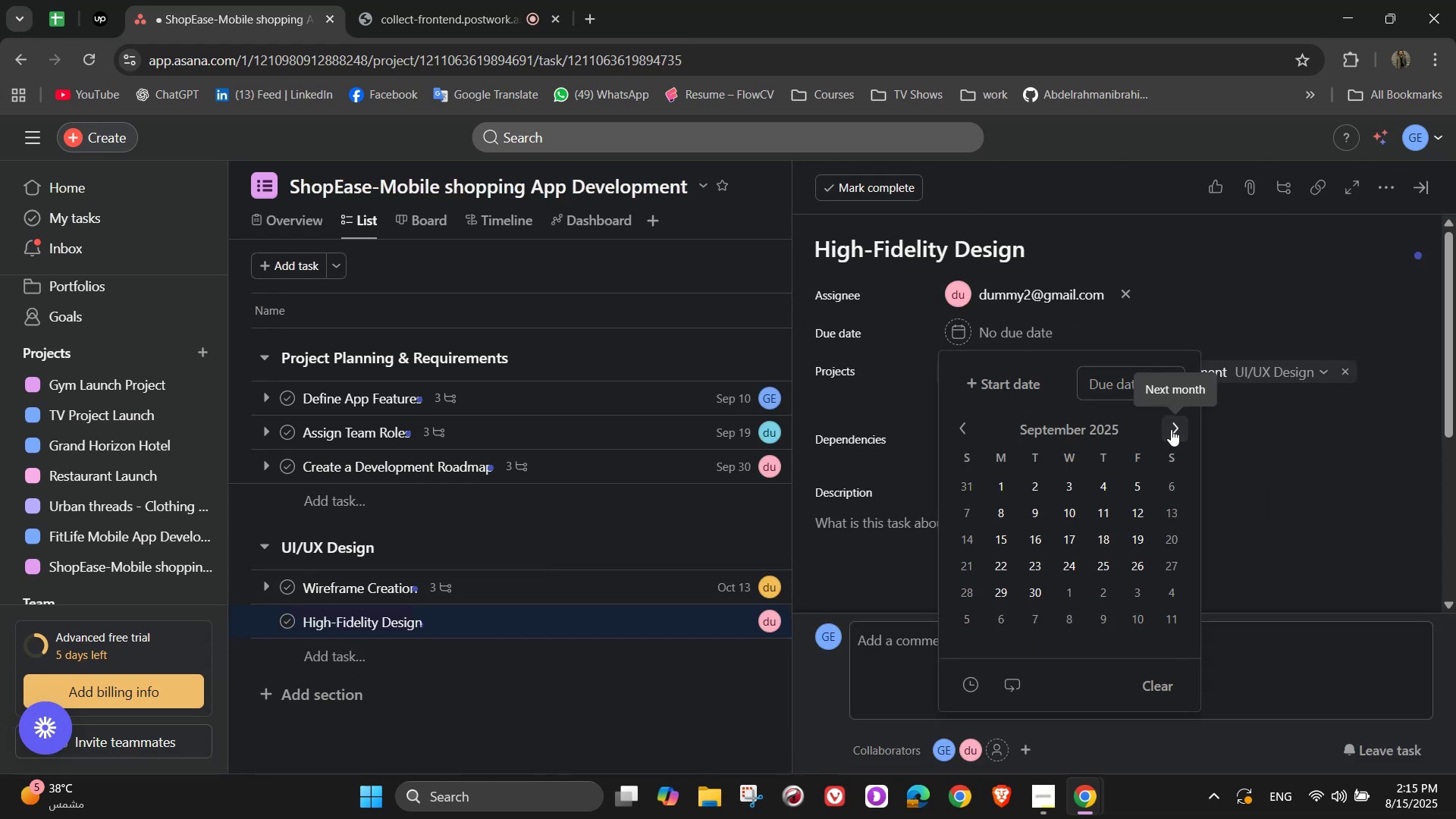 
double_click([1175, 427])
 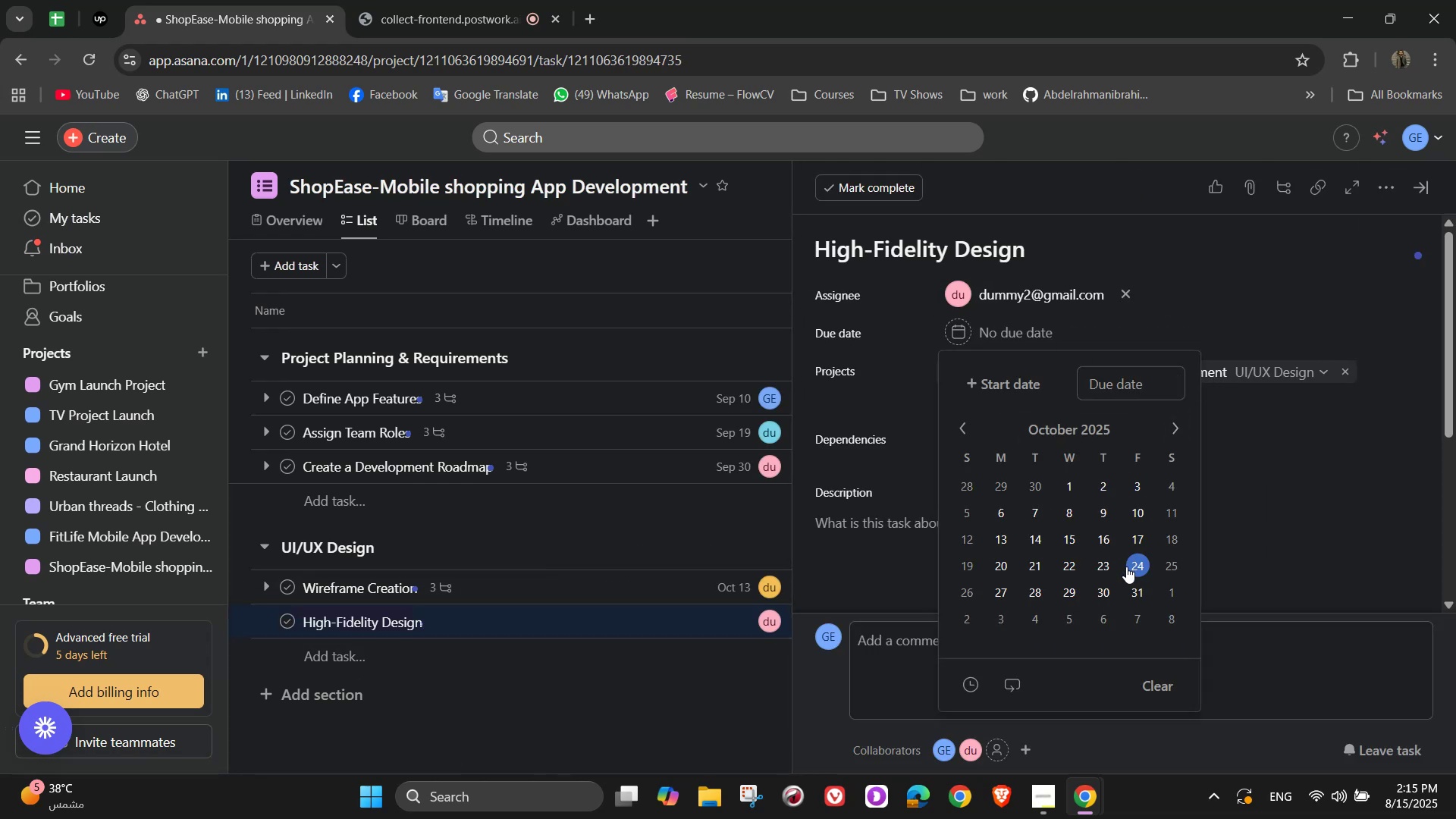 
double_click([1282, 483])
 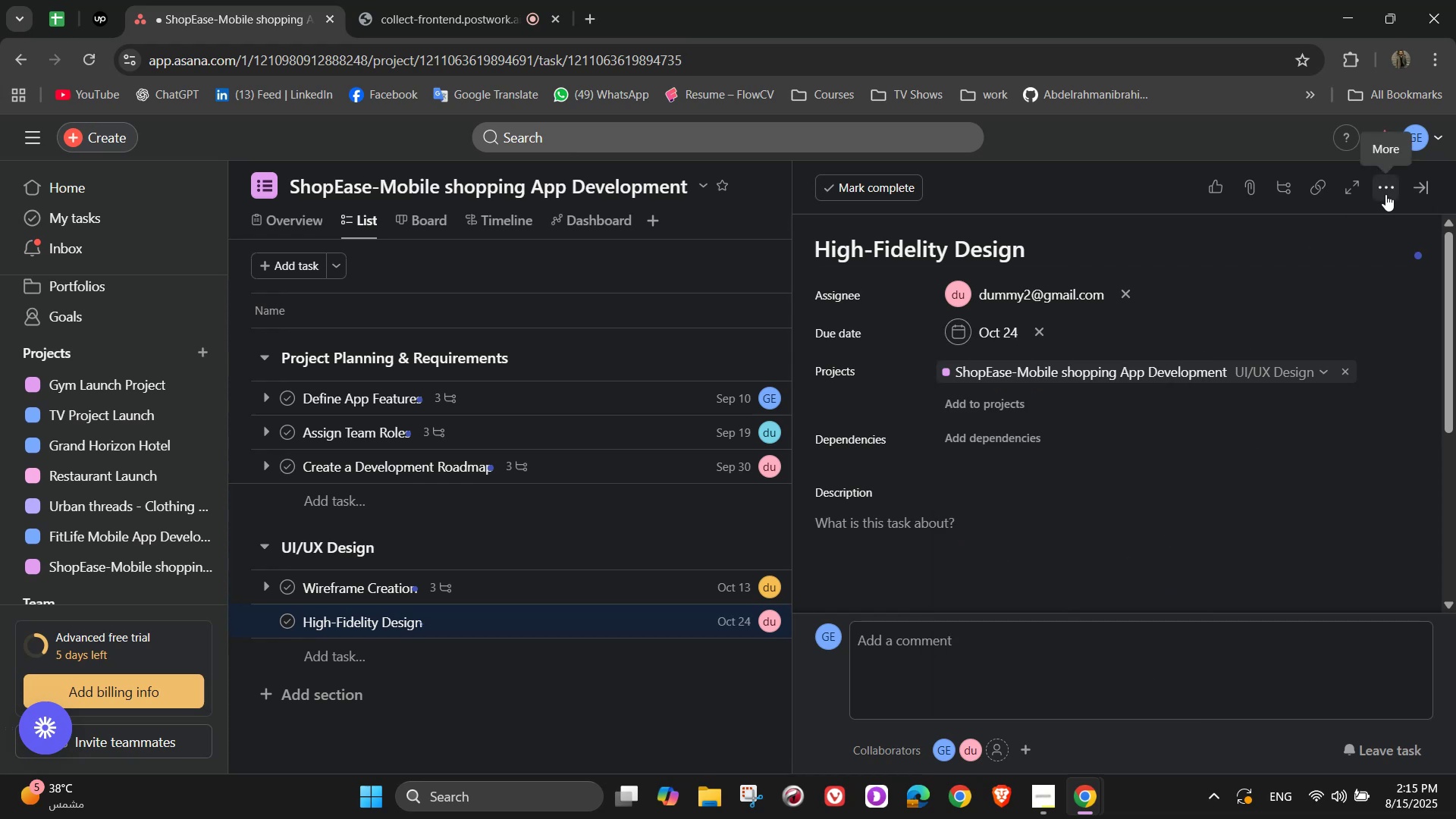 
double_click([1221, 260])
 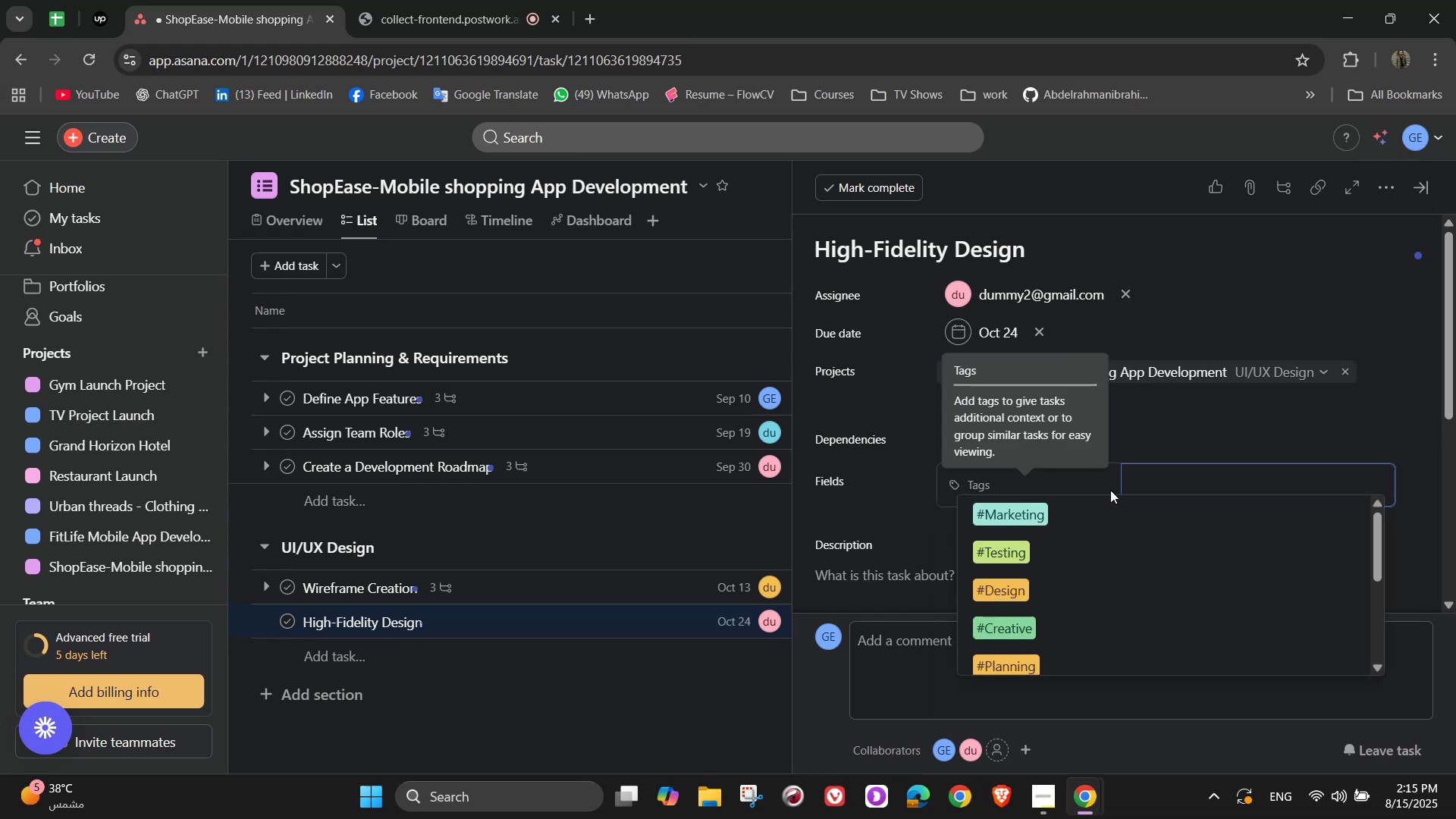 
key(D)
 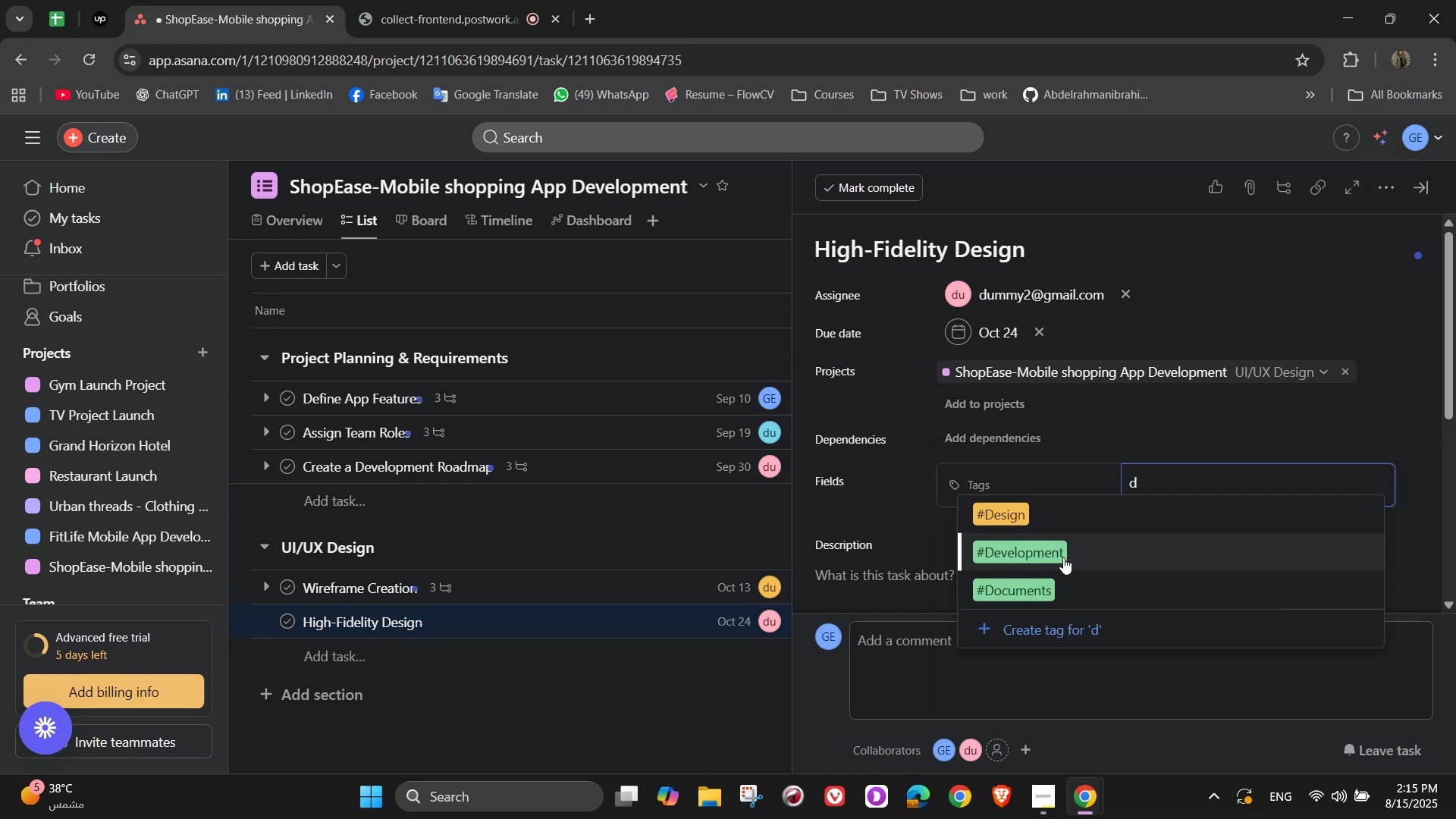 
left_click([1048, 520])
 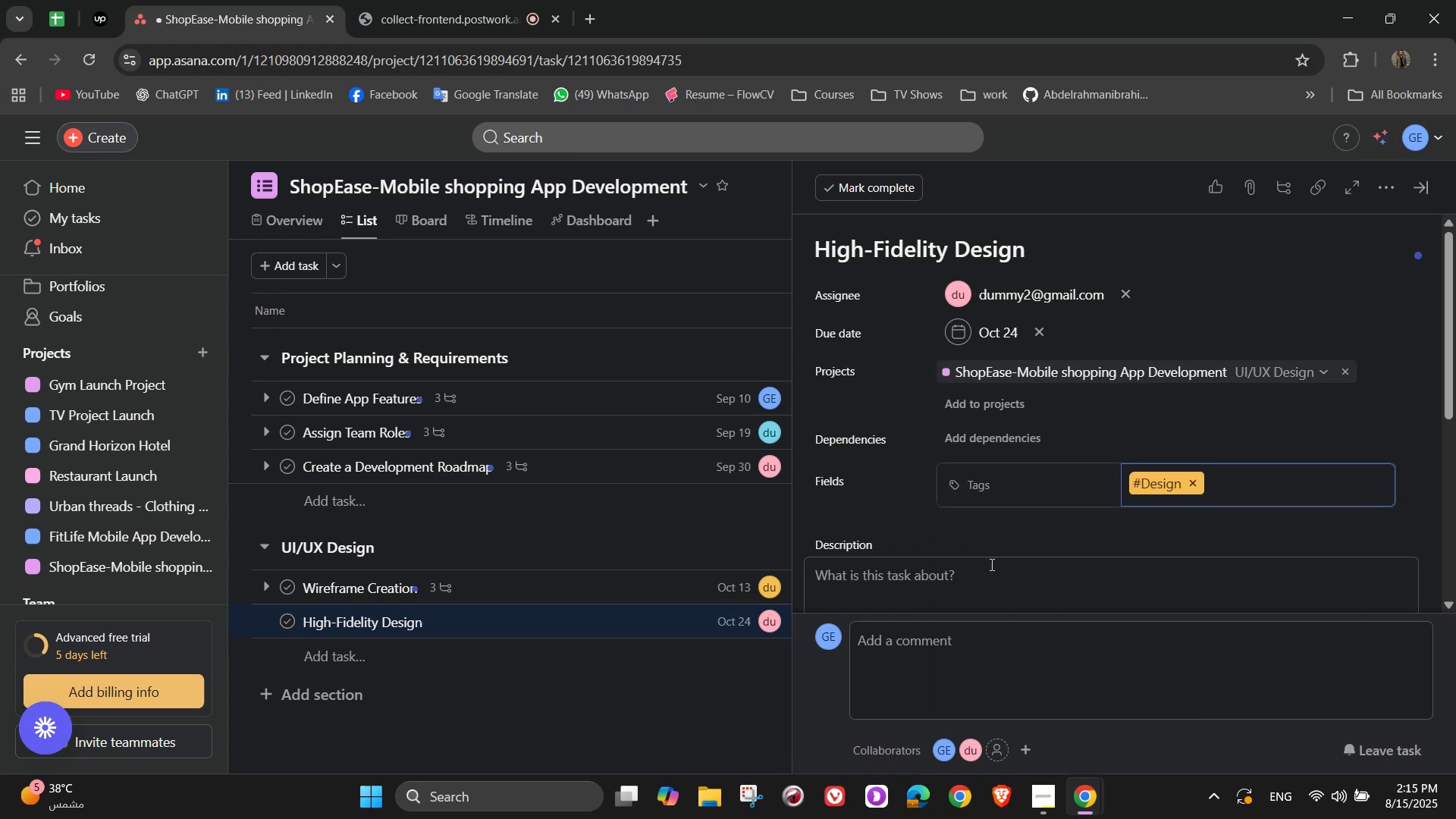 
left_click([990, 573])
 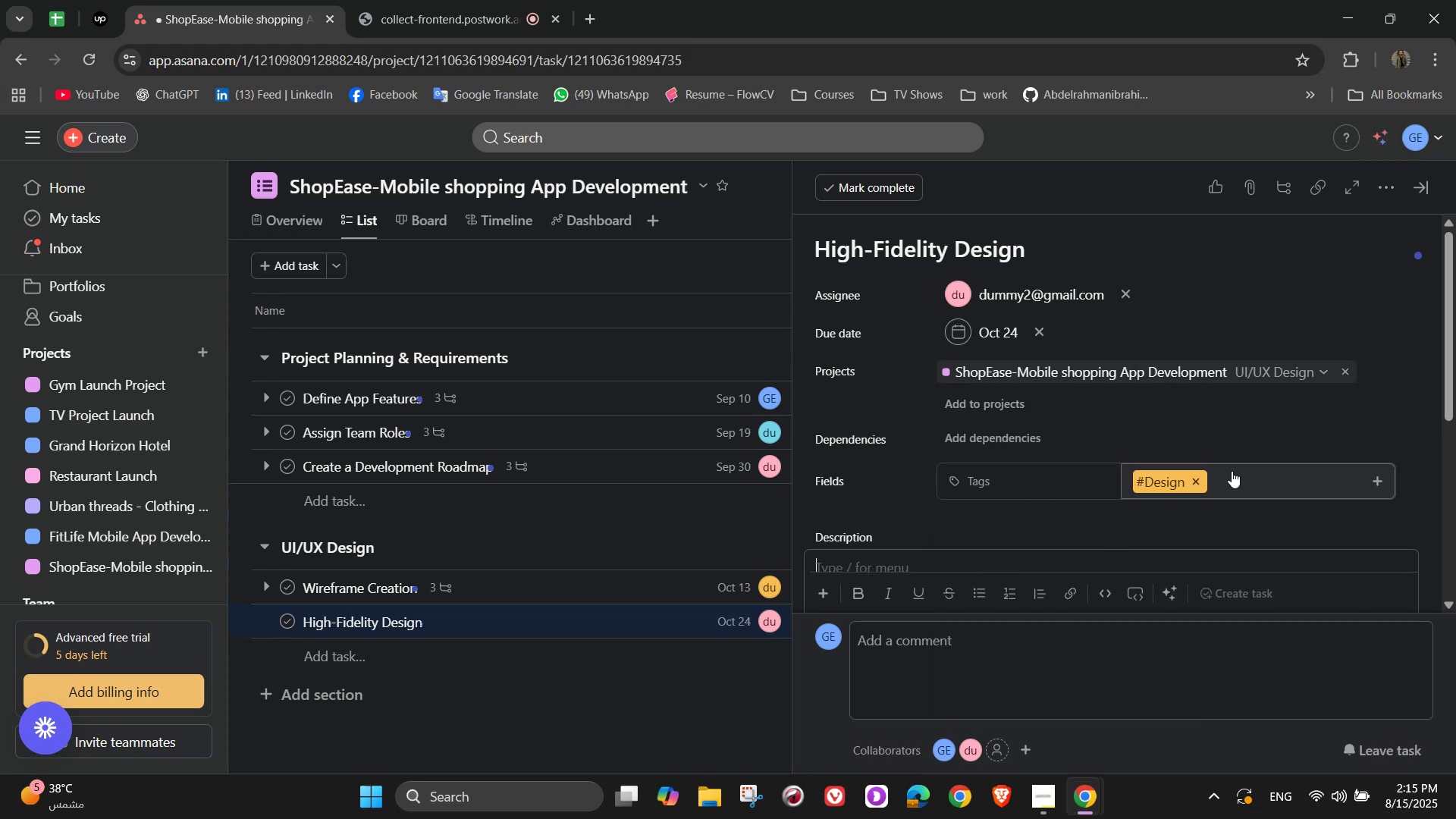 
scroll: coordinate [1288, 457], scroll_direction: down, amount: 1.0
 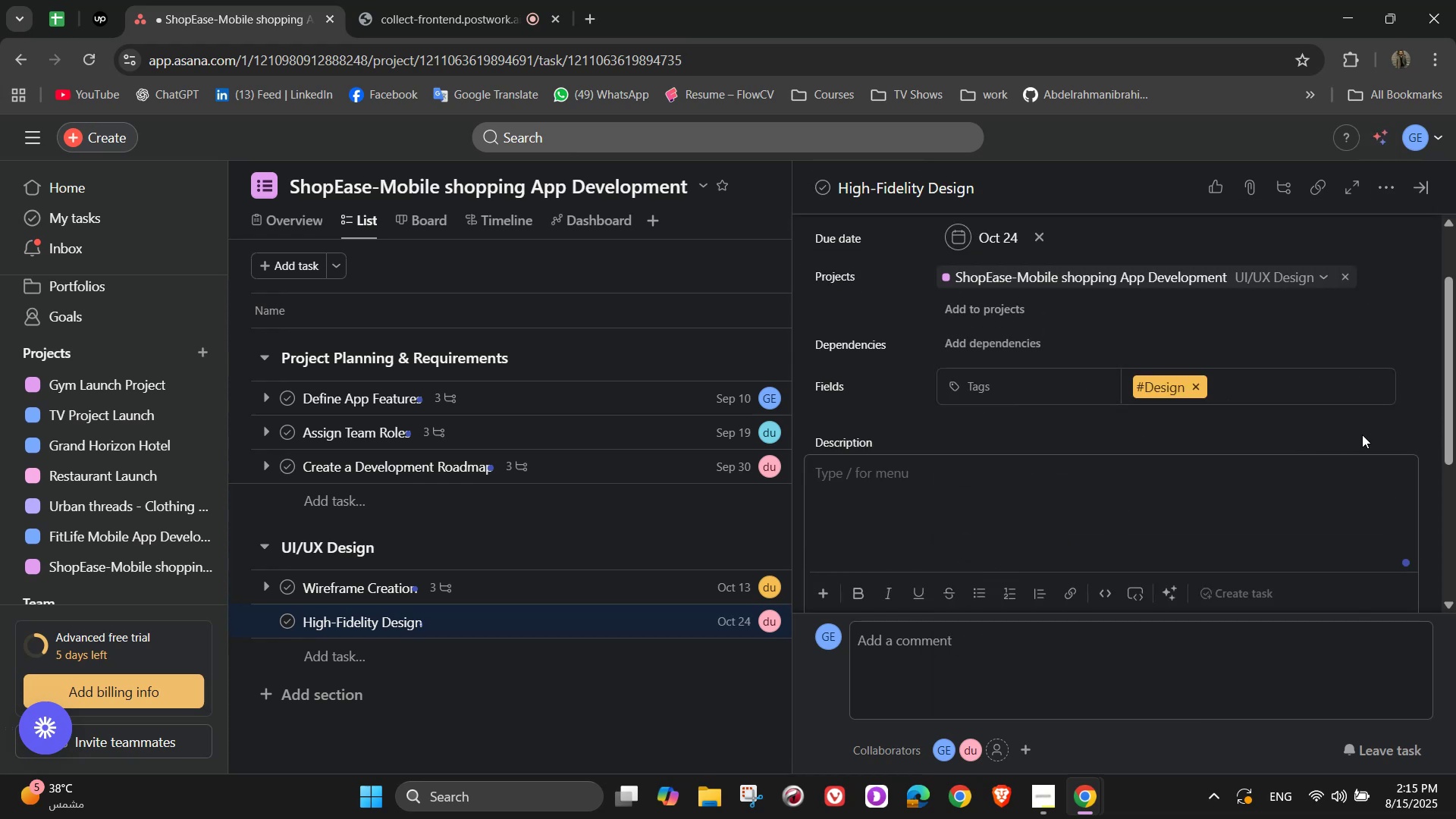 
type(Apply branding )
key(Backspace)
type(, colors, and design standards to app UI)
 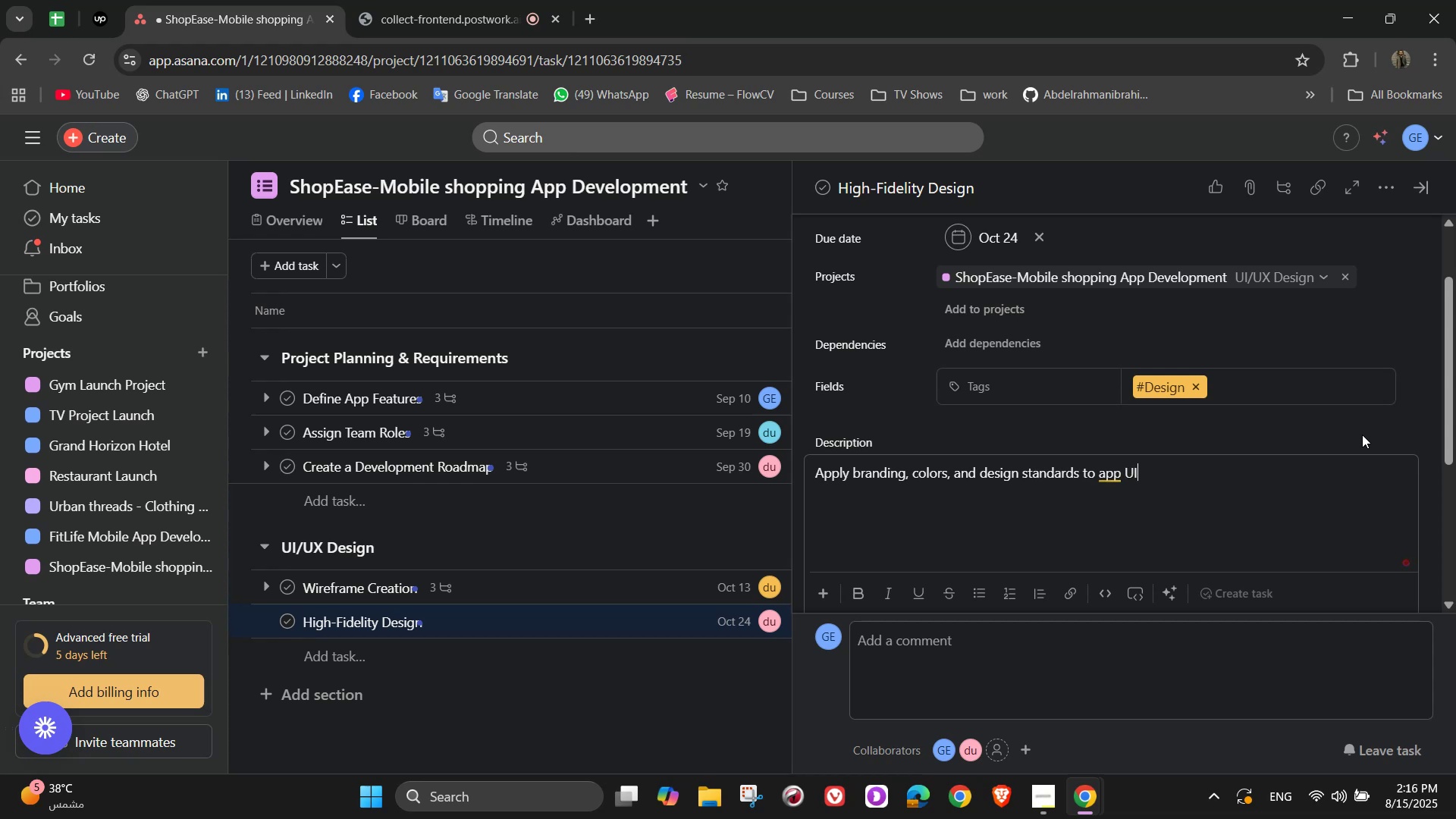 
scroll: coordinate [1200, 444], scroll_direction: down, amount: 4.0
 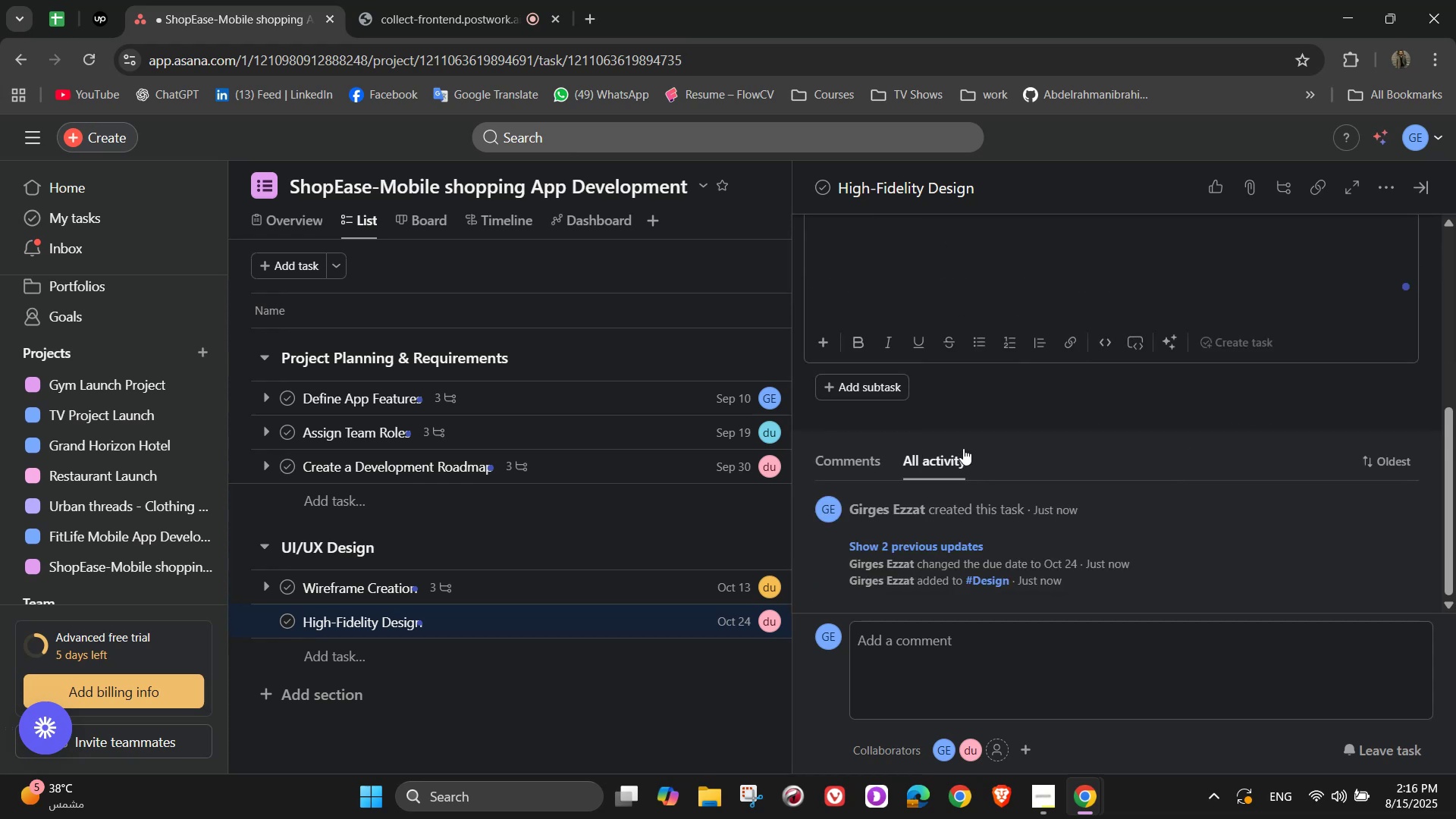 
left_click([1033, 431])
 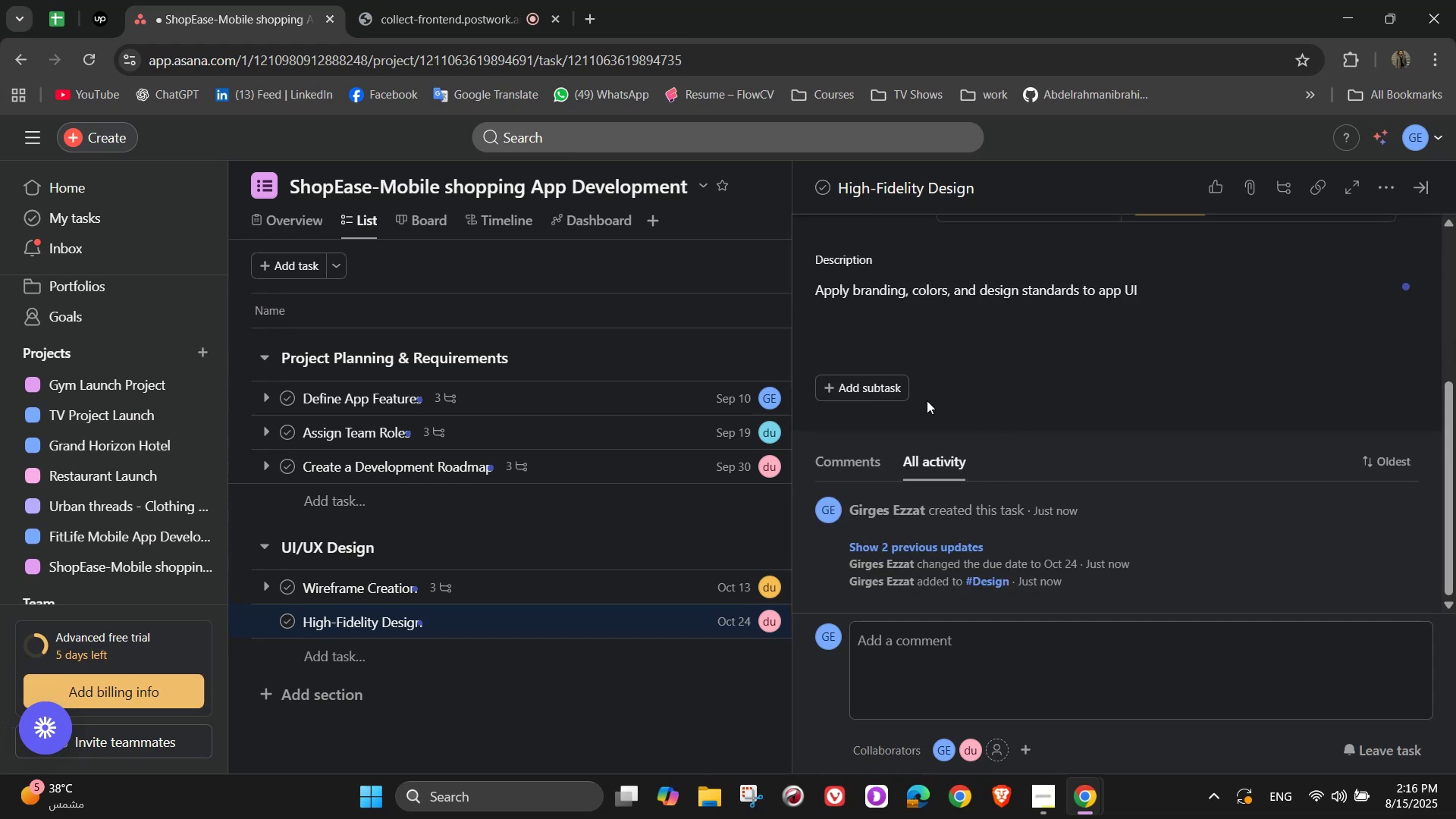 
left_click([894, 400])
 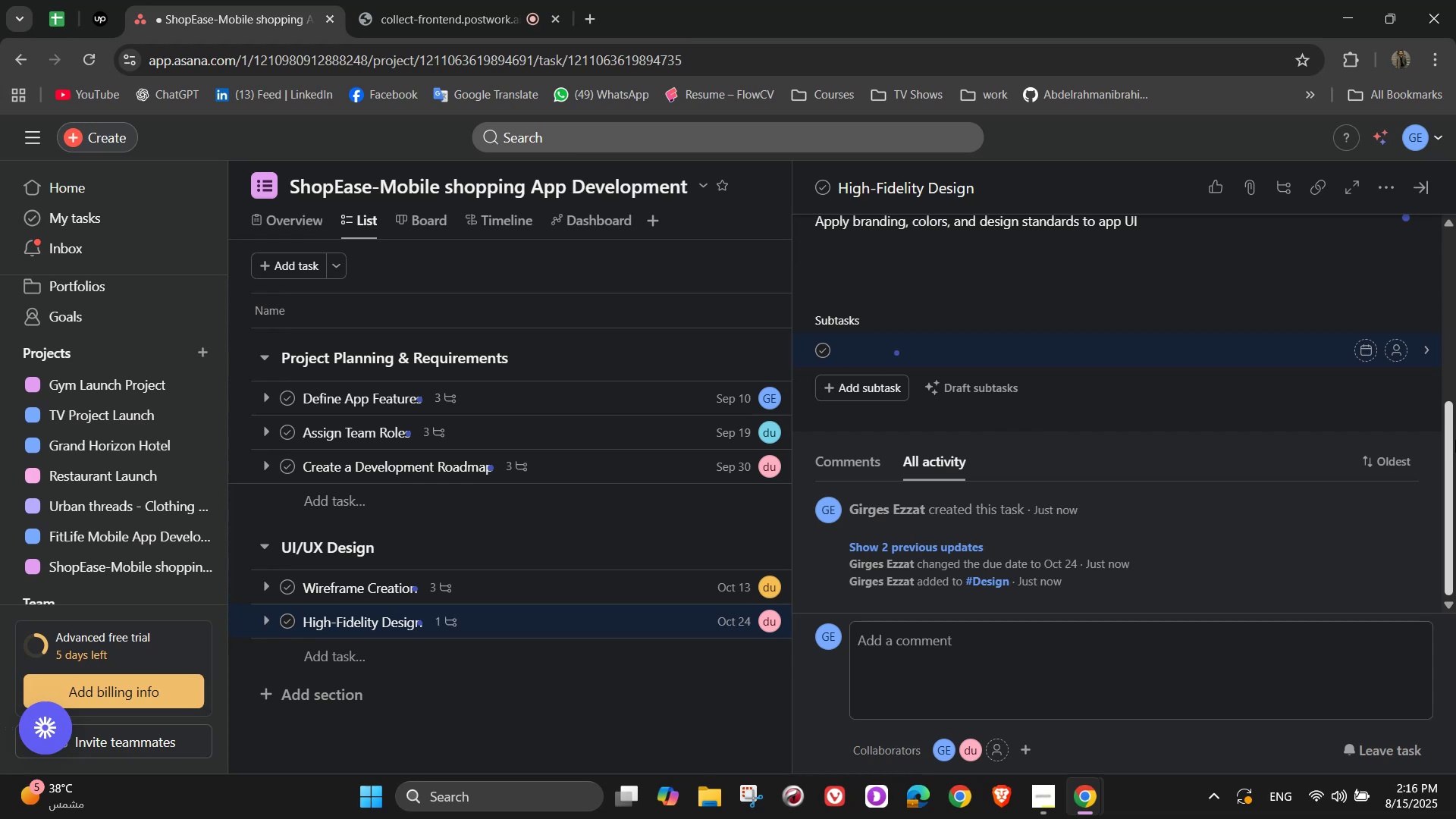 
wait(5.36)
 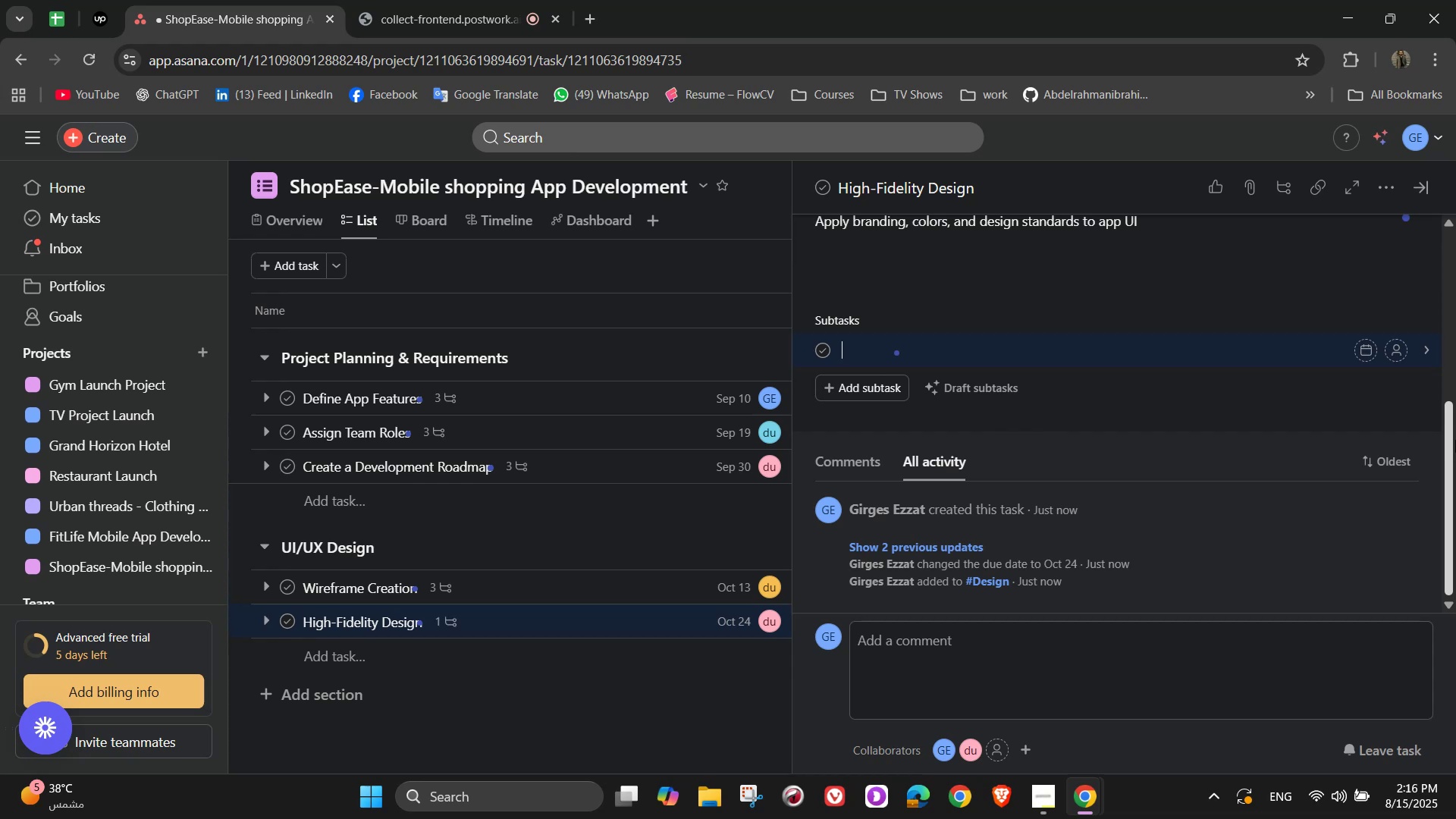 
type(Select color )
 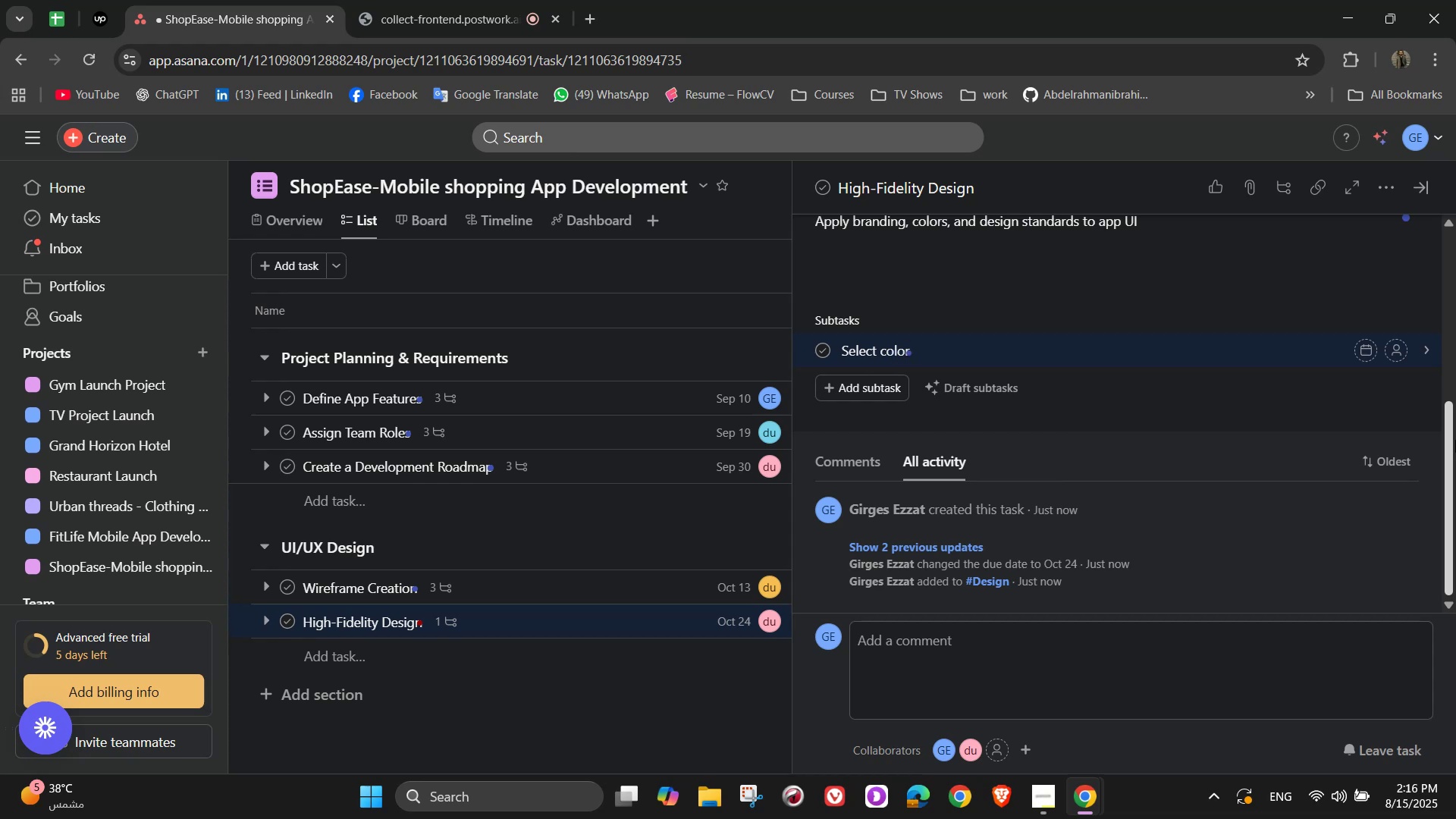 
type(palette)
 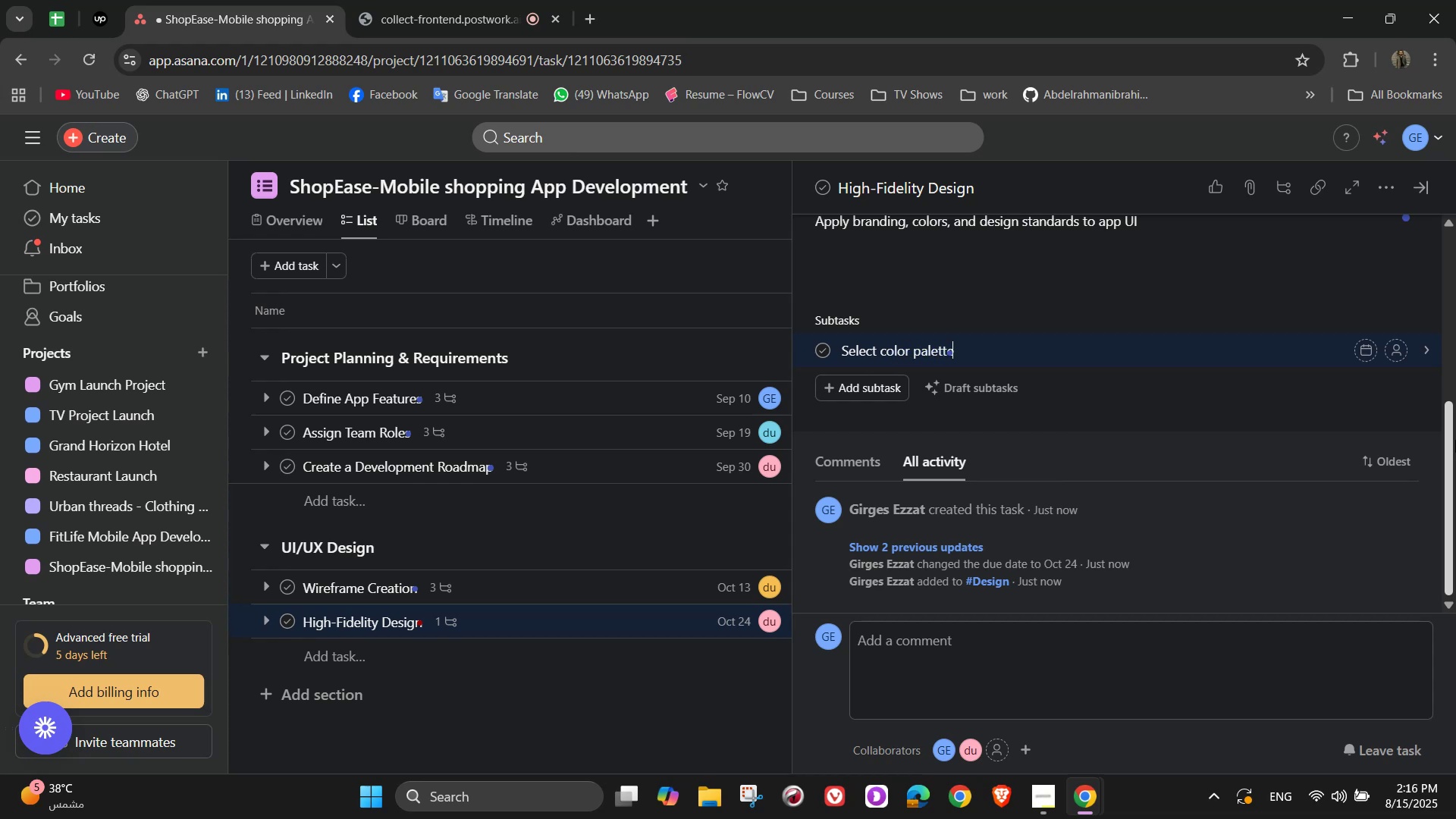 
key(Enter)
 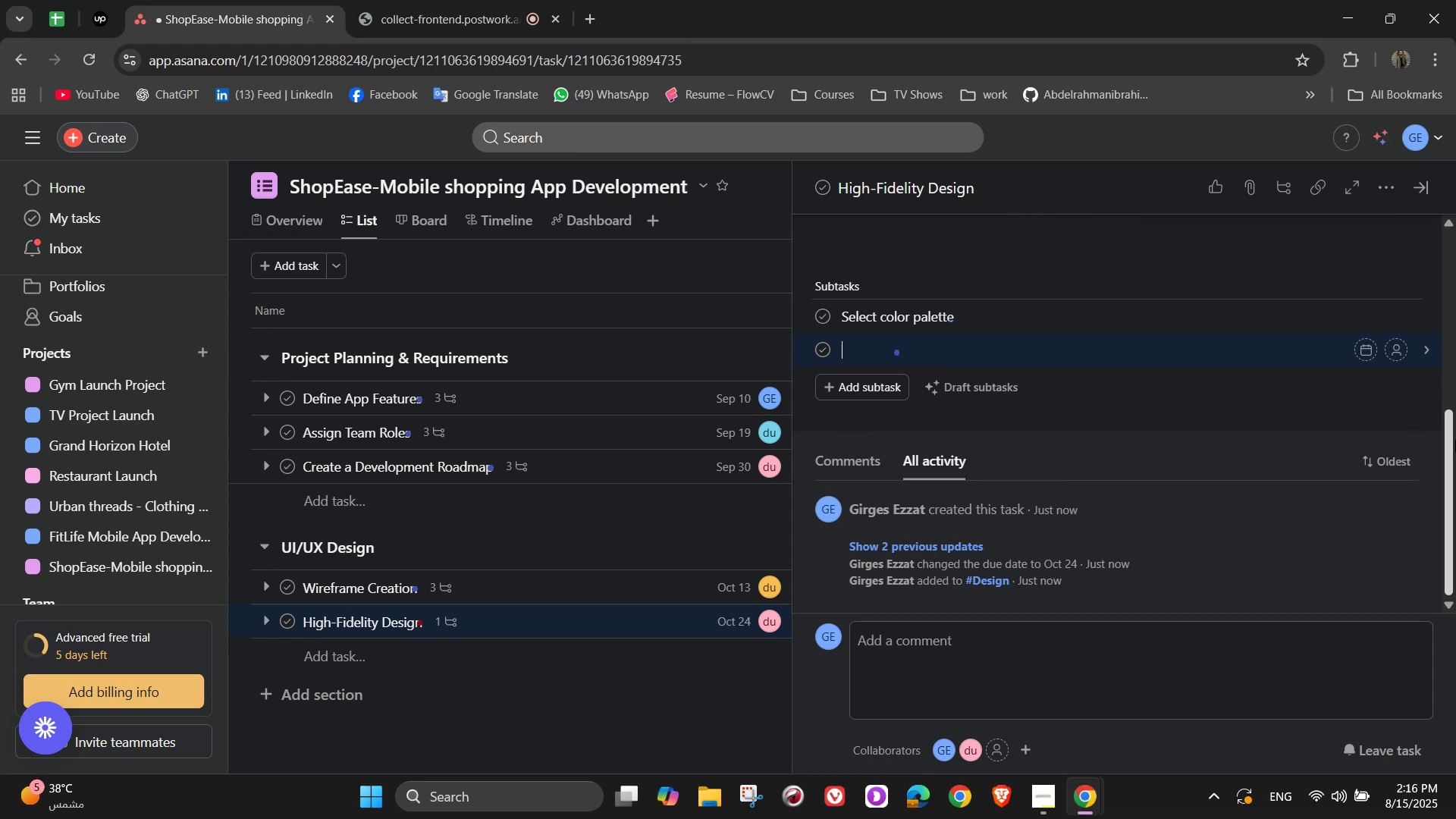 
type(Apply typegraphy styles)
 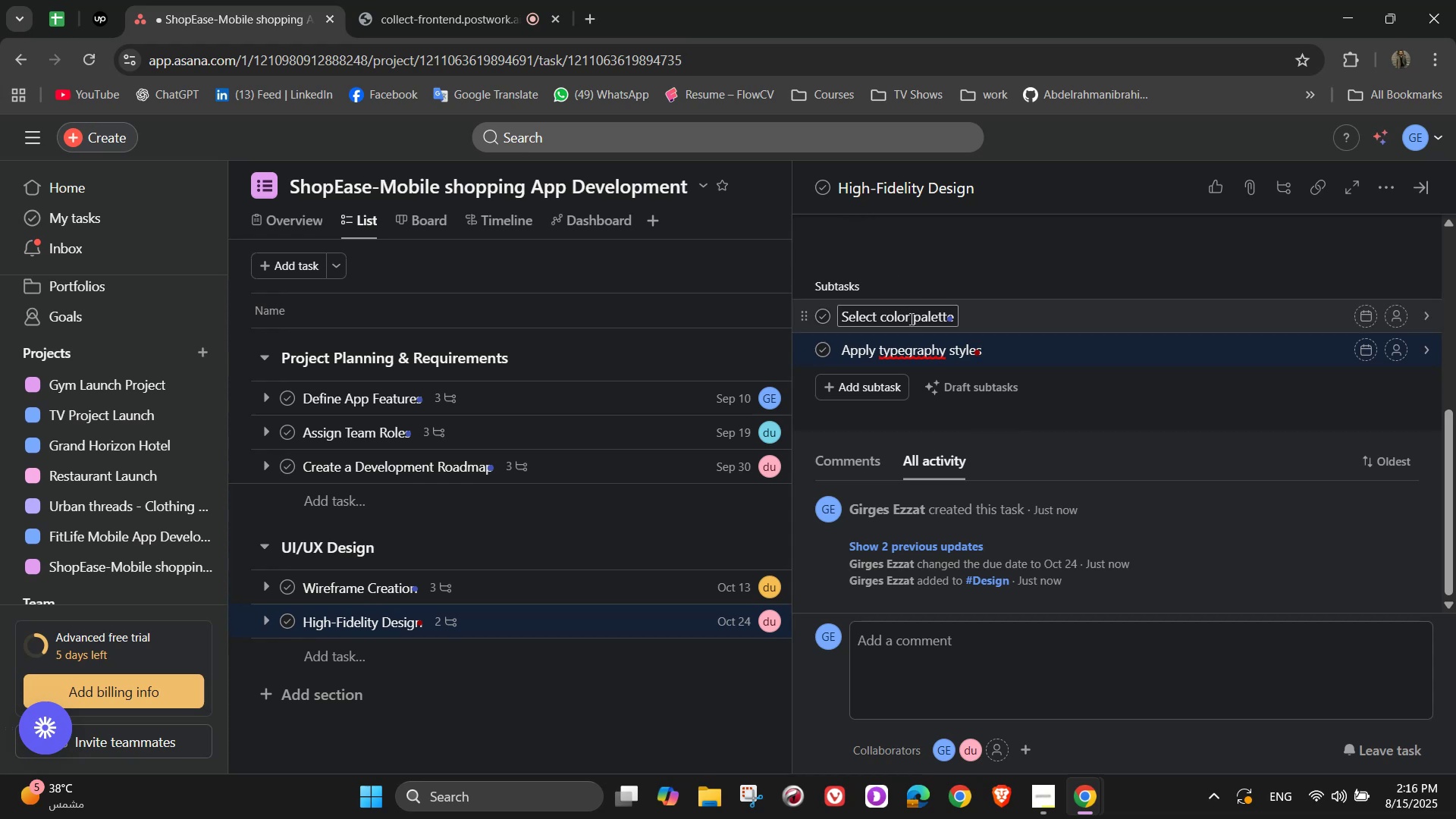 
left_click([906, 372])
 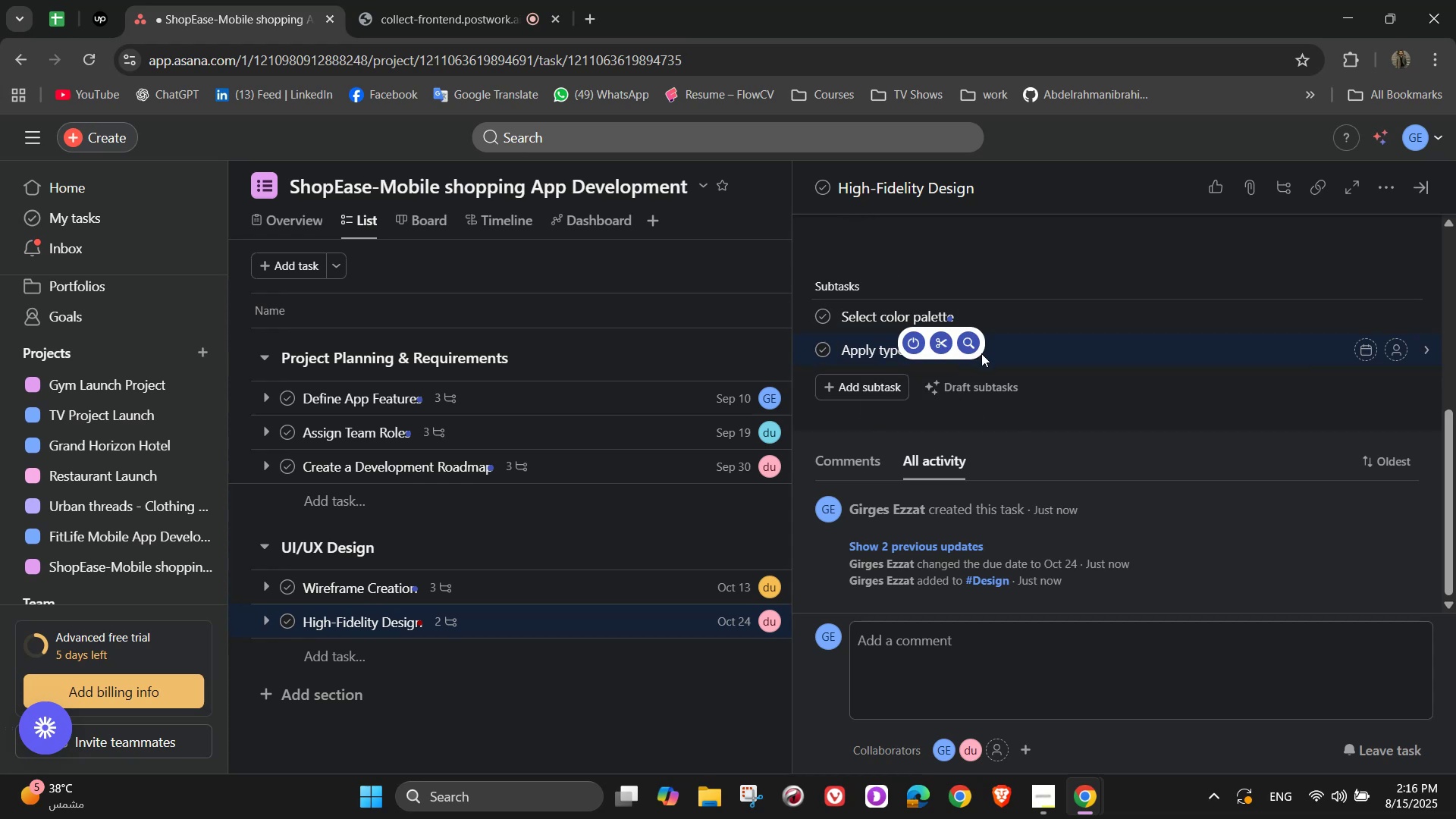 
double_click([982, 356])
 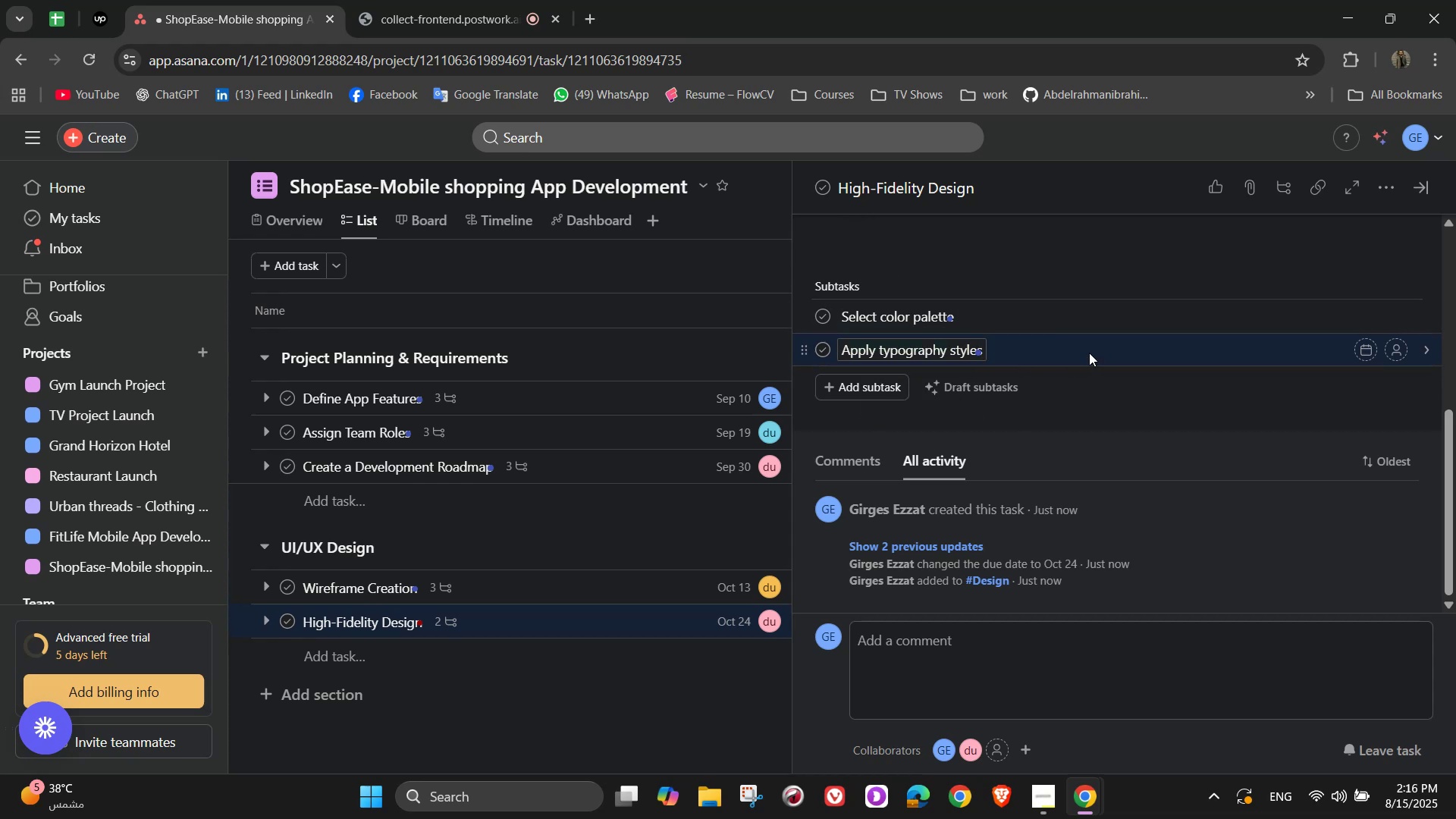 
key(NumpadEnter)
type(Add branding elemenct)
 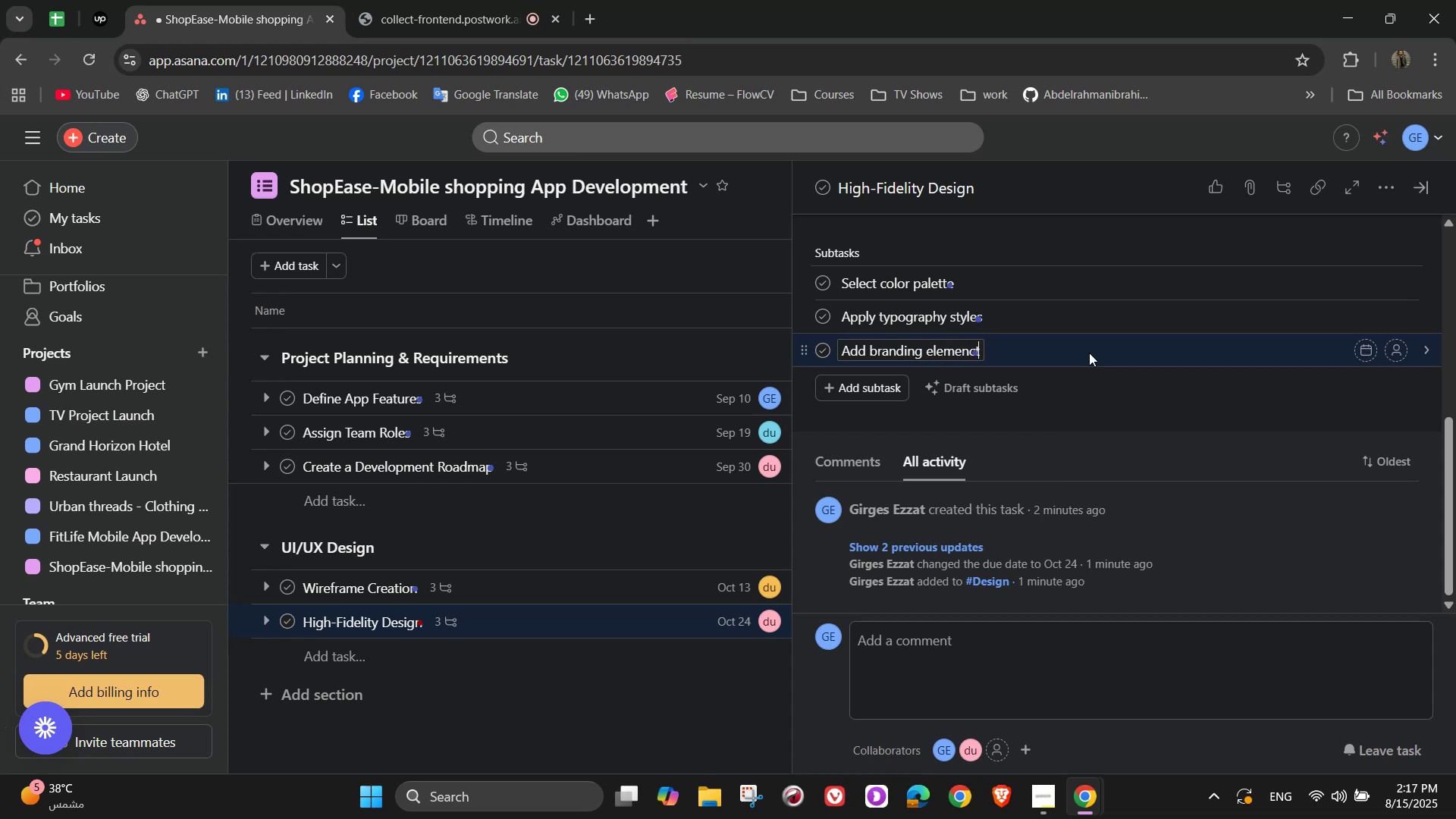 
wait(7.93)
 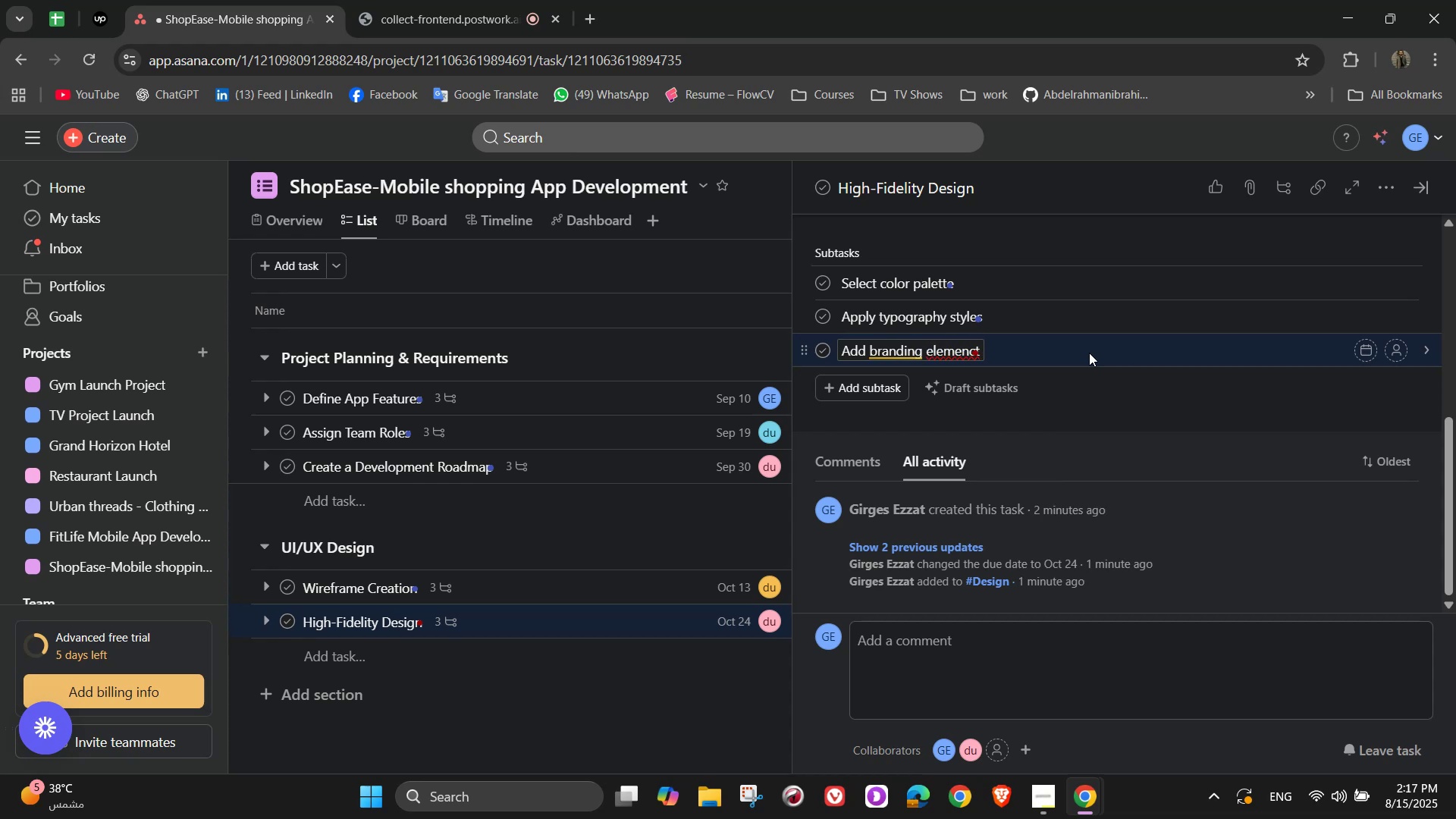 
key(S)
 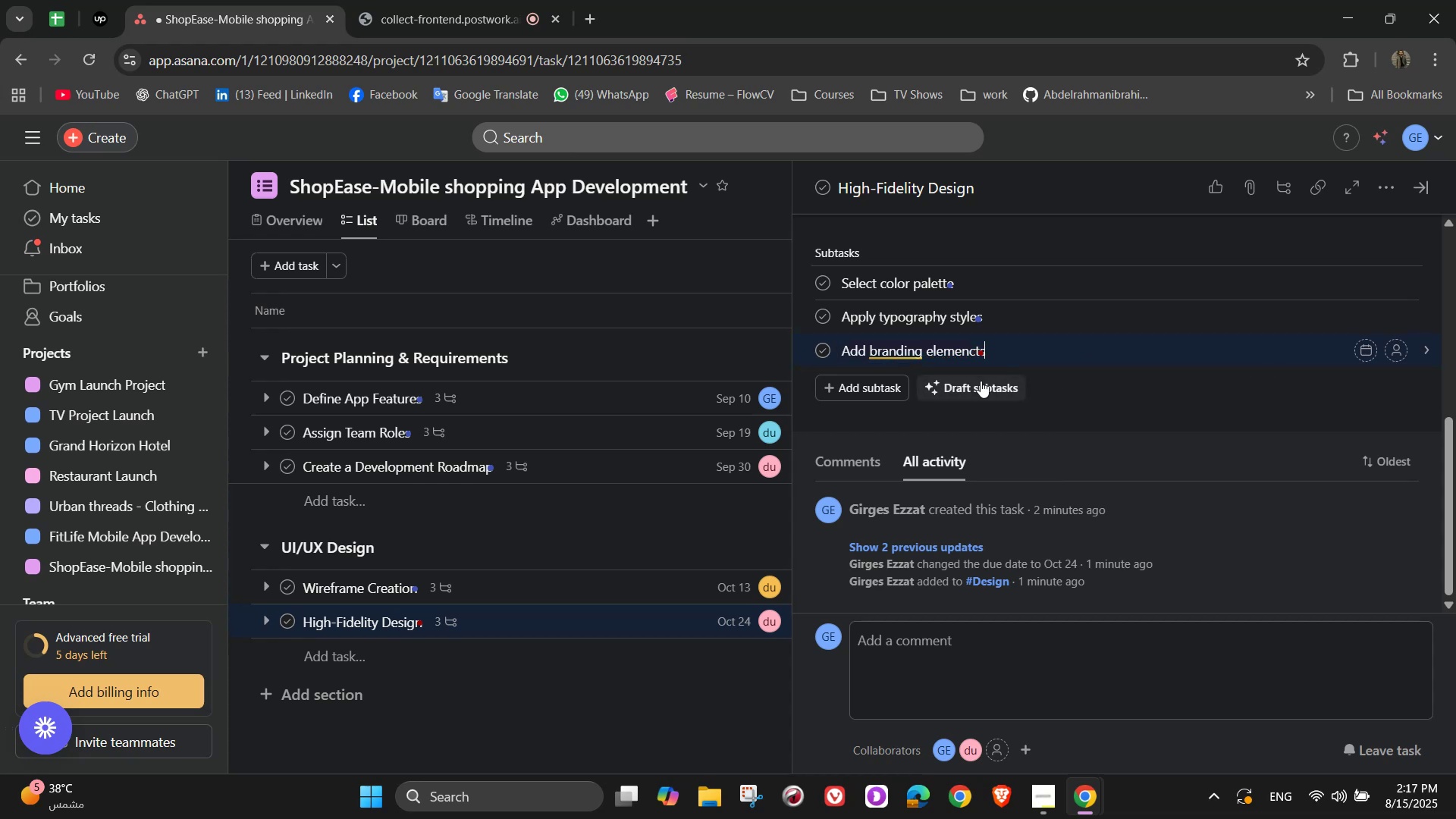 
mouse_move([974, 353])
 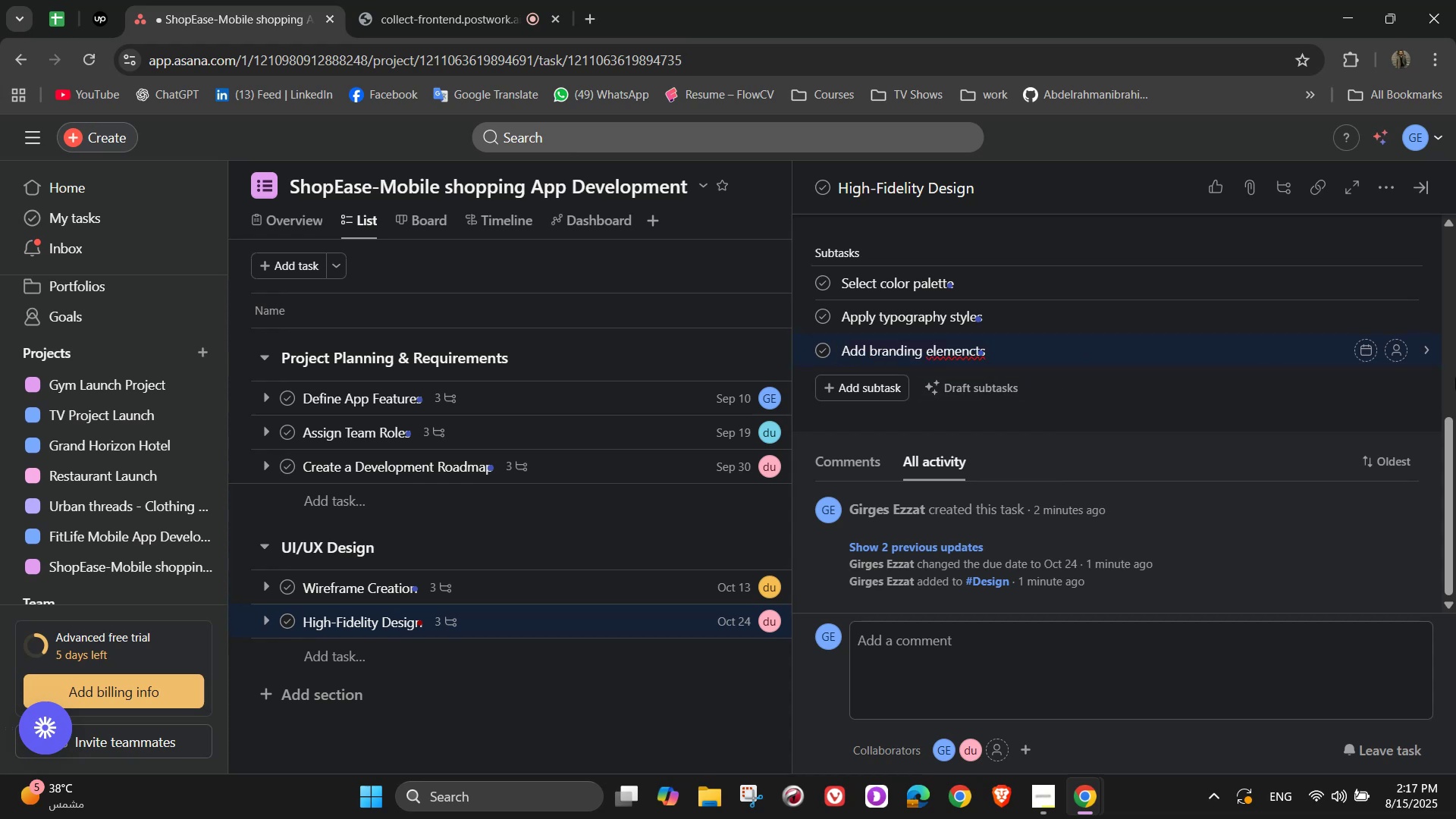 
key(ArrowLeft)
 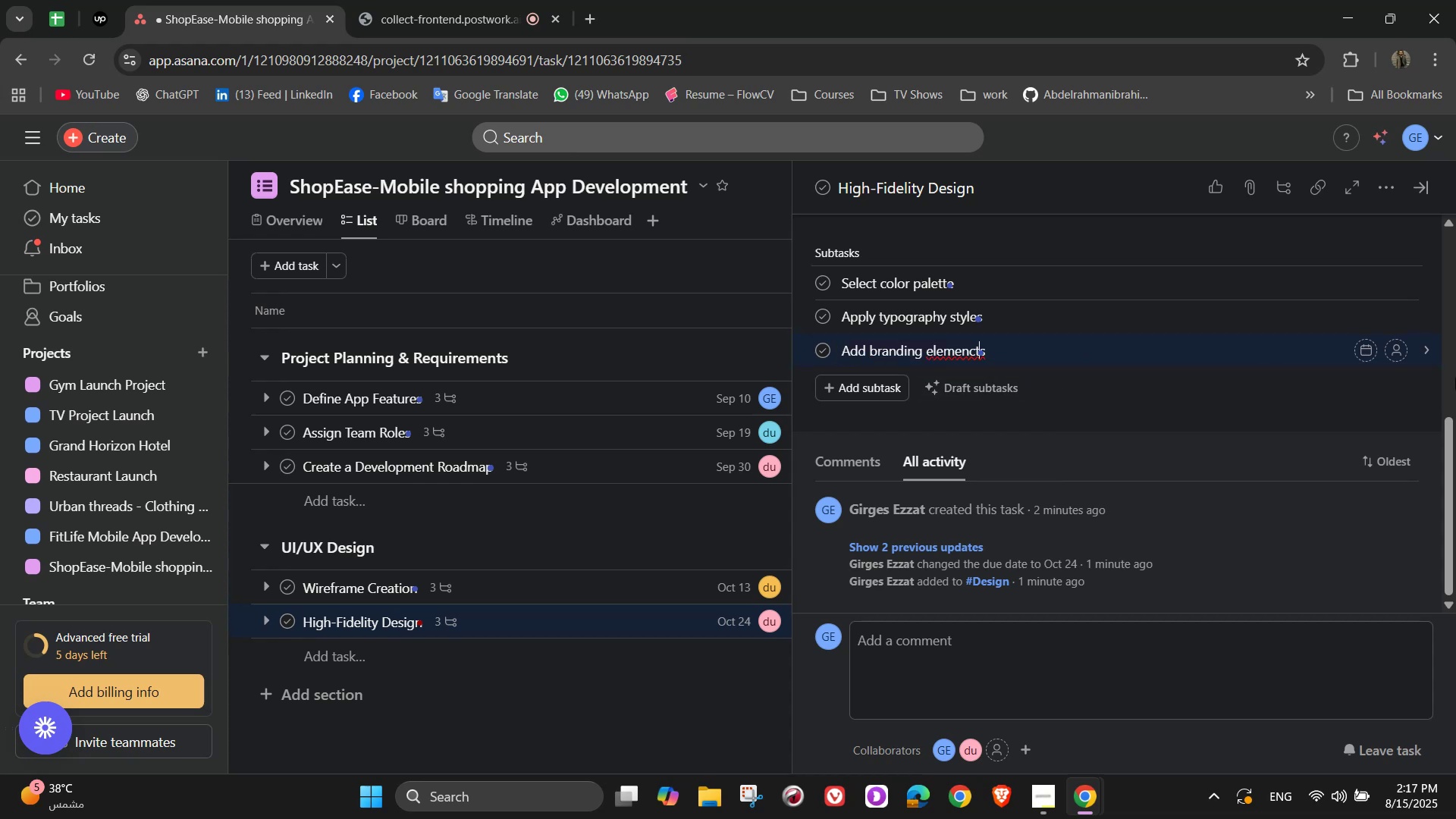 
key(ArrowLeft)
 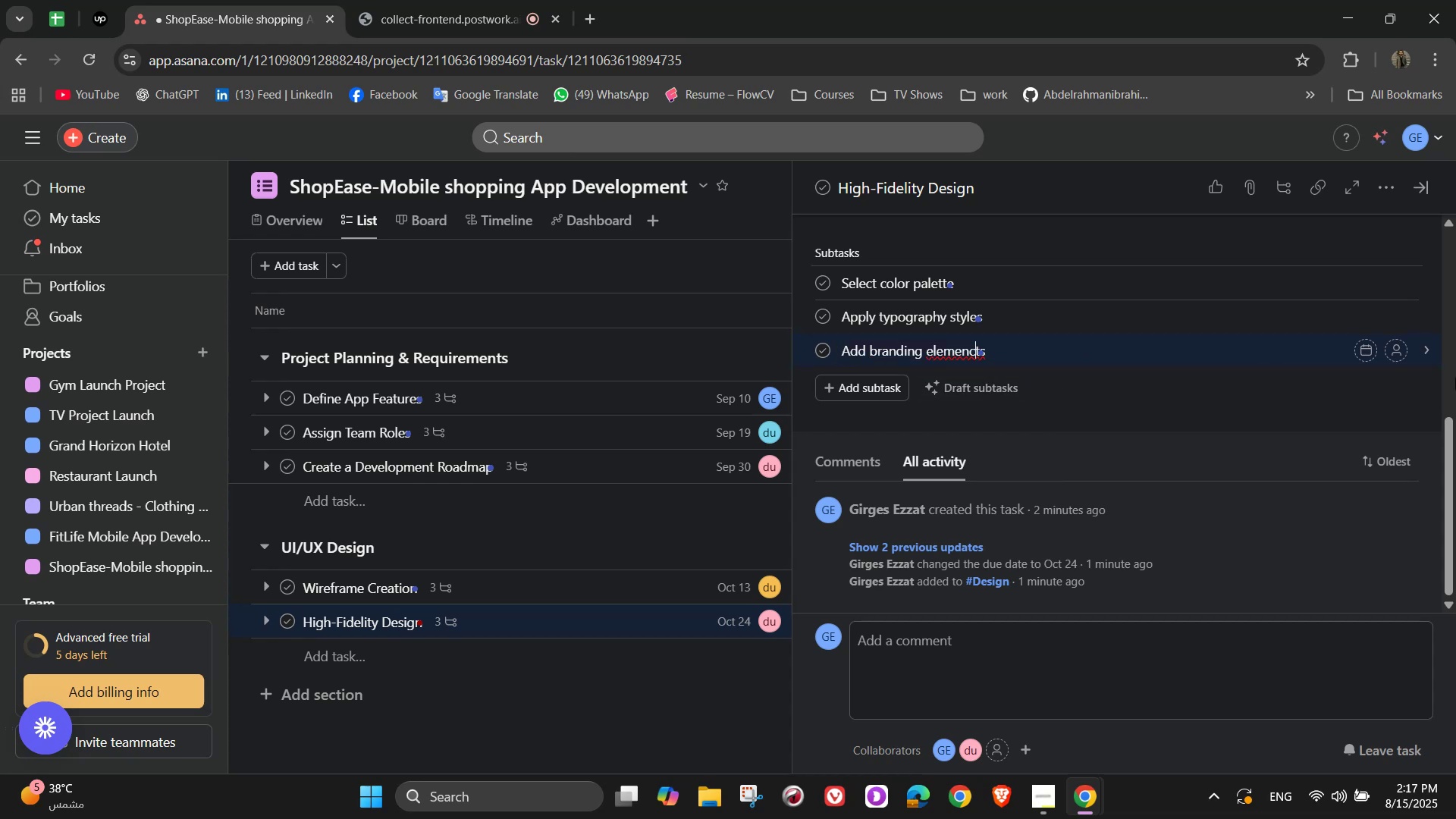 
key(Backspace)
 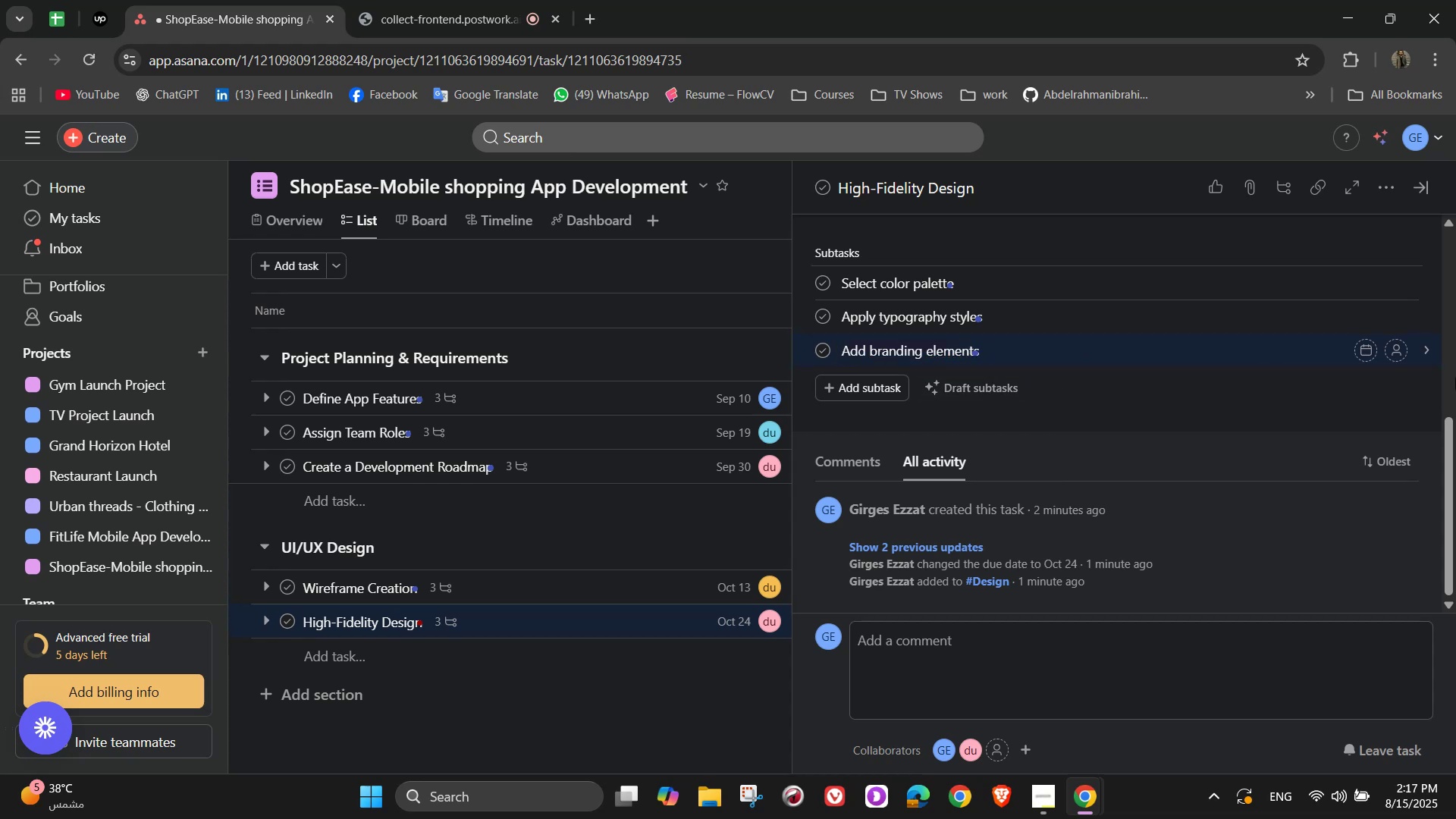 
scroll: coordinate [1387, 379], scroll_direction: up, amount: 1.0
 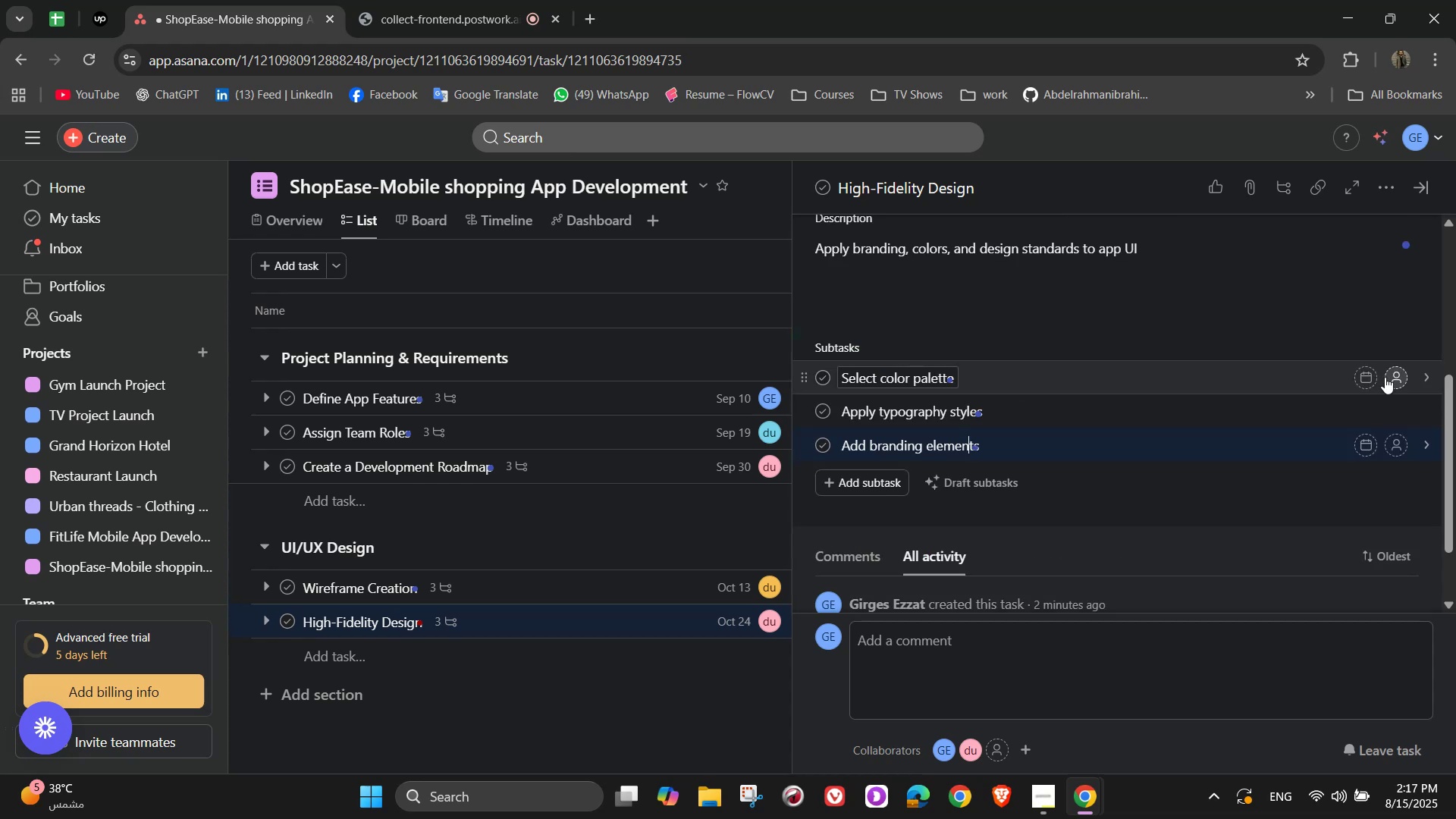 
left_click([1389, 377])
 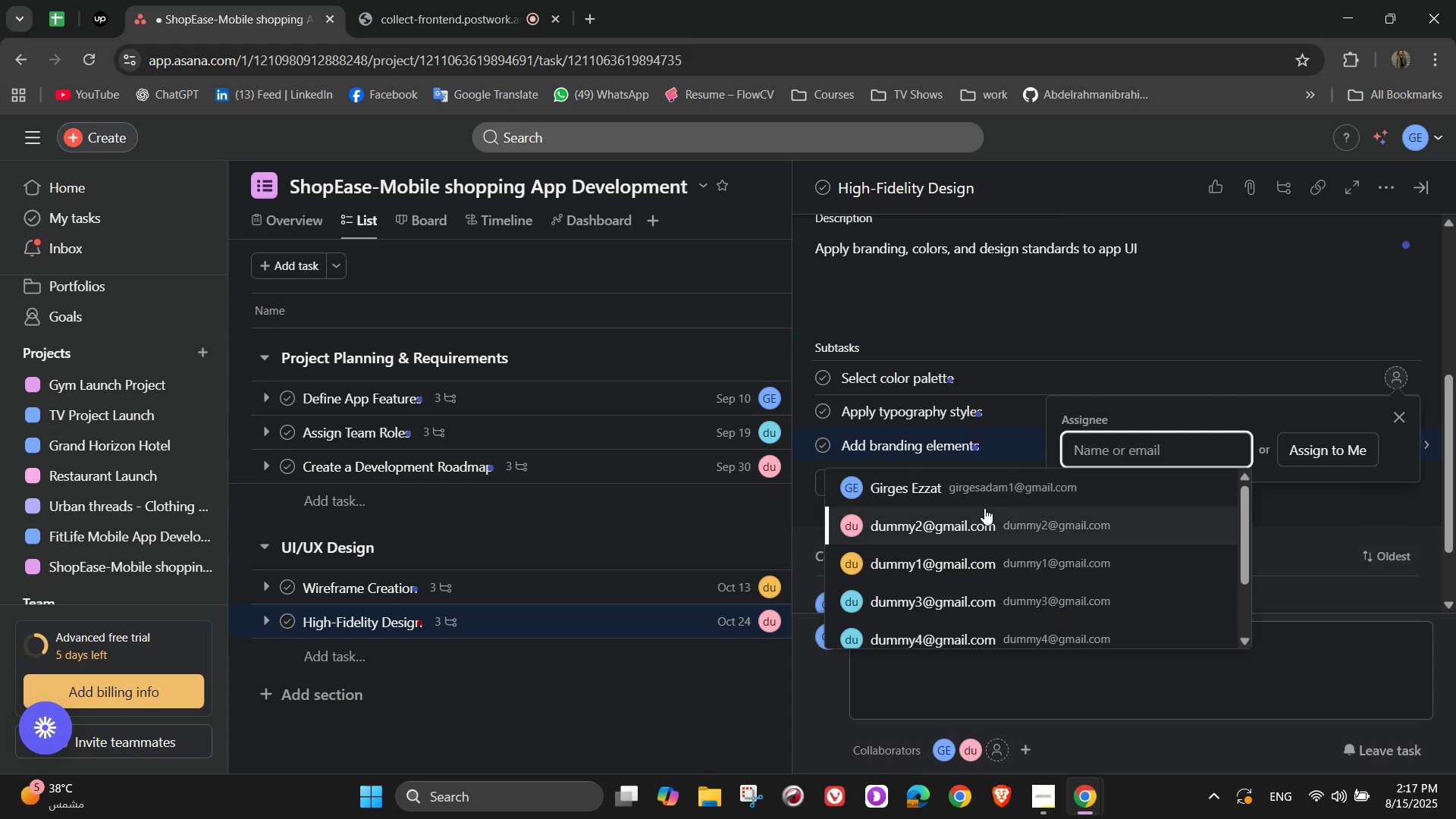 
left_click([979, 488])
 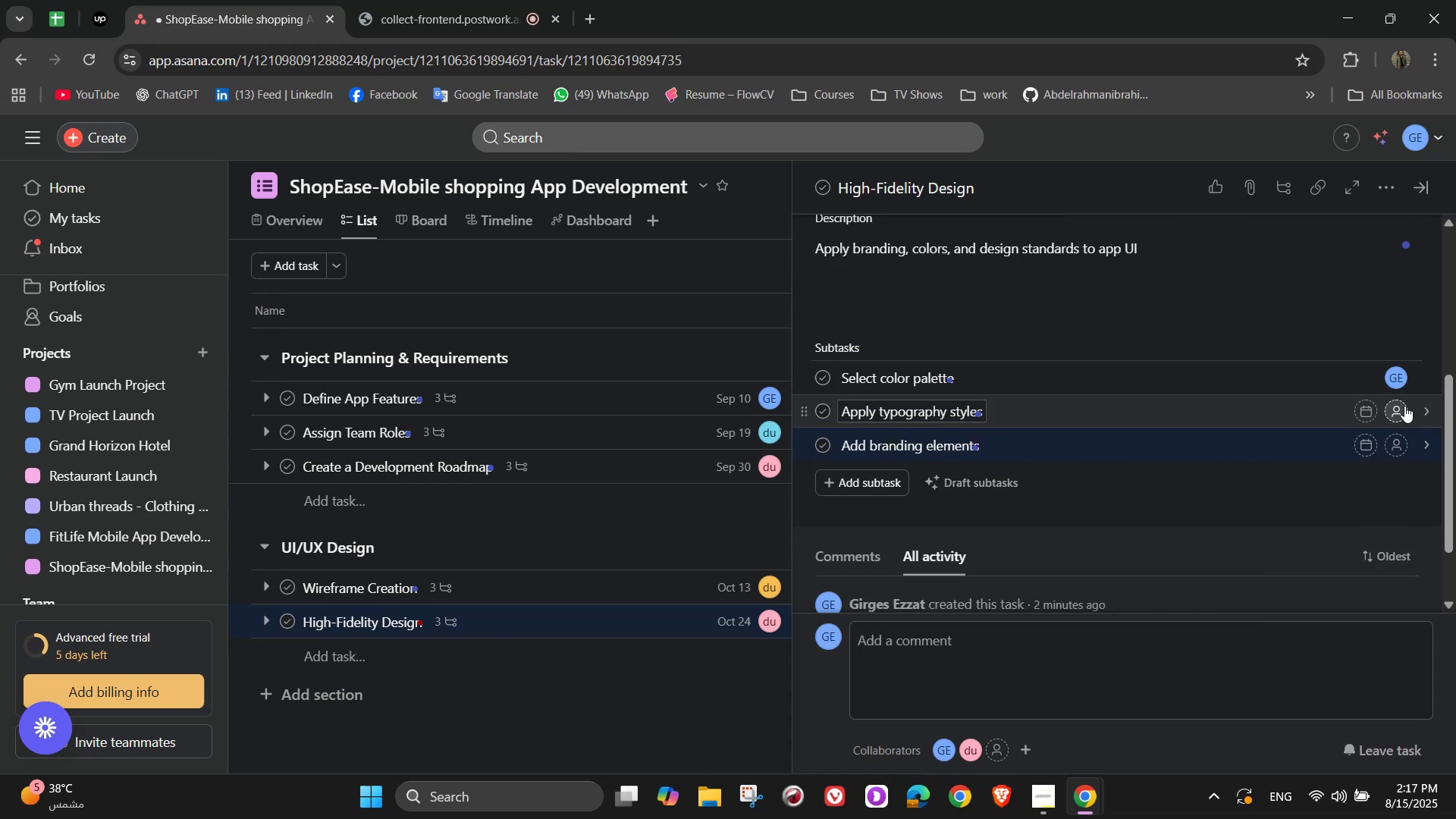 
left_click([1407, 413])
 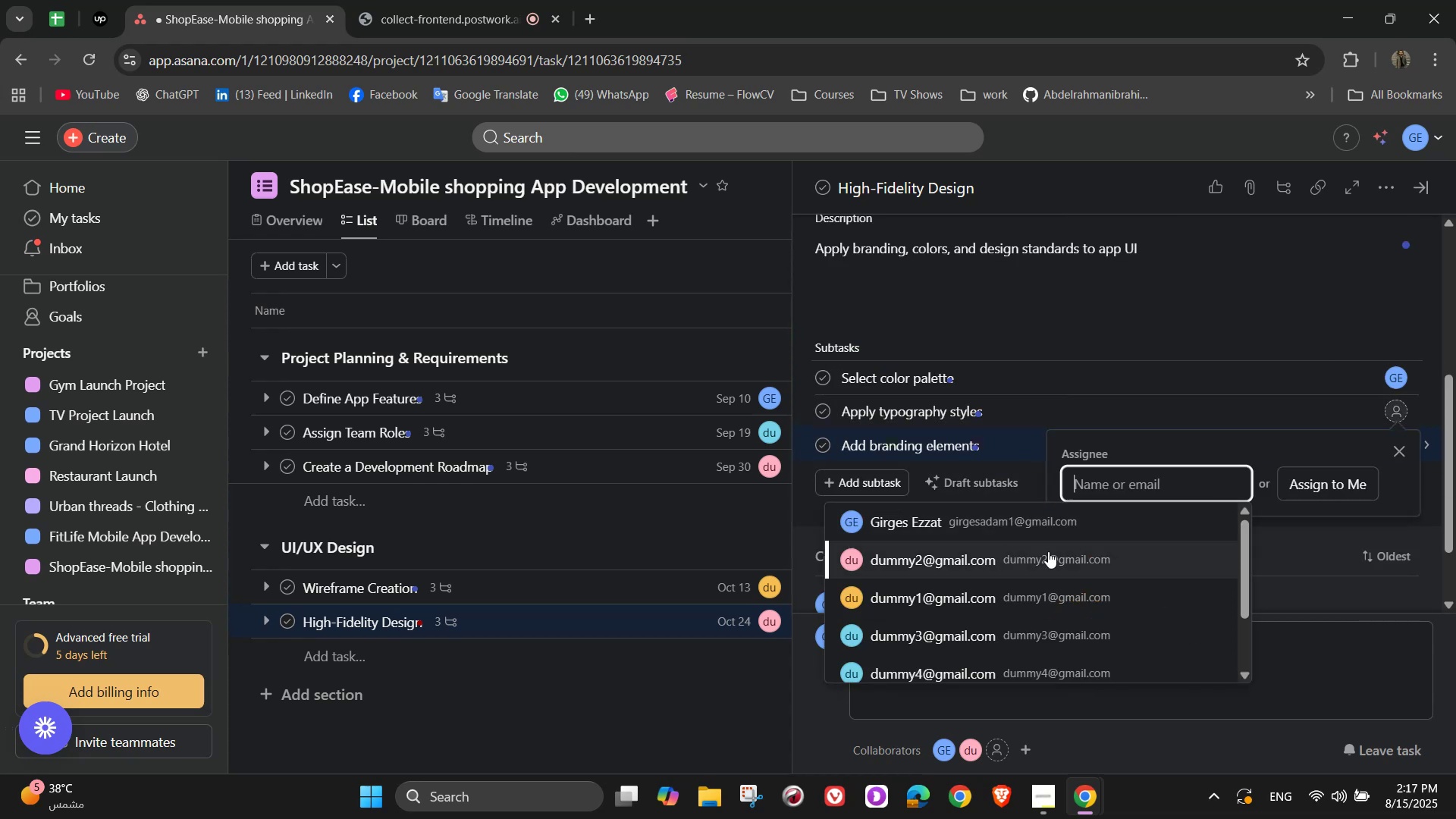 
left_click([1048, 551])
 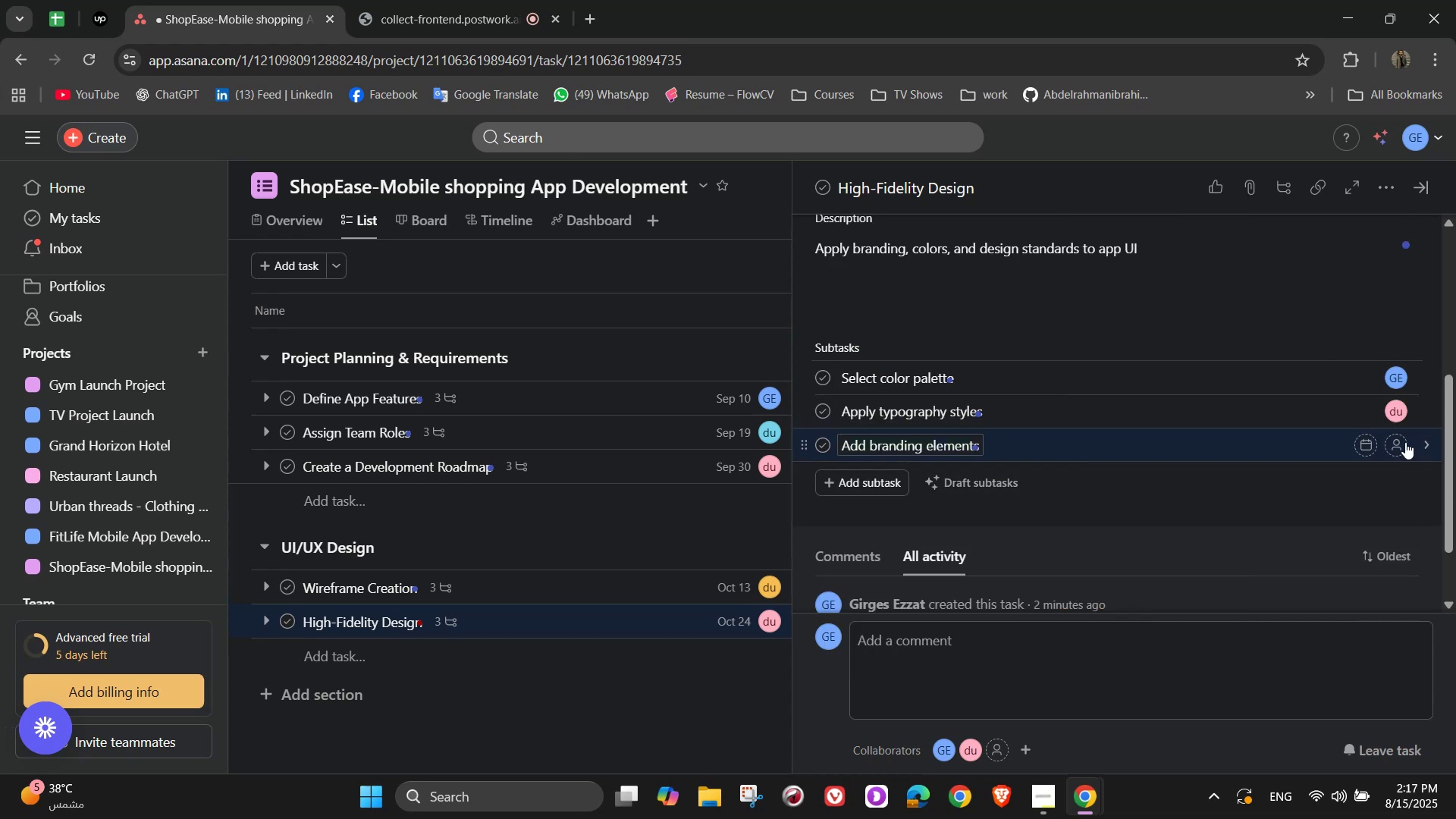 
left_click([1395, 452])
 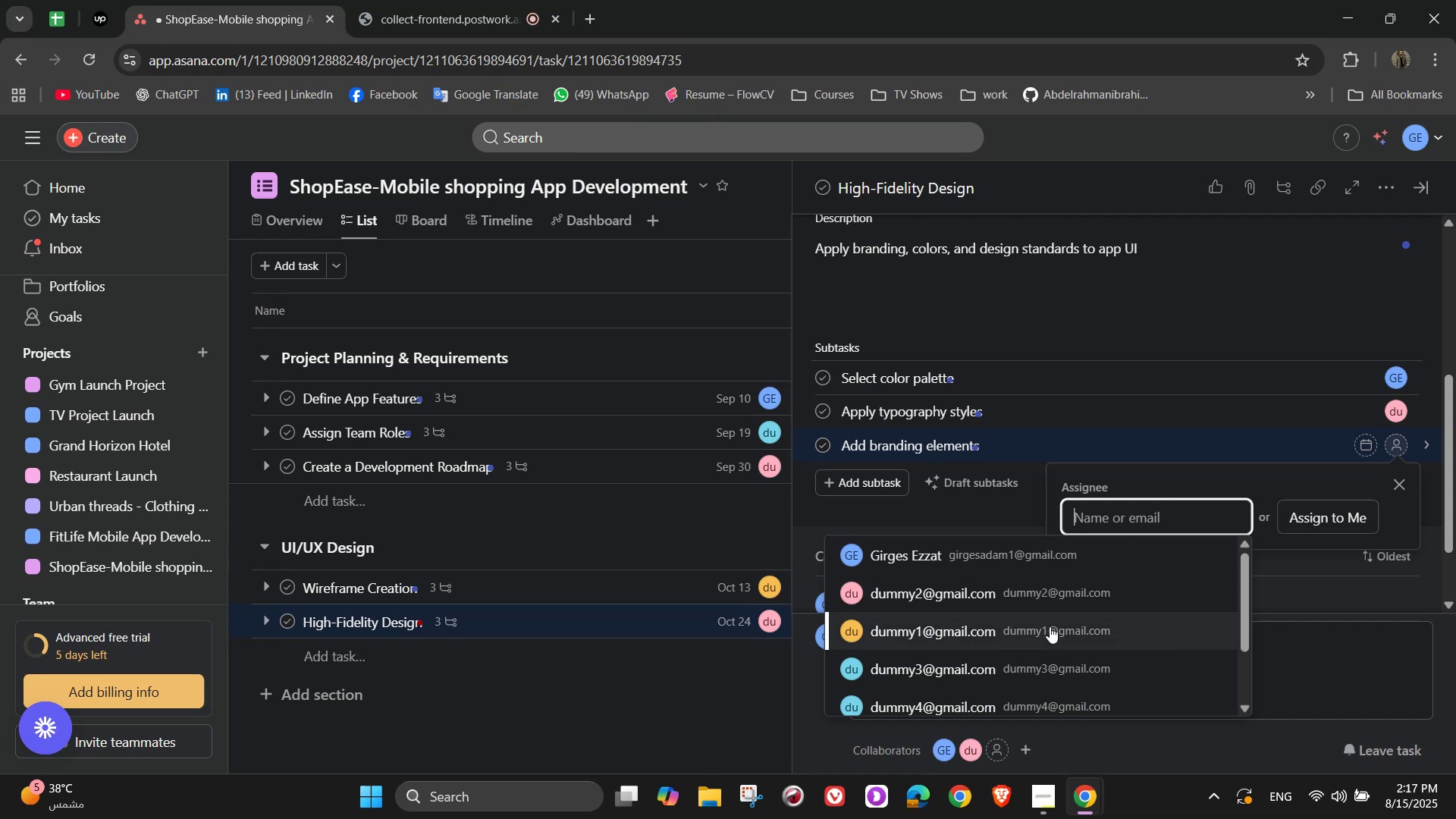 
left_click_drag(start_coordinate=[1056, 644], to_coordinate=[1062, 665])
 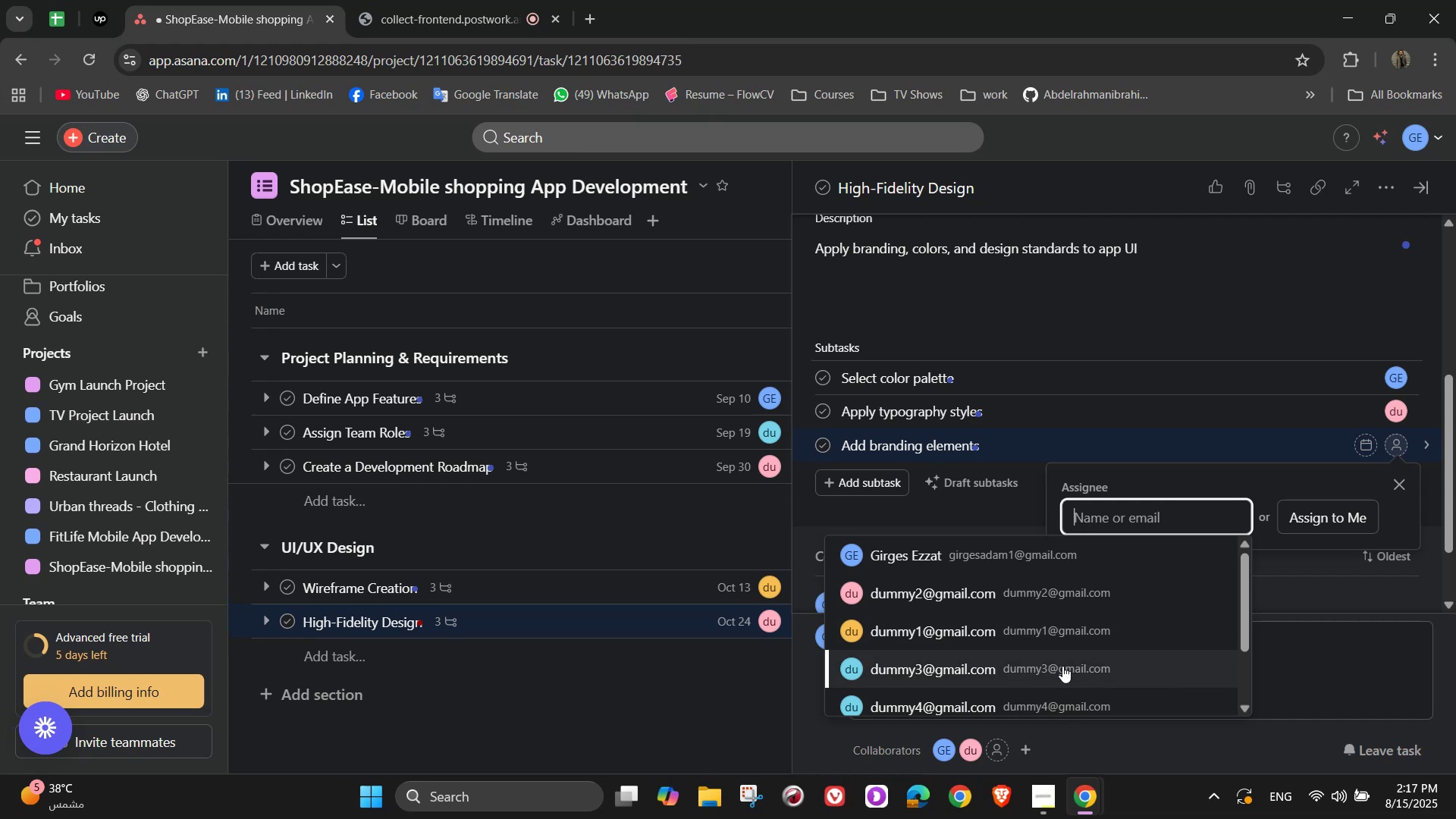 
left_click([1062, 666])
 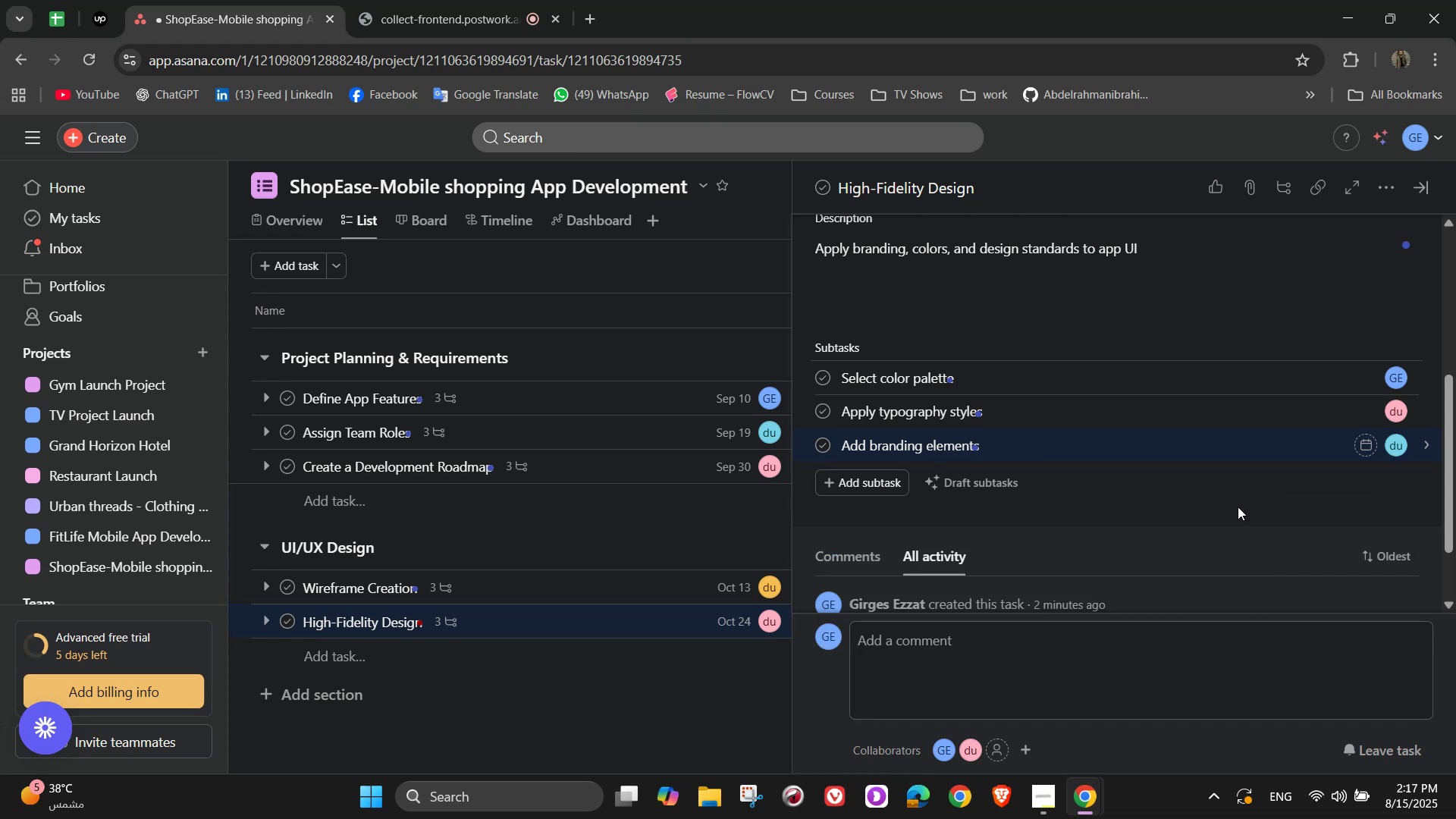 
scroll: coordinate [1282, 426], scroll_direction: up, amount: 4.0
 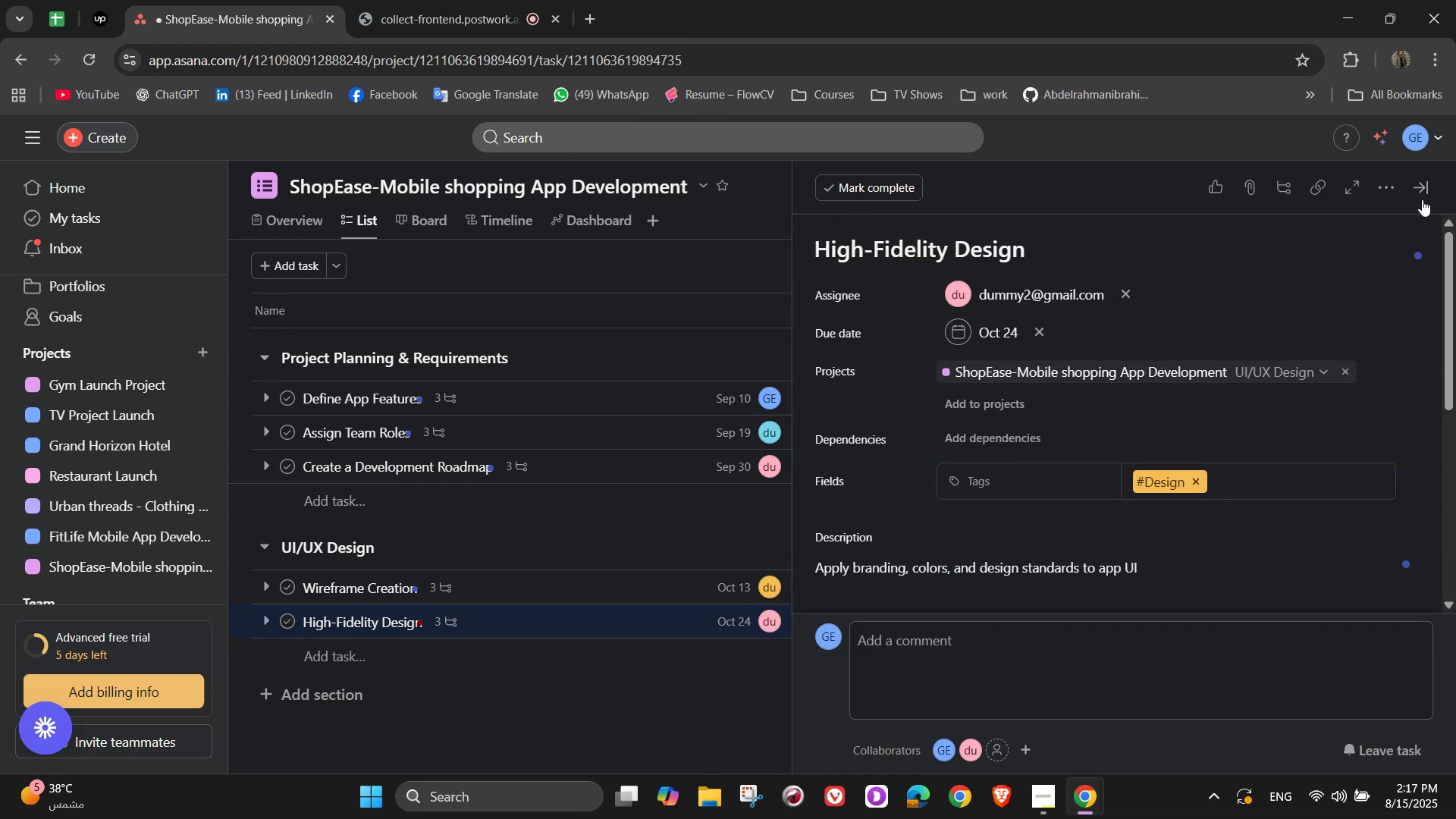 
left_click([1422, 189])
 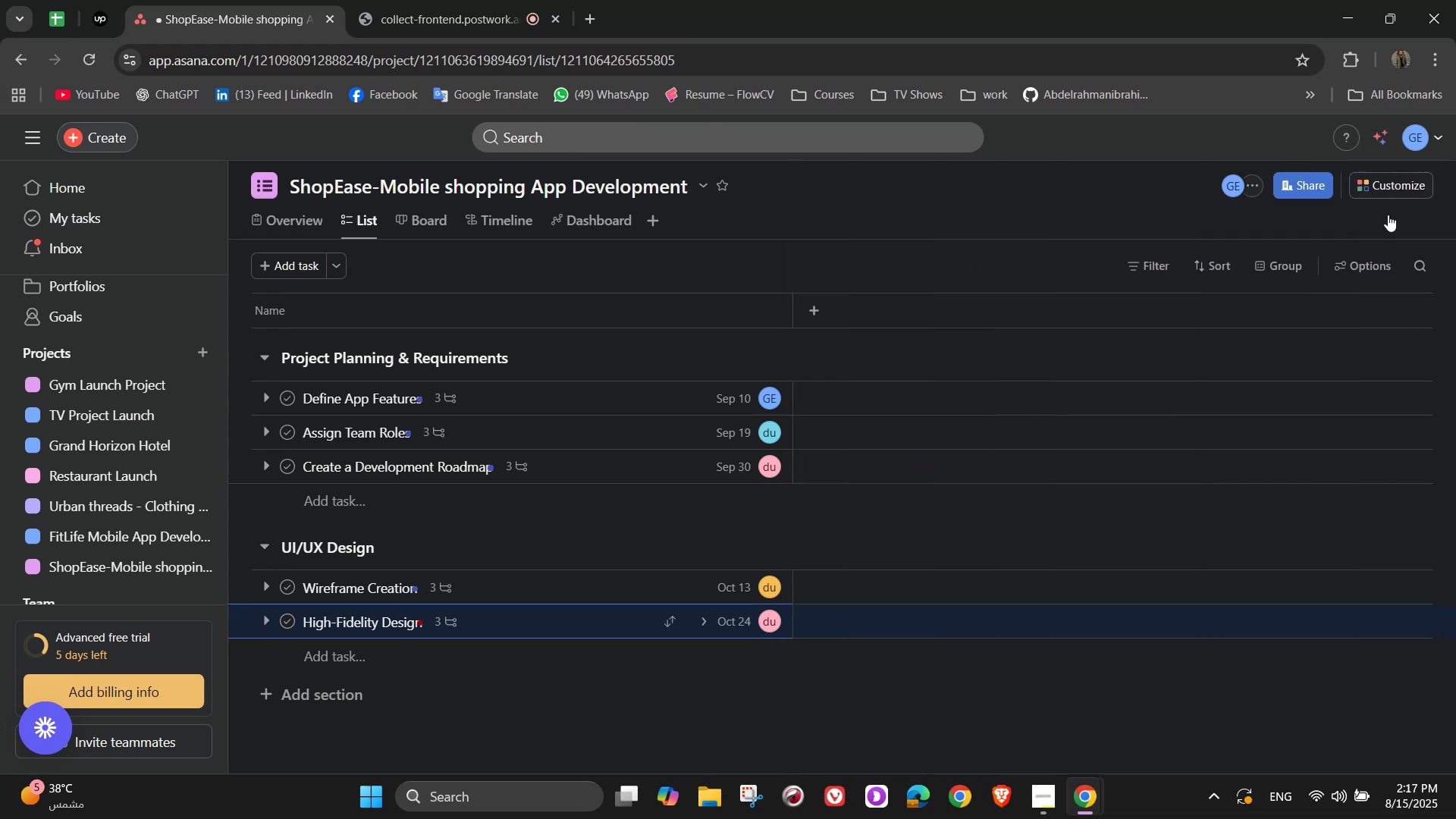 
scroll: coordinate [511, 498], scroll_direction: down, amount: 2.0
 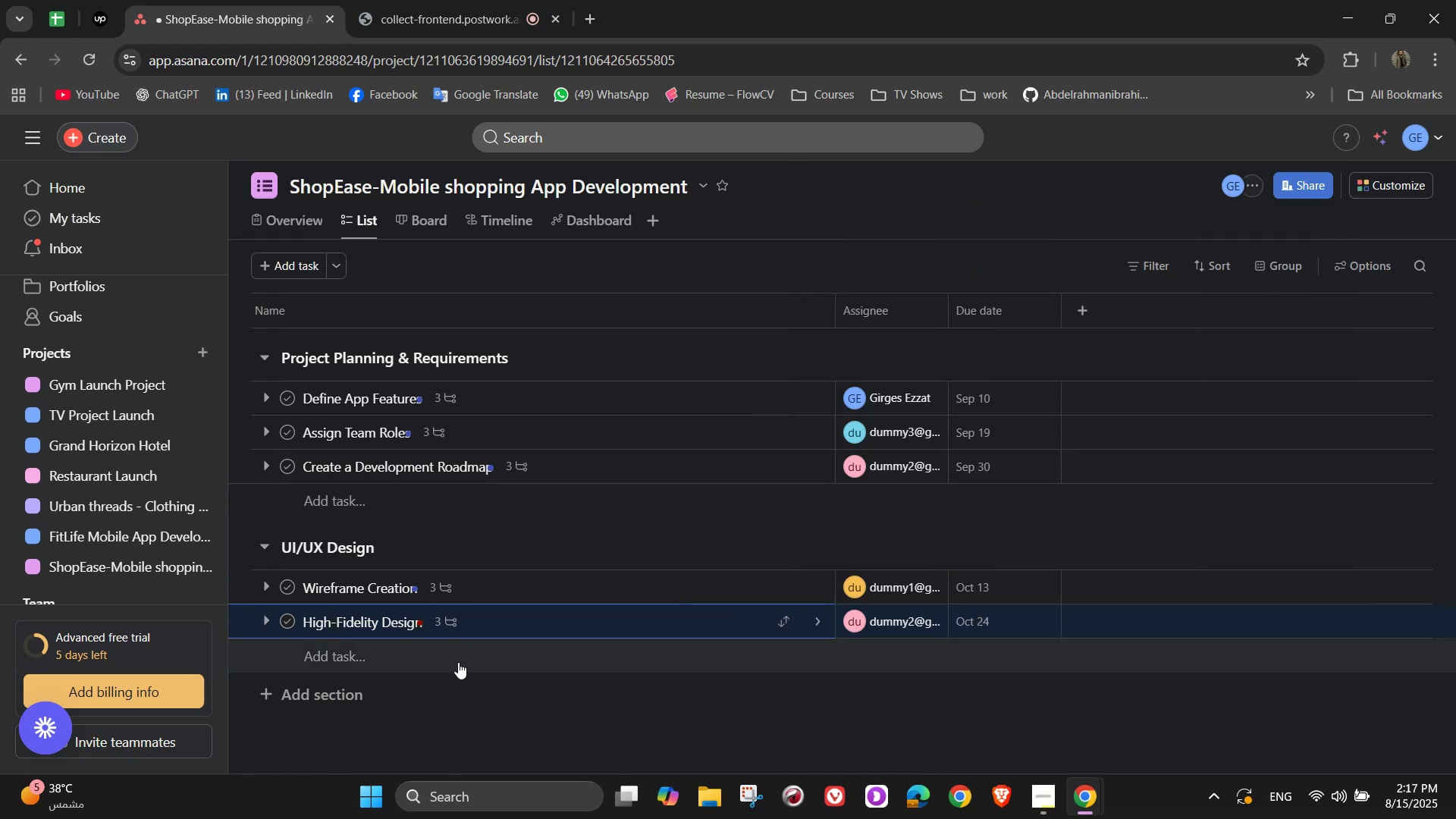 
wait(5.41)
 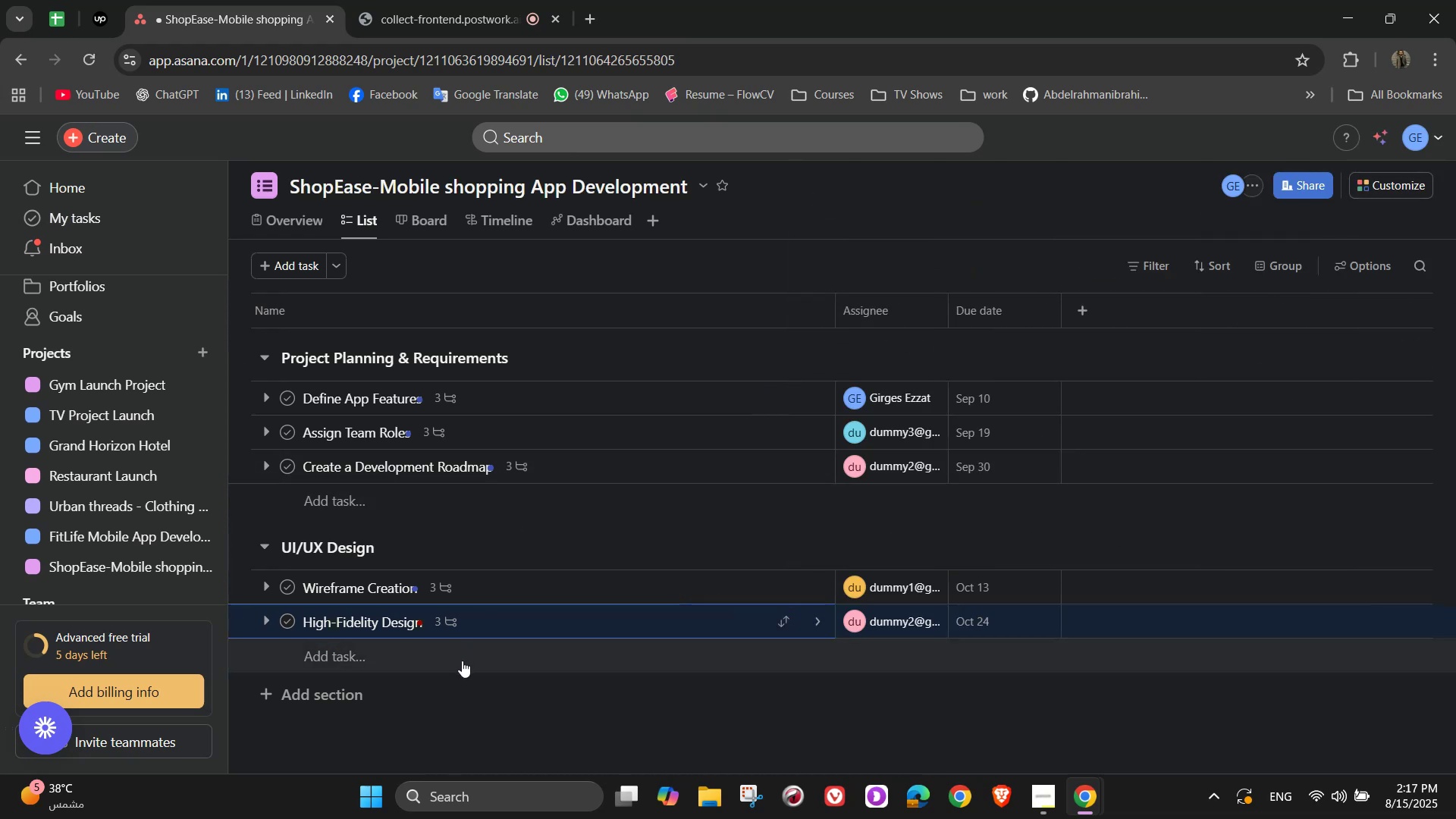 
left_click([458, 662])
 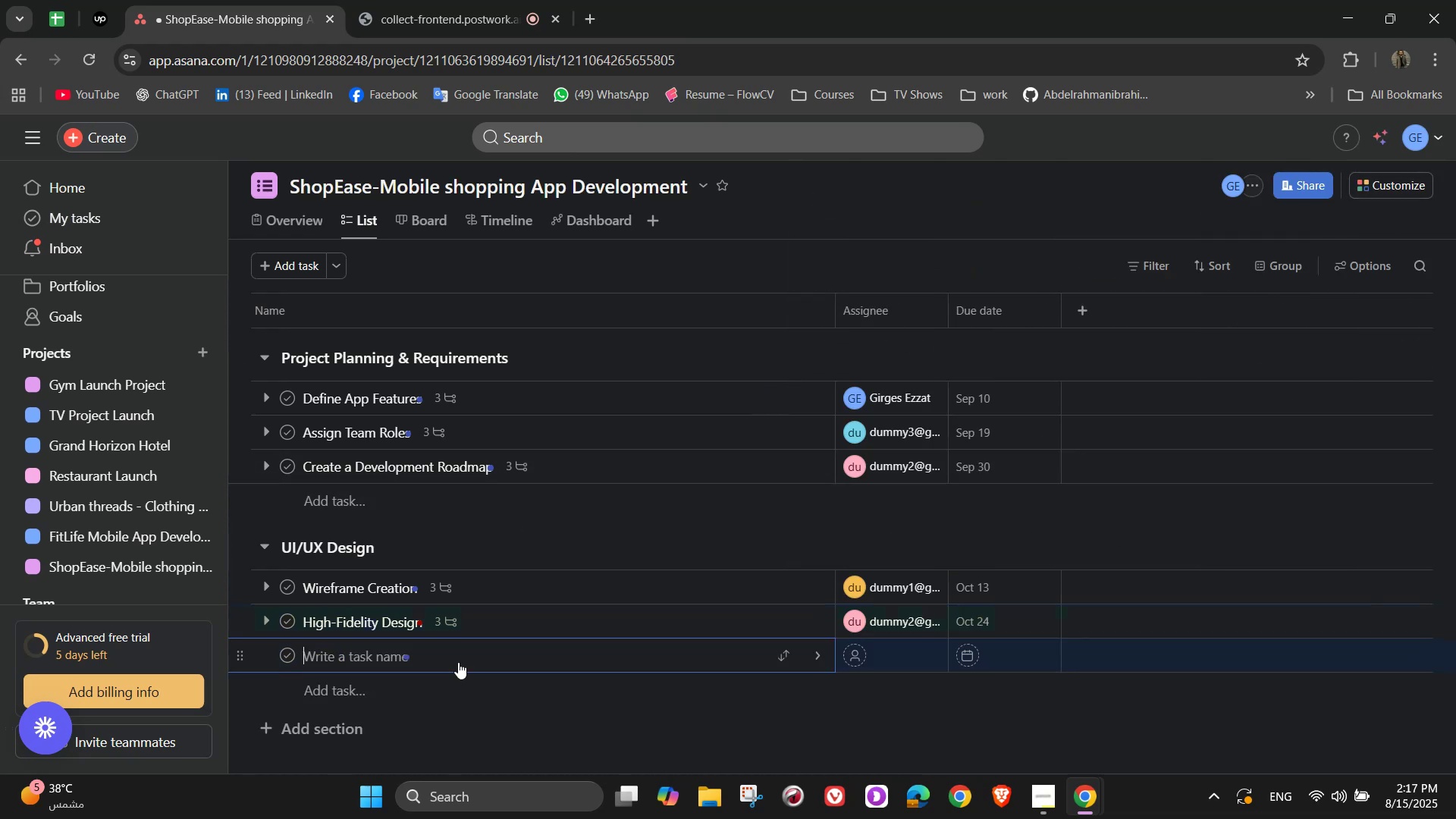 
type(Usability Testing)
 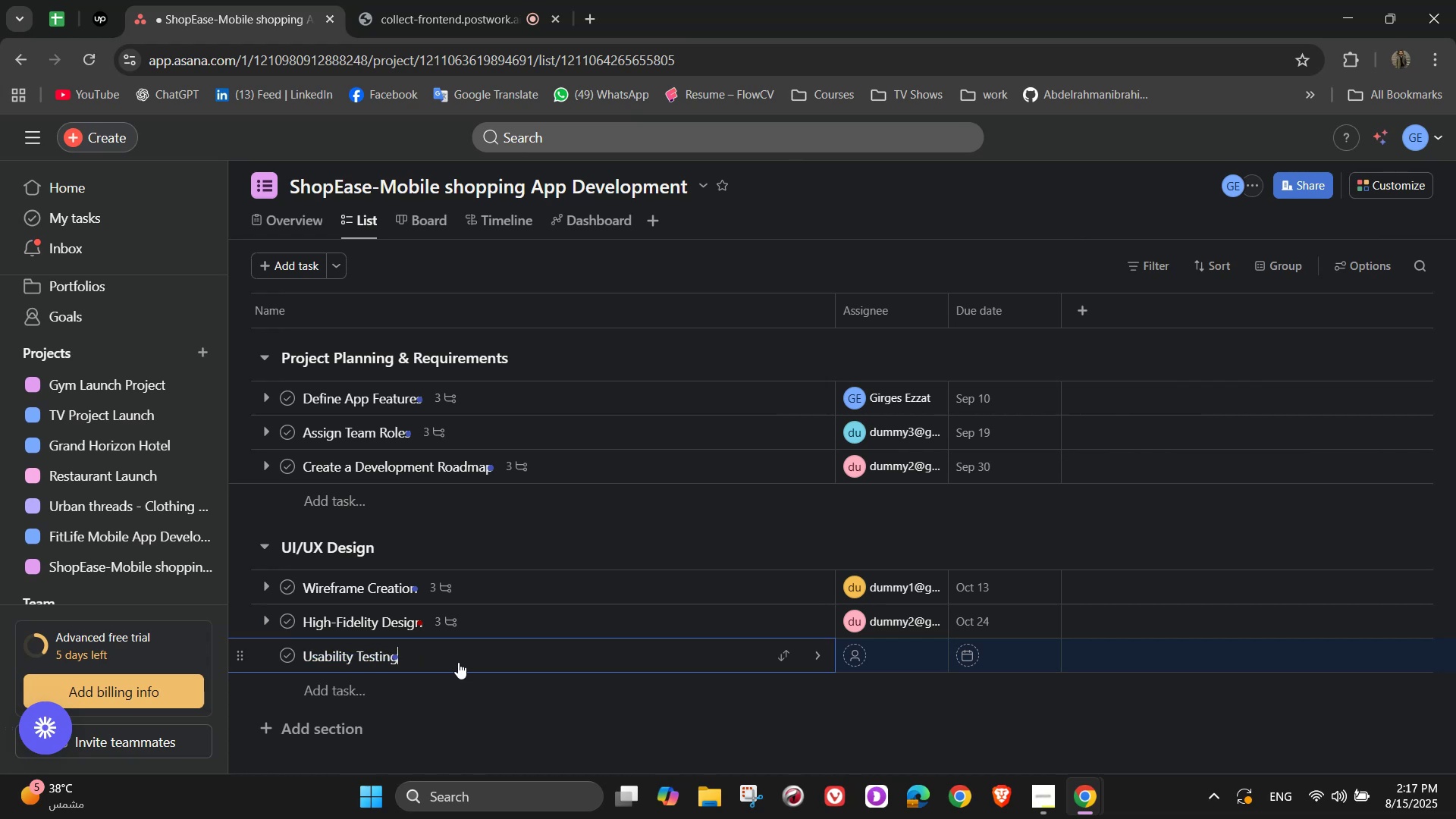 
left_click([825, 661])
 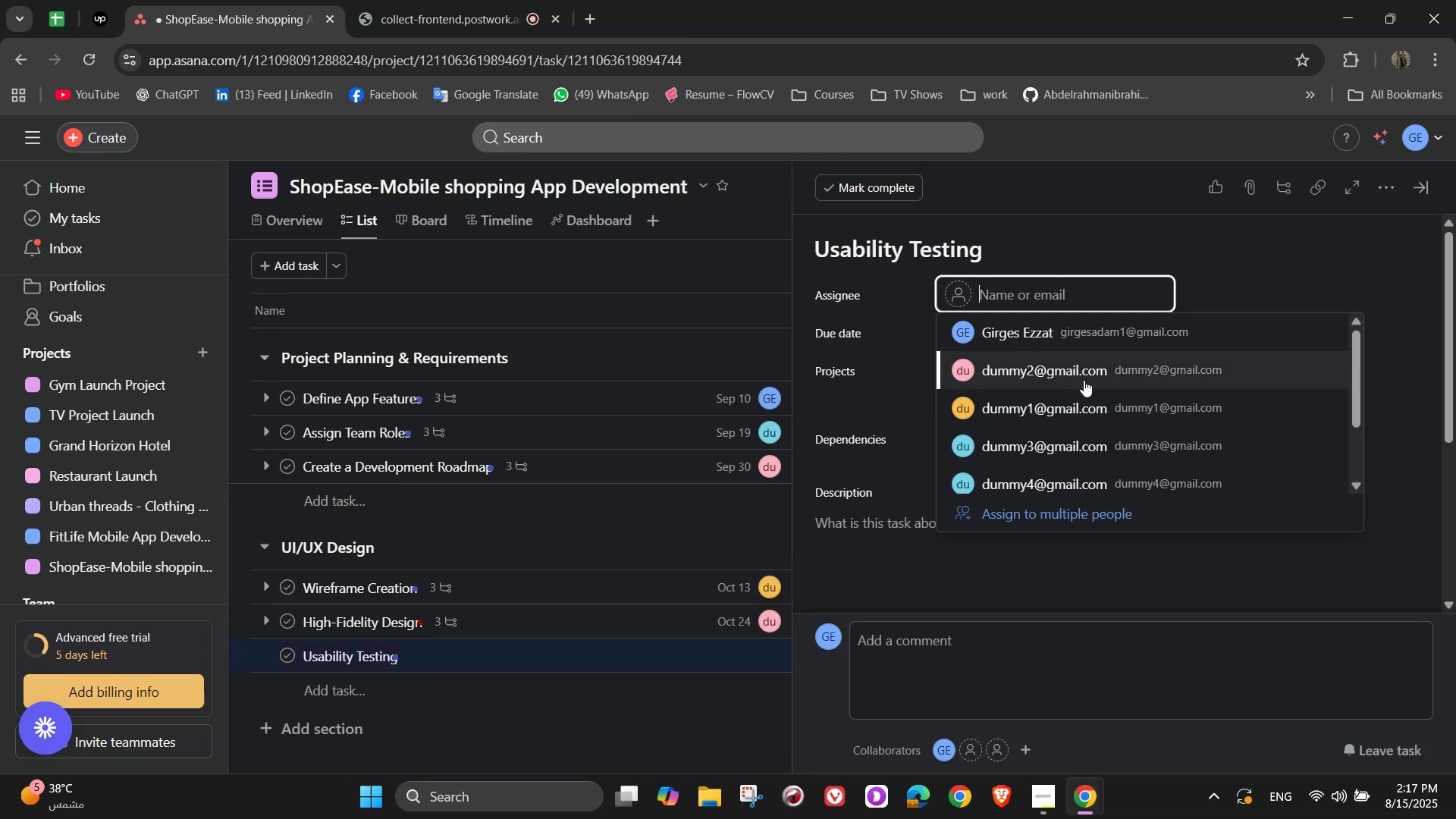 
left_click([1060, 438])
 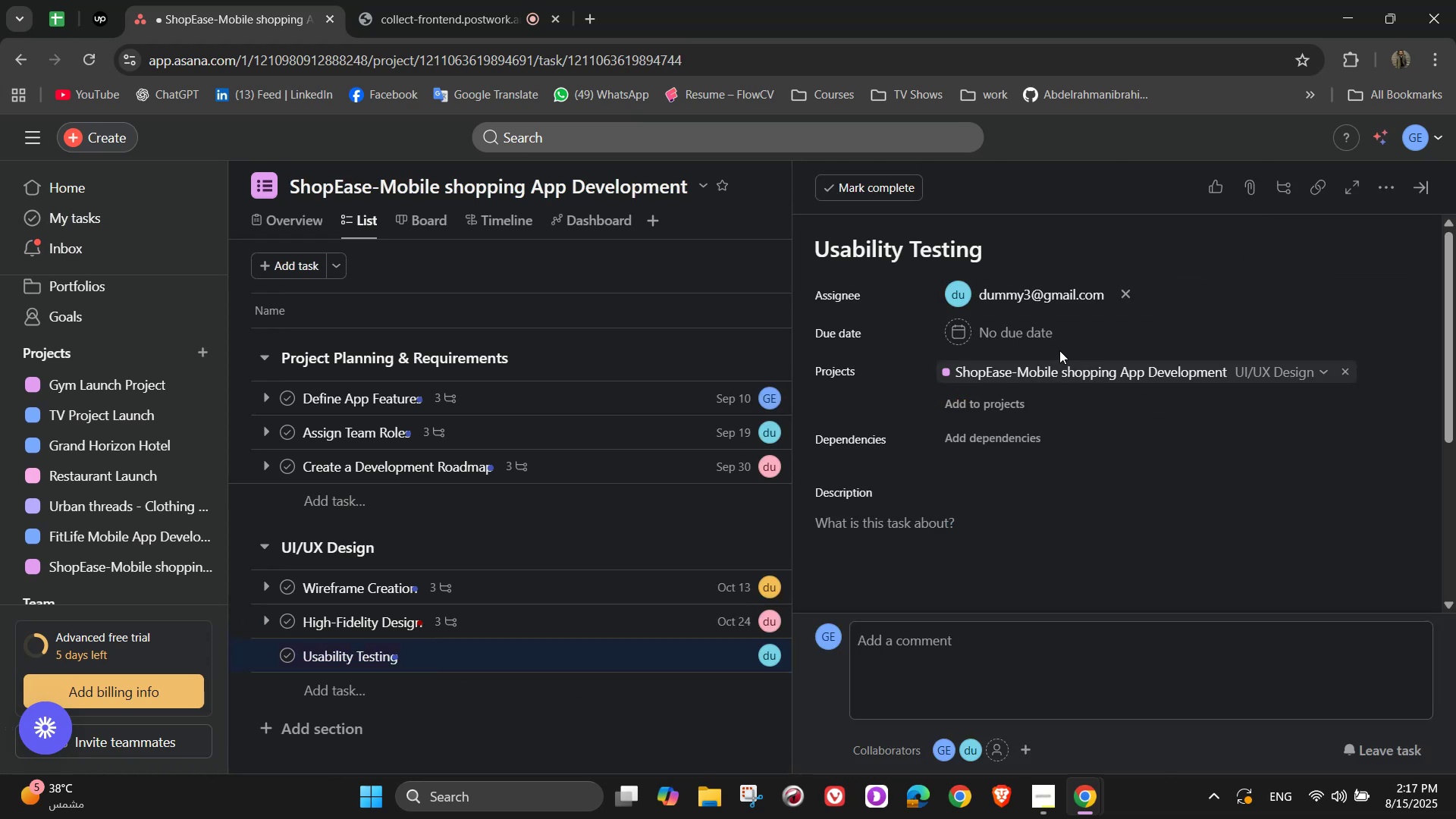 
left_click([1030, 345])
 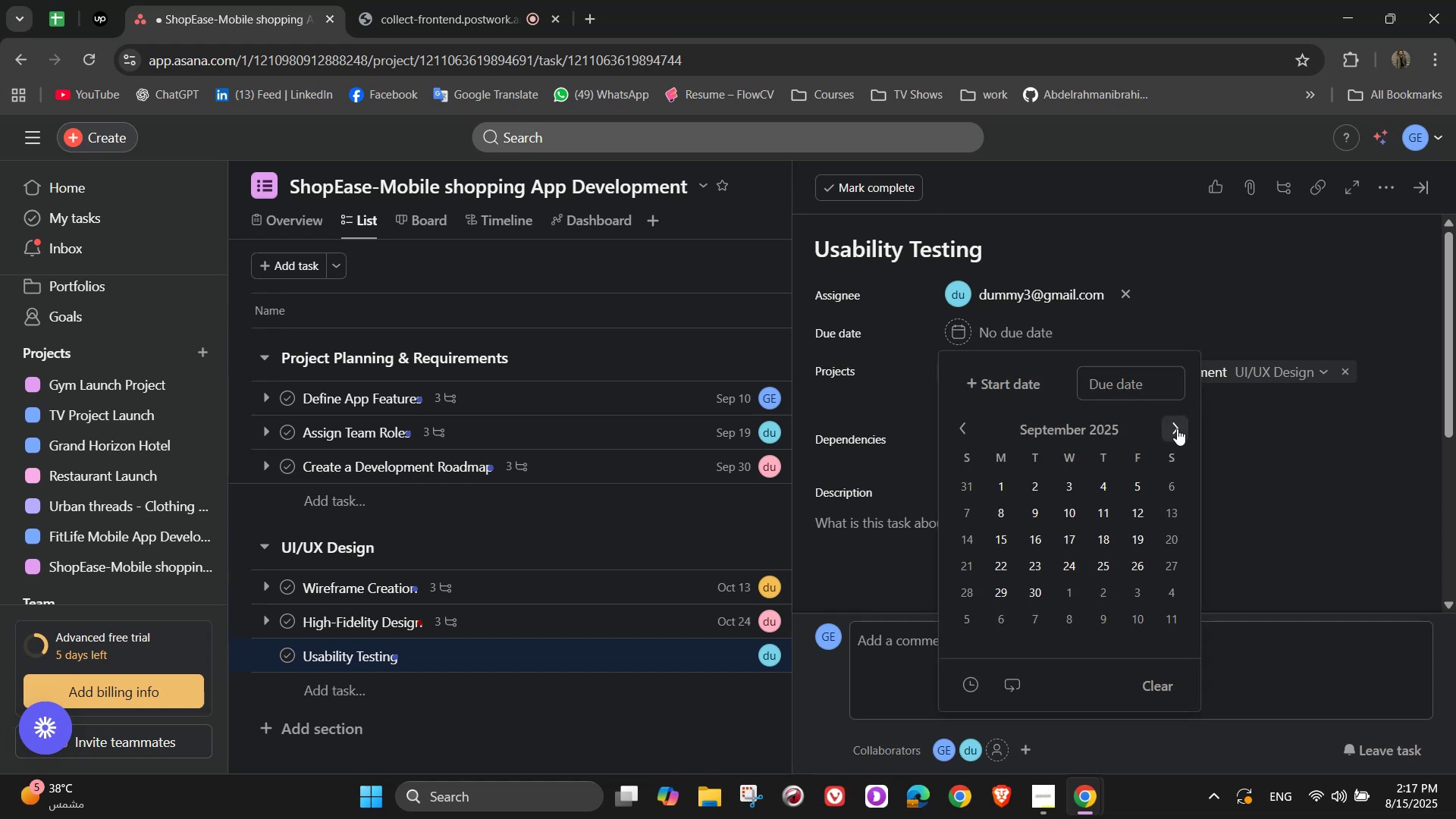 
double_click([1177, 428])
 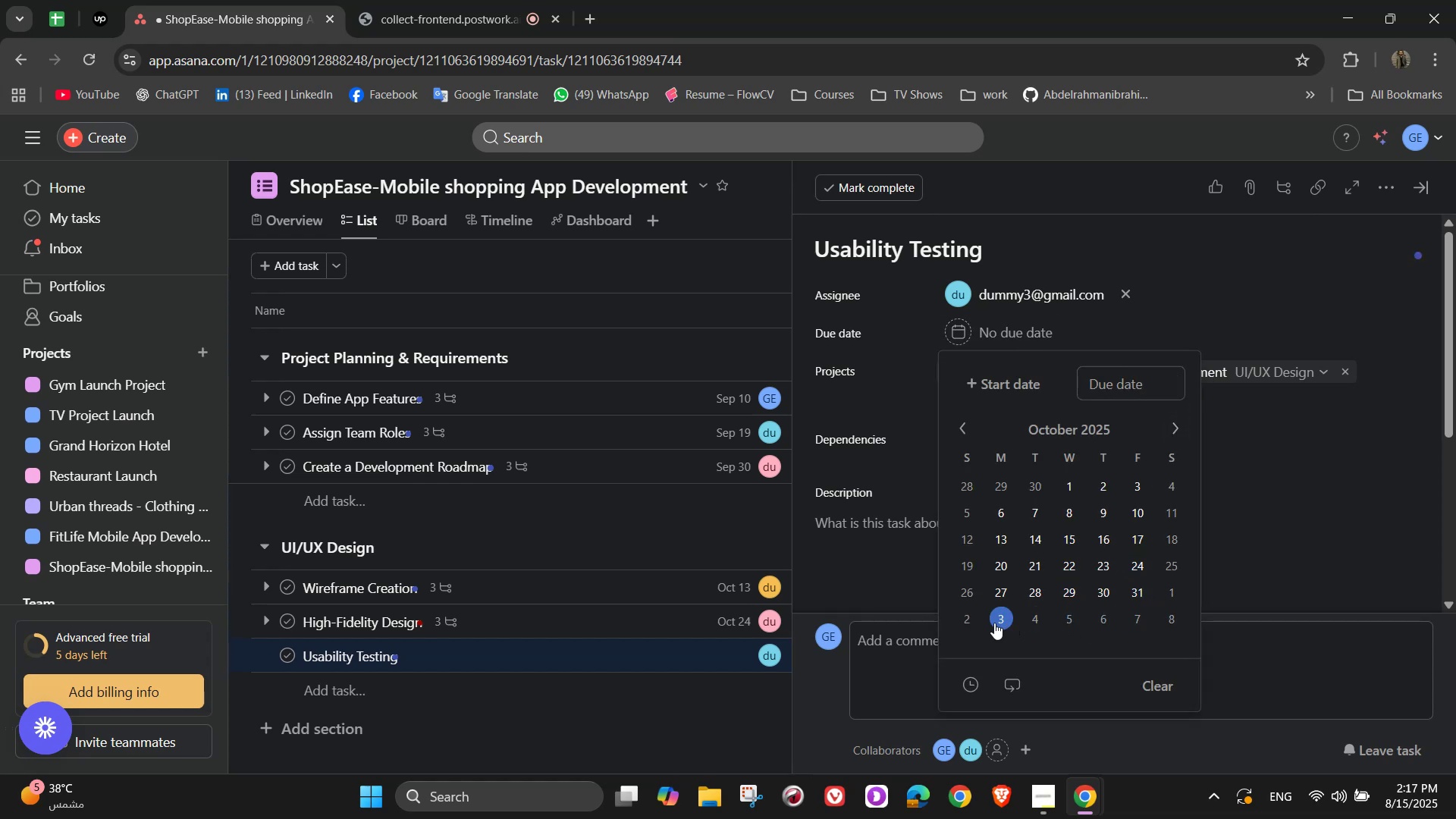 
wait(5.68)
 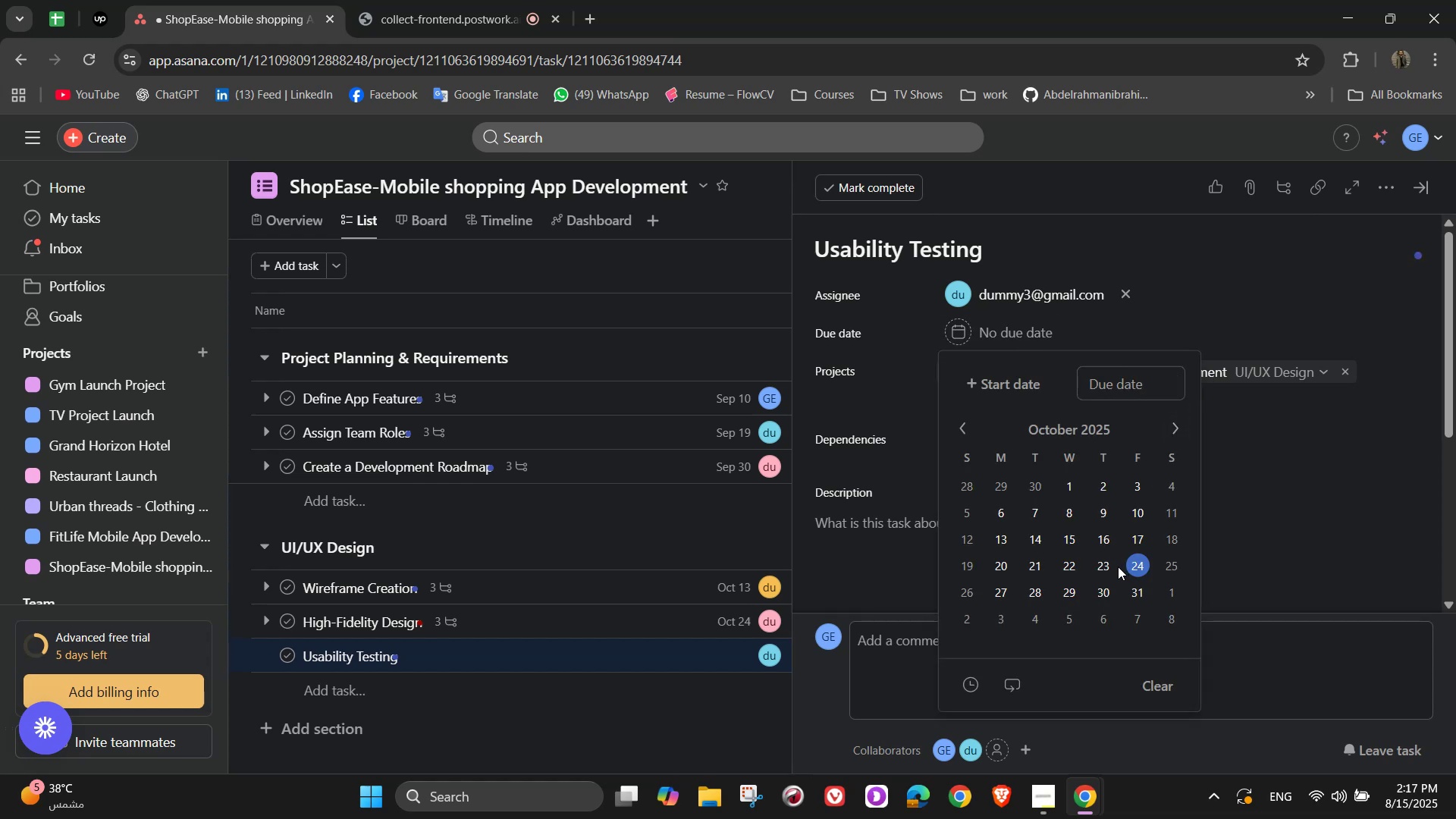 
double_click([1304, 485])
 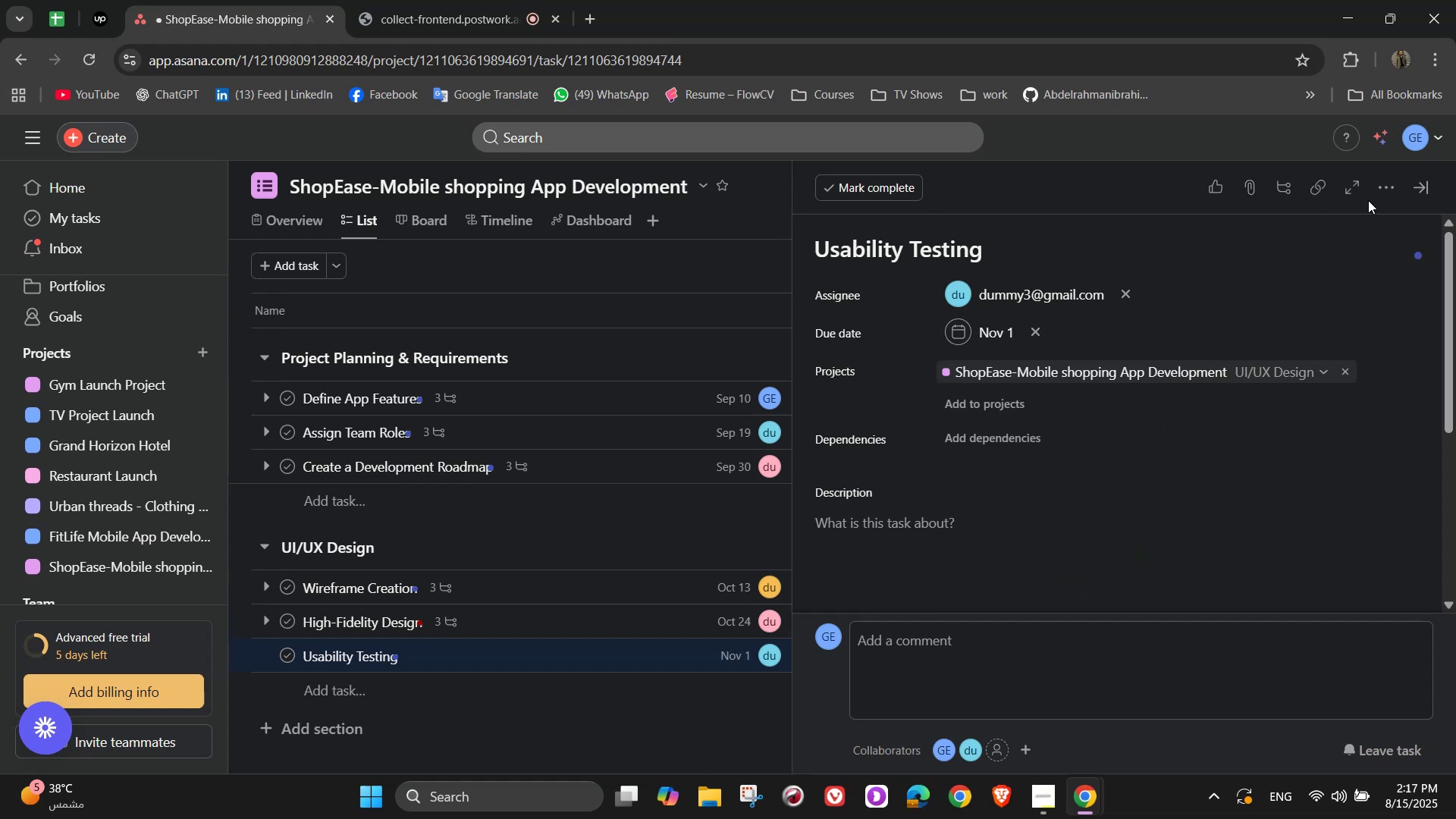 
scroll: coordinate [1210, 437], scroll_direction: down, amount: 1.0
 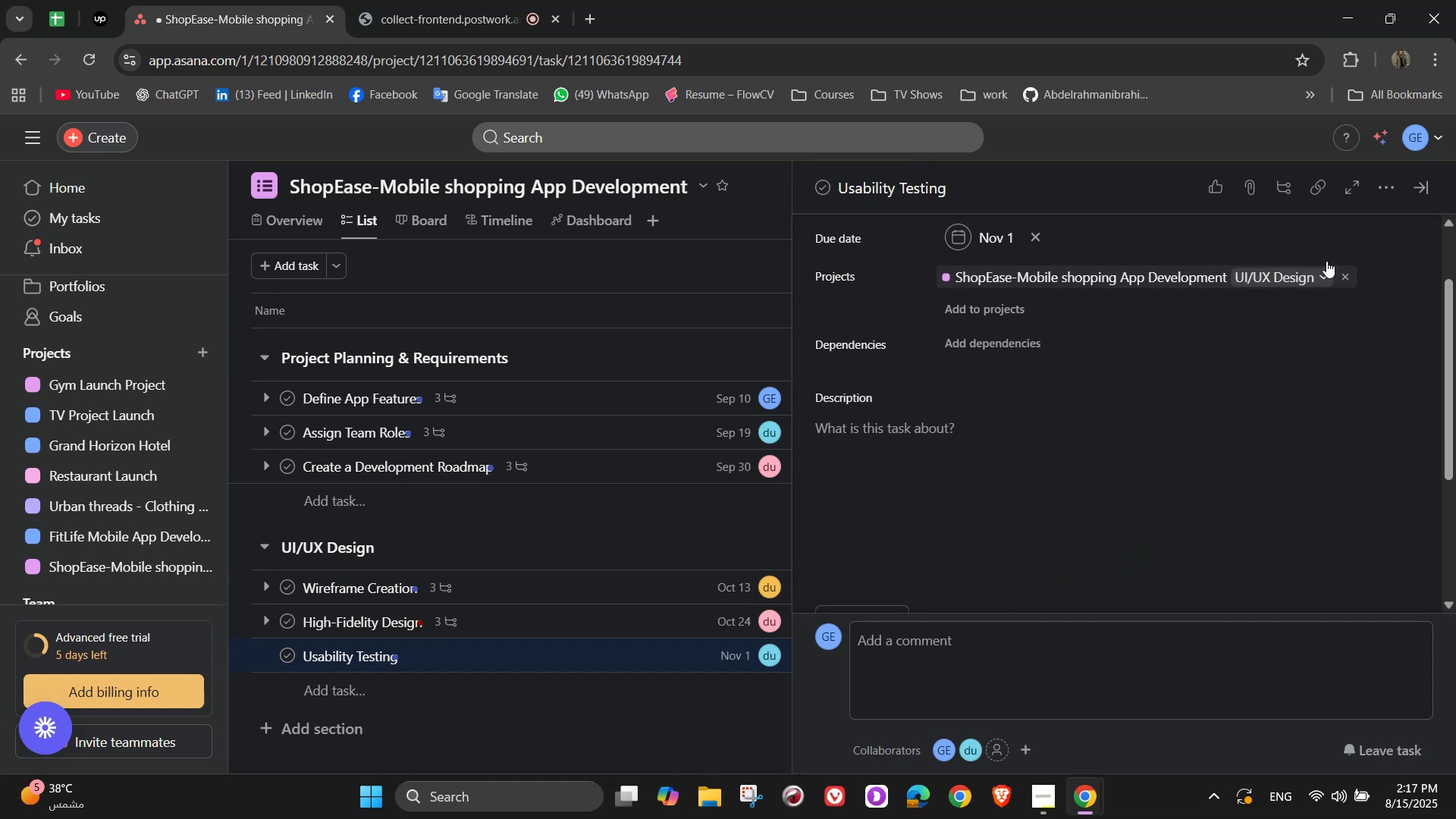 
left_click([1385, 180])
 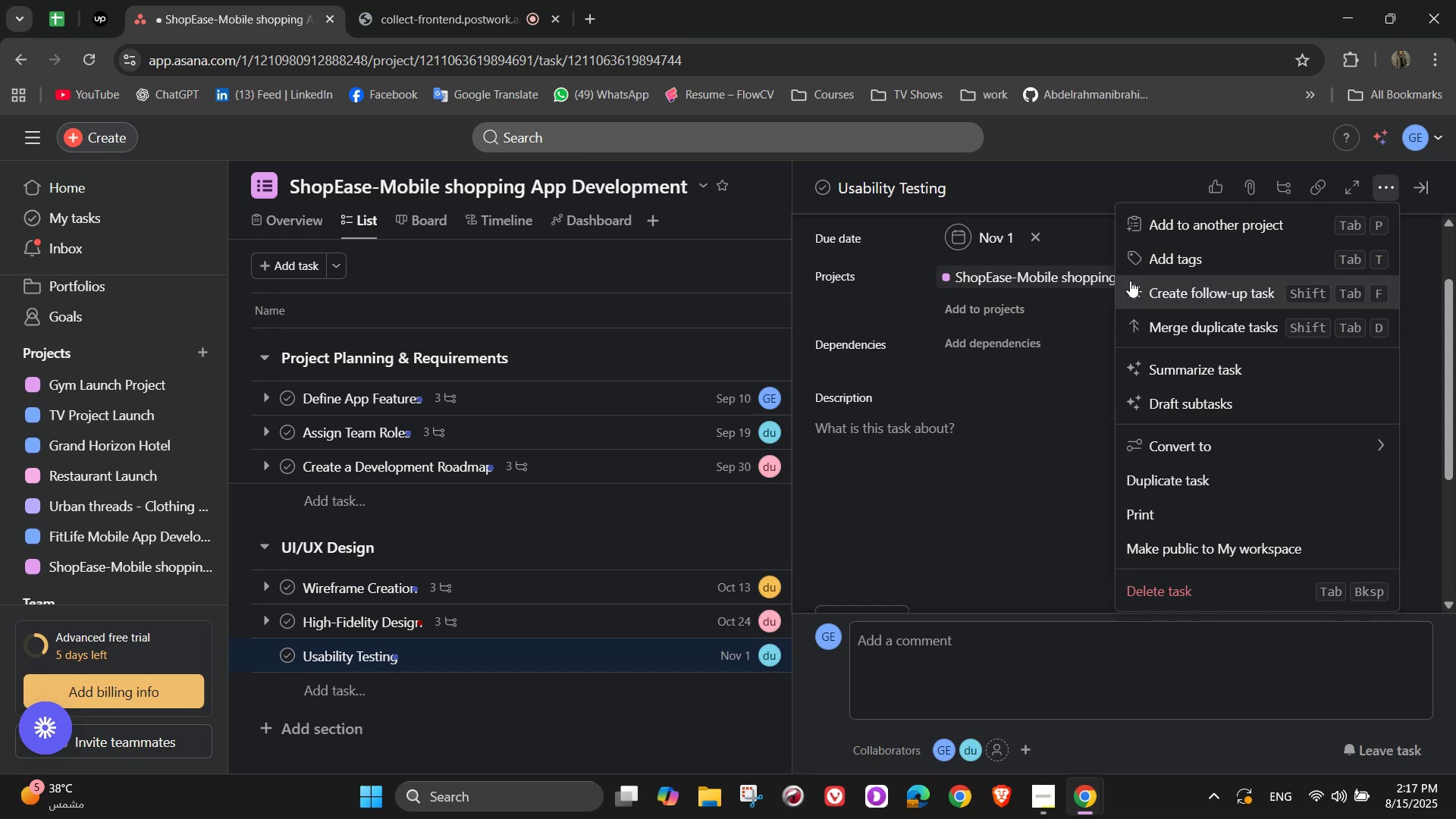 
left_click([1159, 262])
 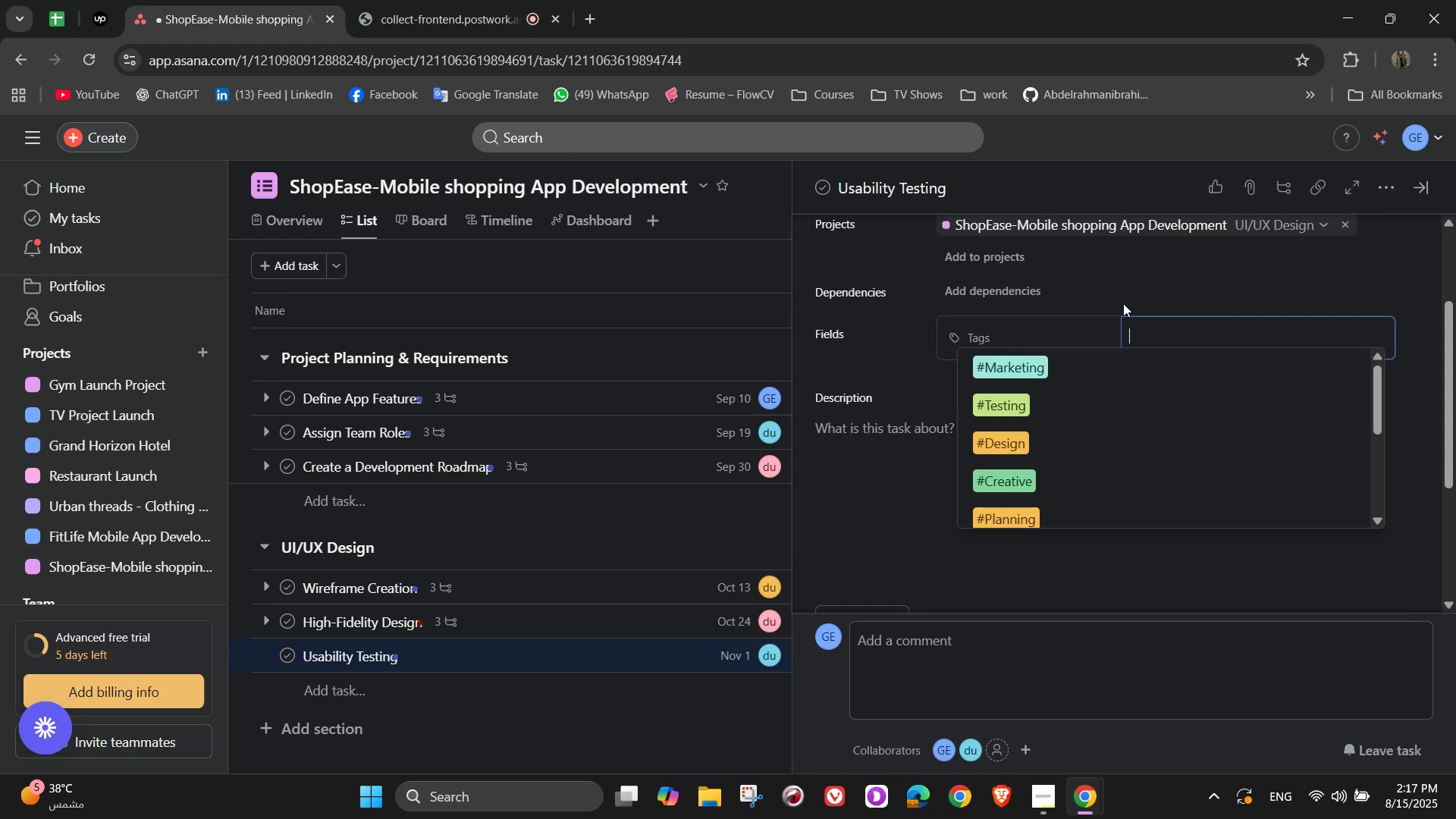 
key(T)
 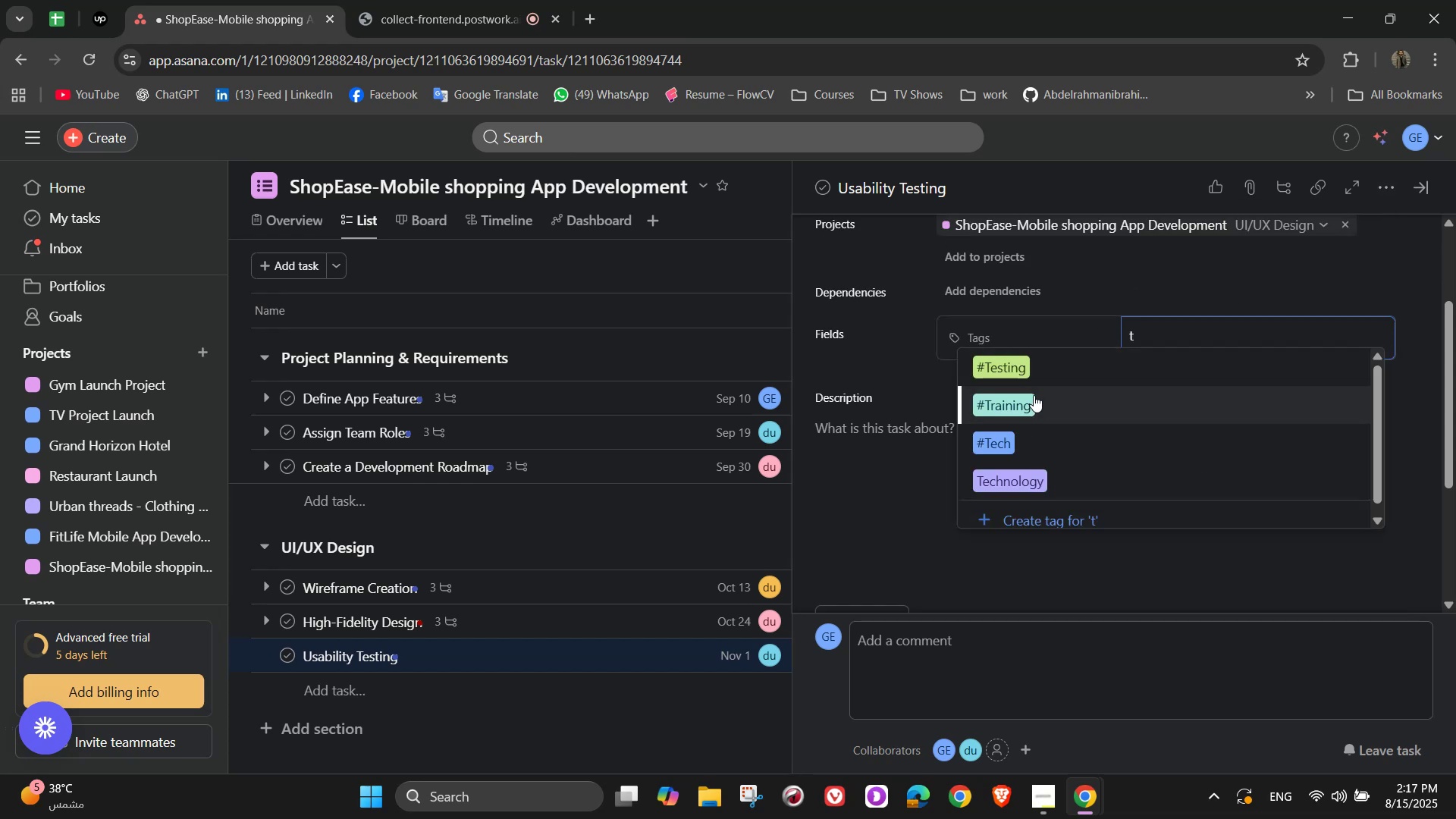 
left_click([1030, 374])
 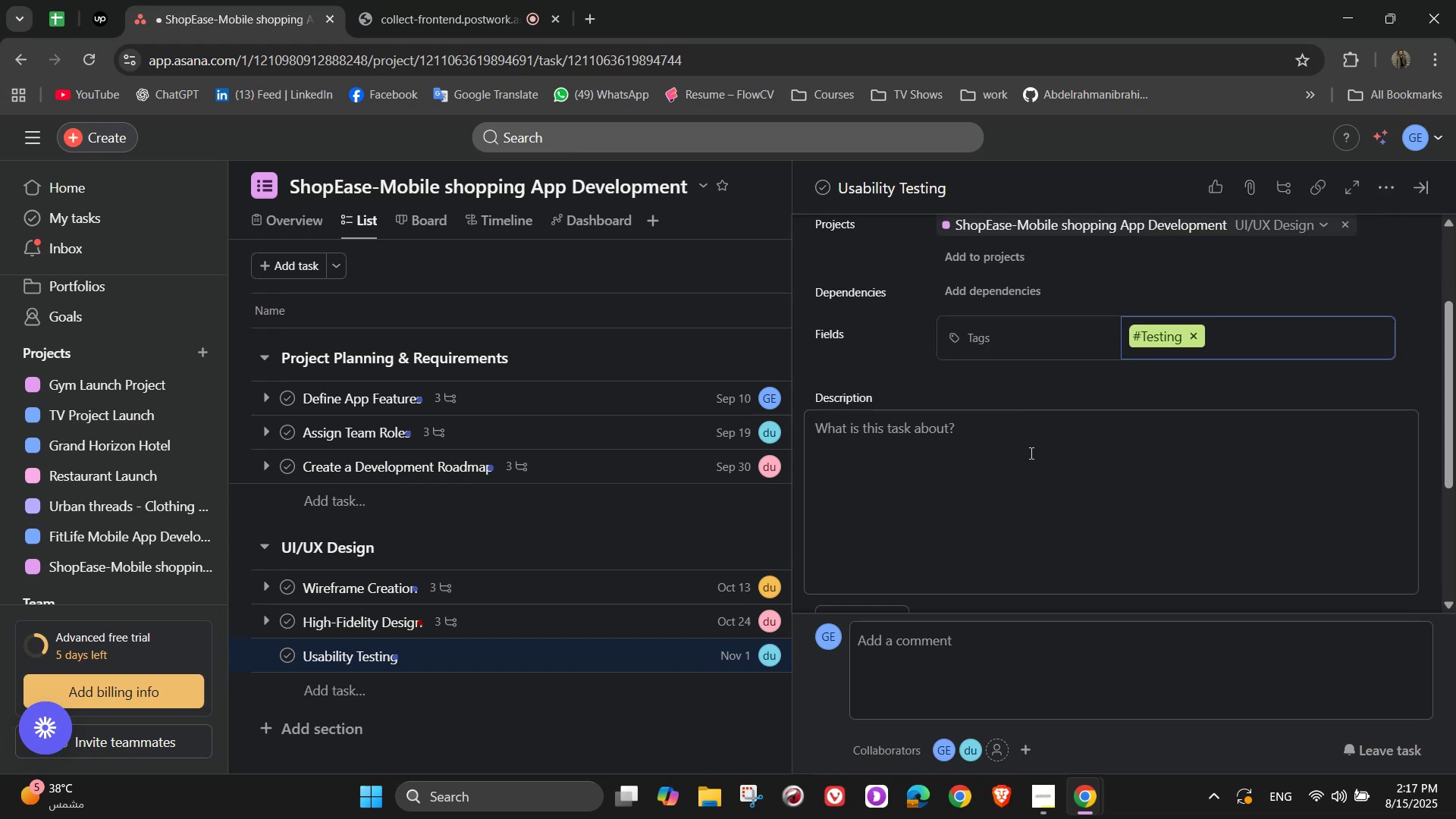 
left_click([1034, 478])
 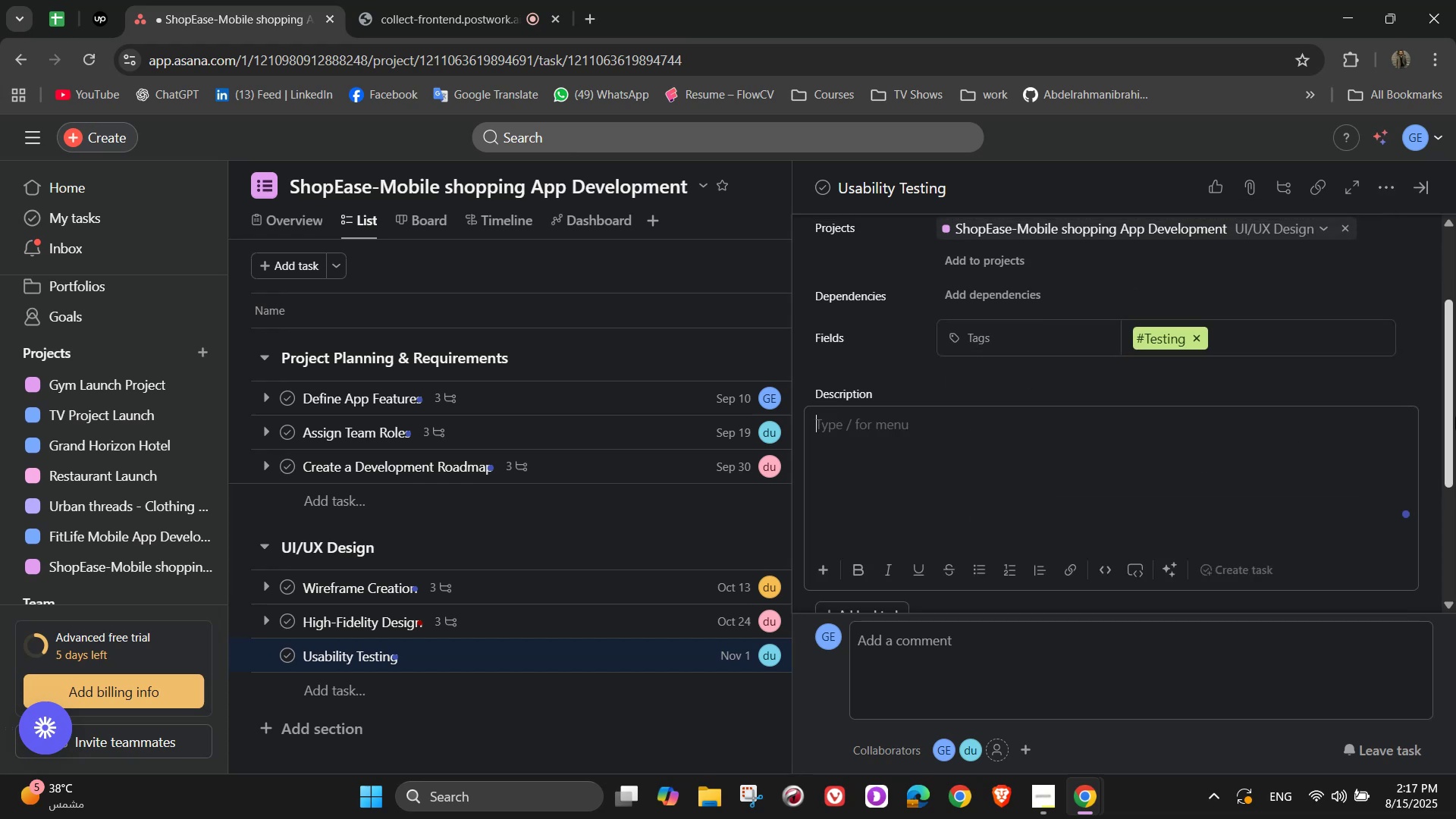 
type(Test A)
key(Backspace)
key(Backspace)
type(app)
key(Backspace)
key(Backspace)
key(Backspace)
type( app design )
 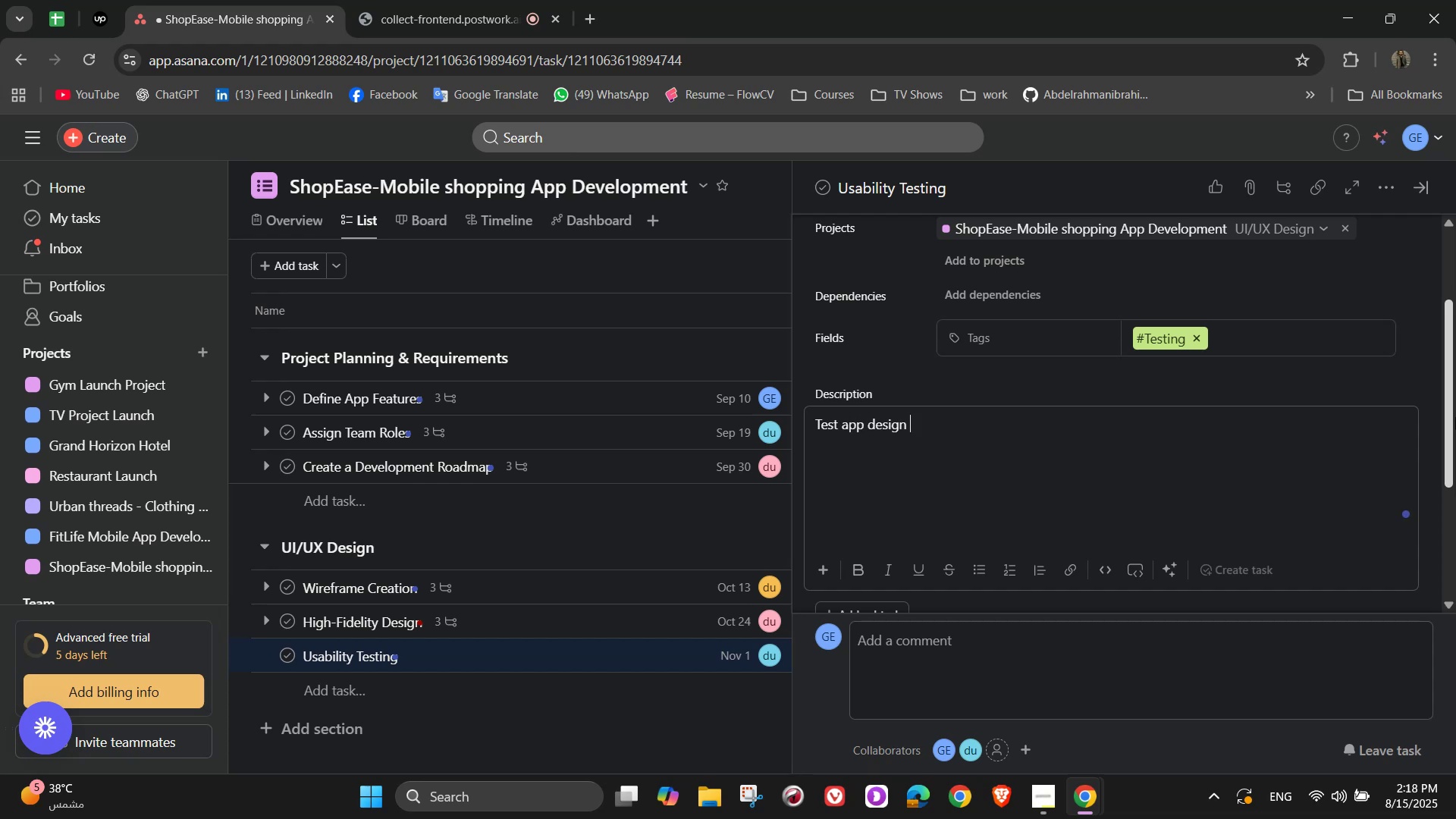 
key(Backspace)
type(s with users to find UX issues)
 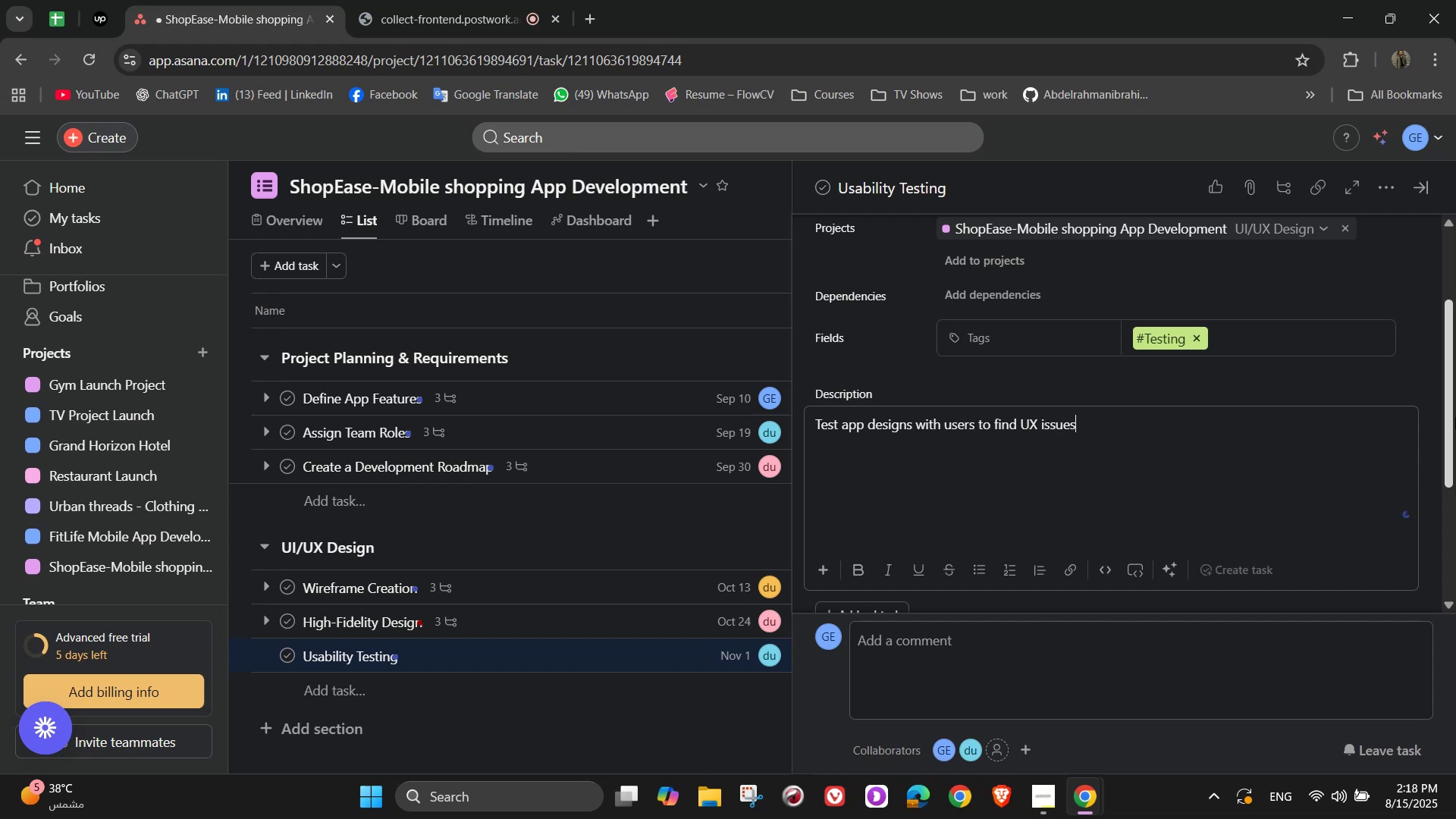 
scroll: coordinate [1005, 394], scroll_direction: down, amount: 3.0
 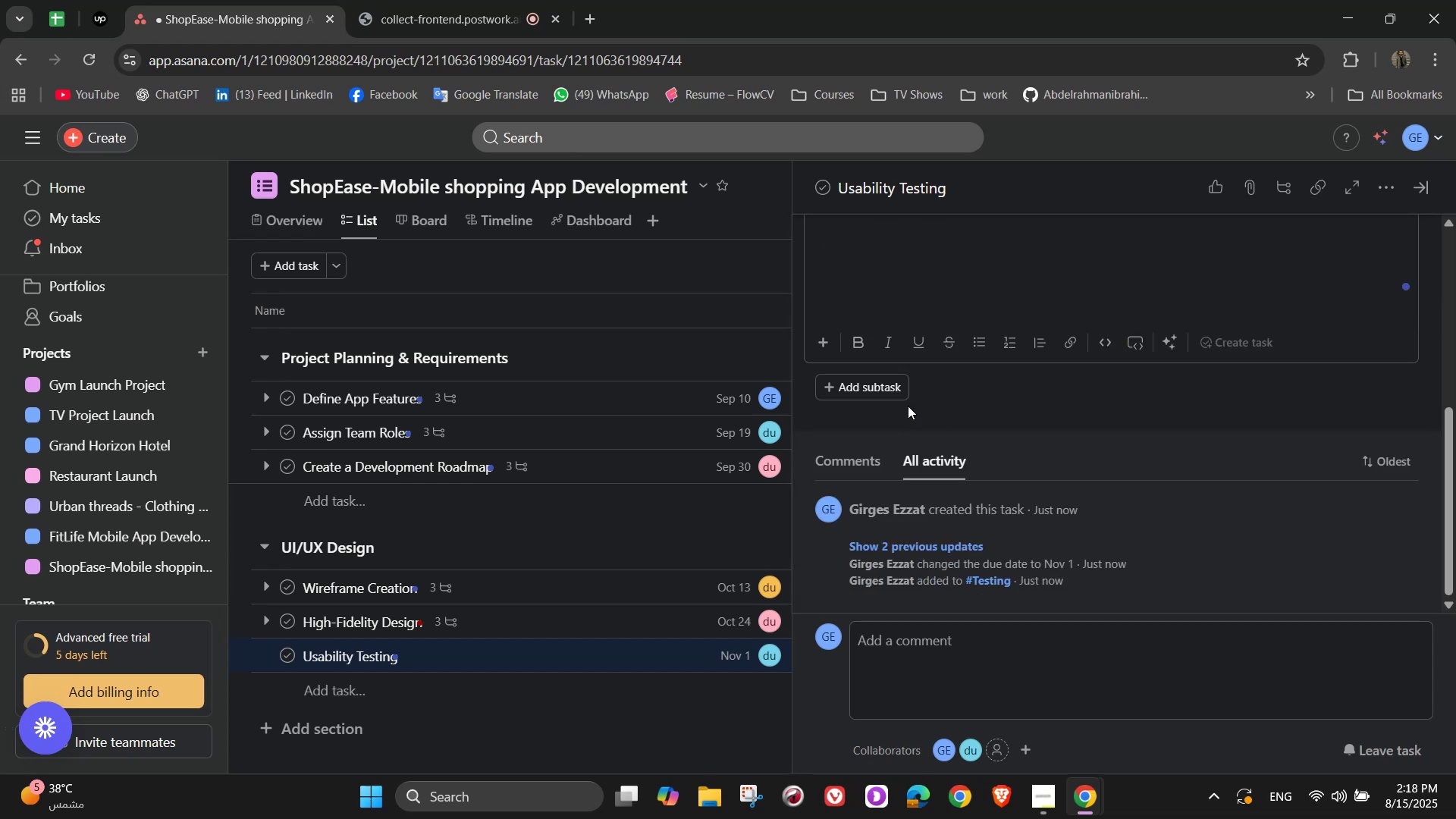 
left_click([893, 390])
 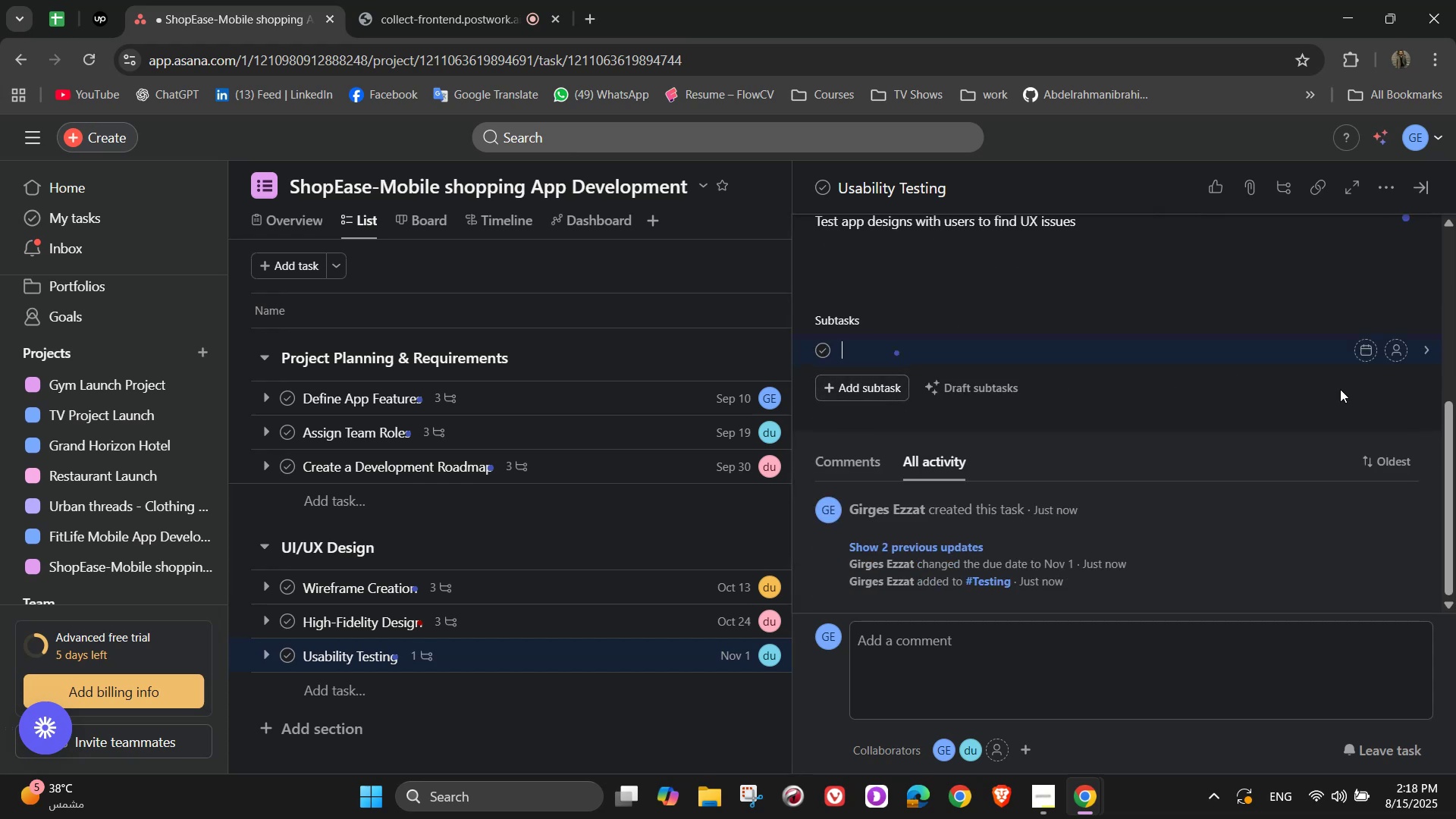 
type(Conduct test sessions)
 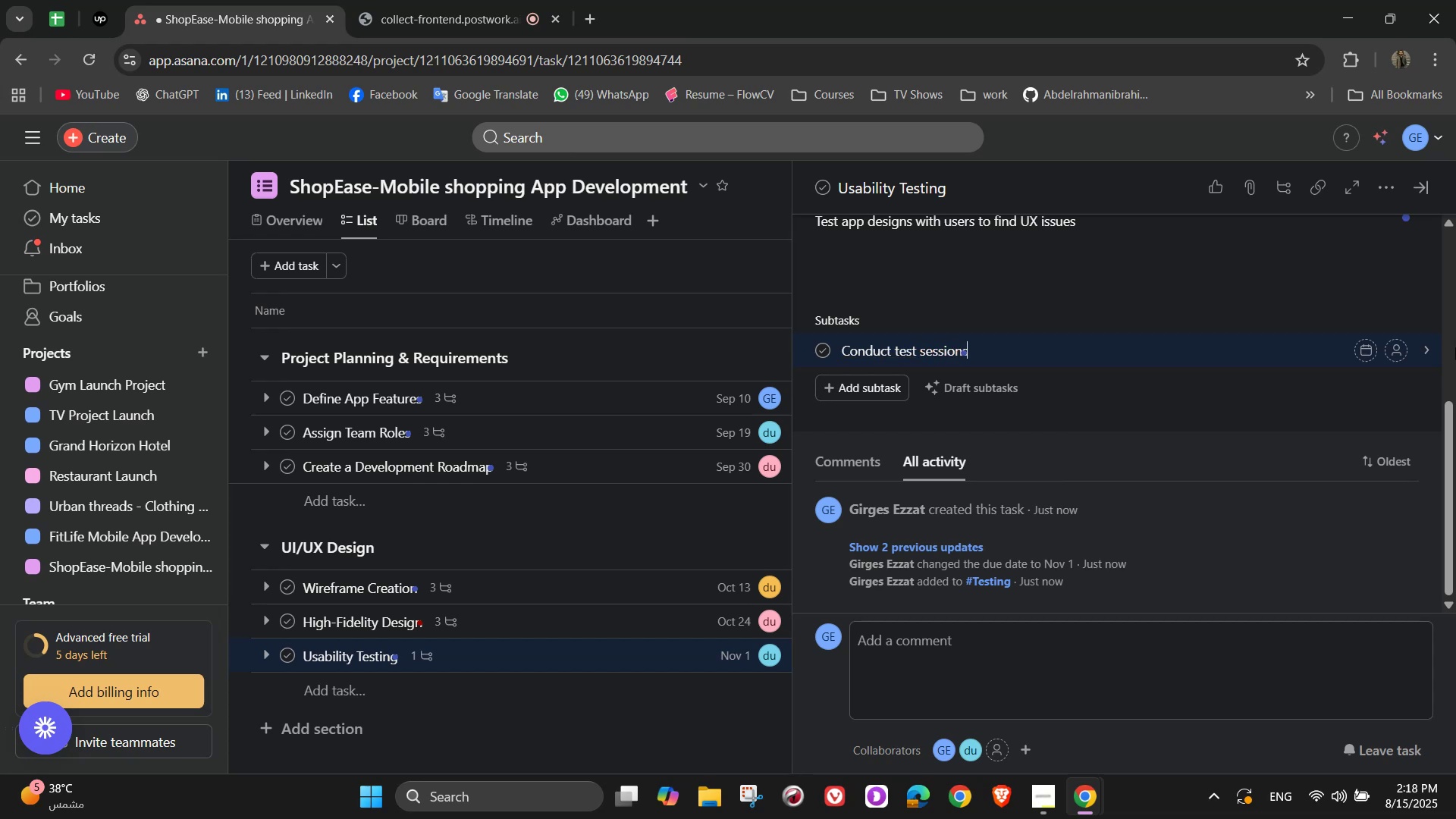 
wait(7.3)
 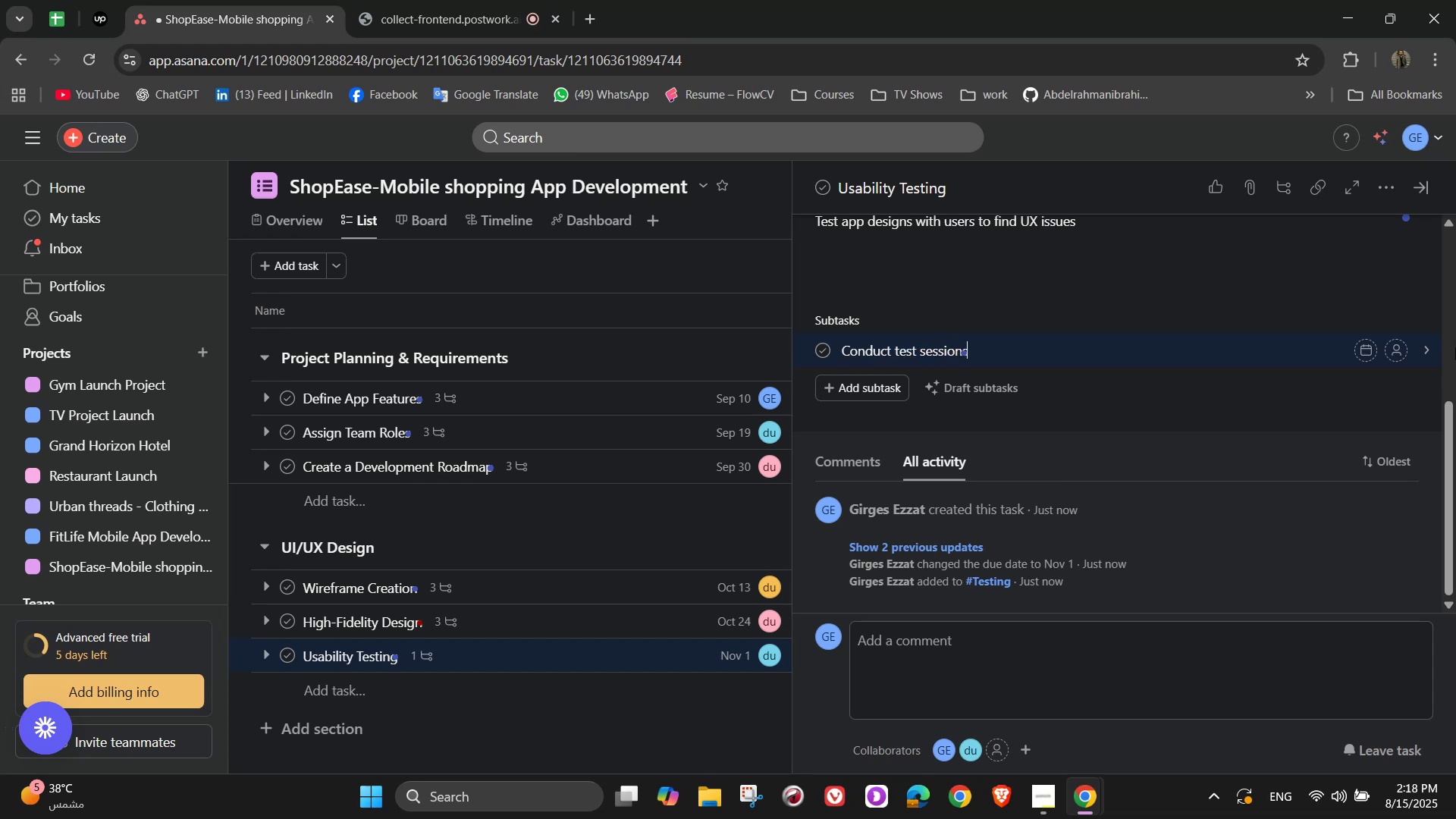 
key(Enter)
 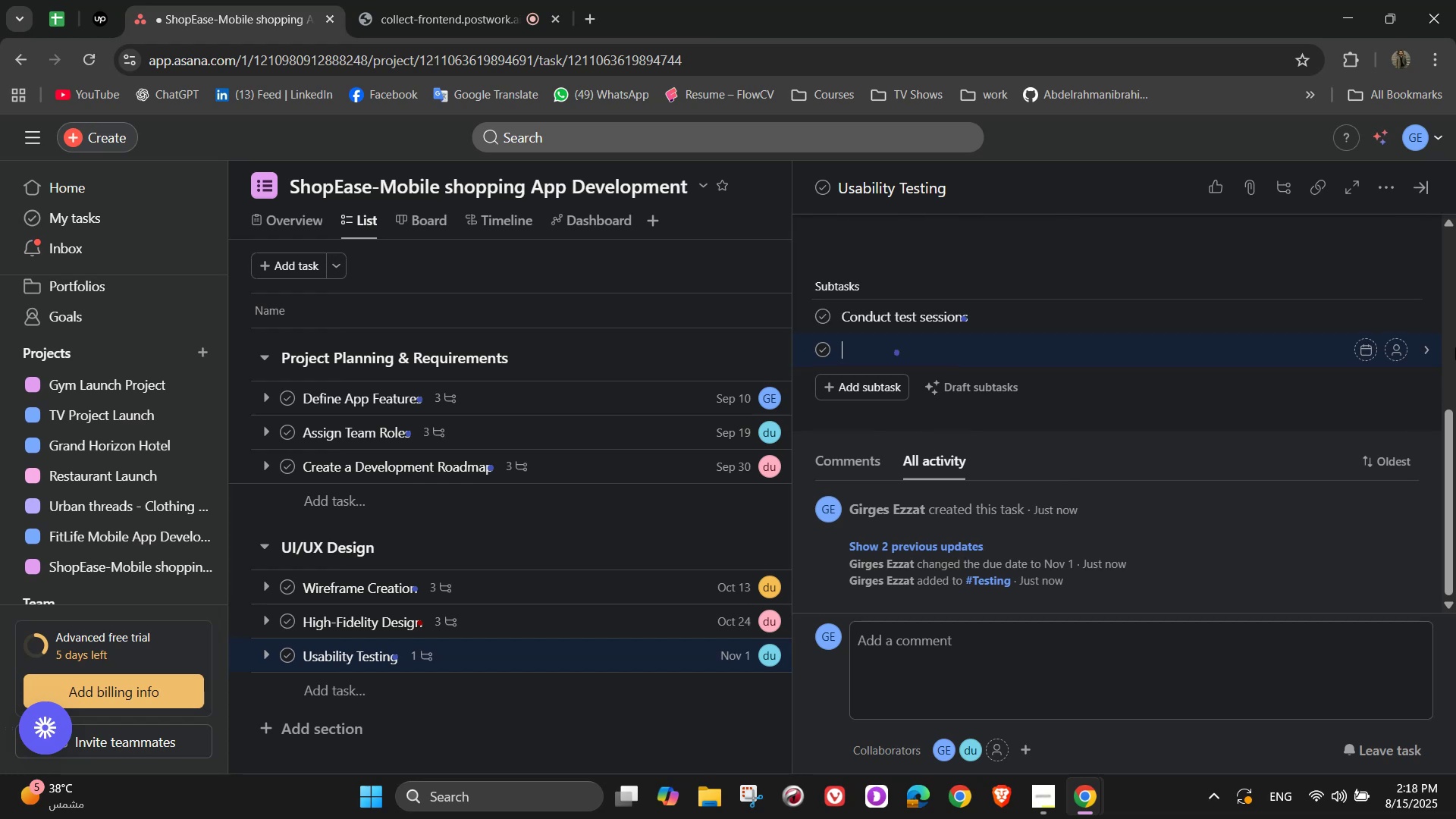 
type(Gather feedback )
 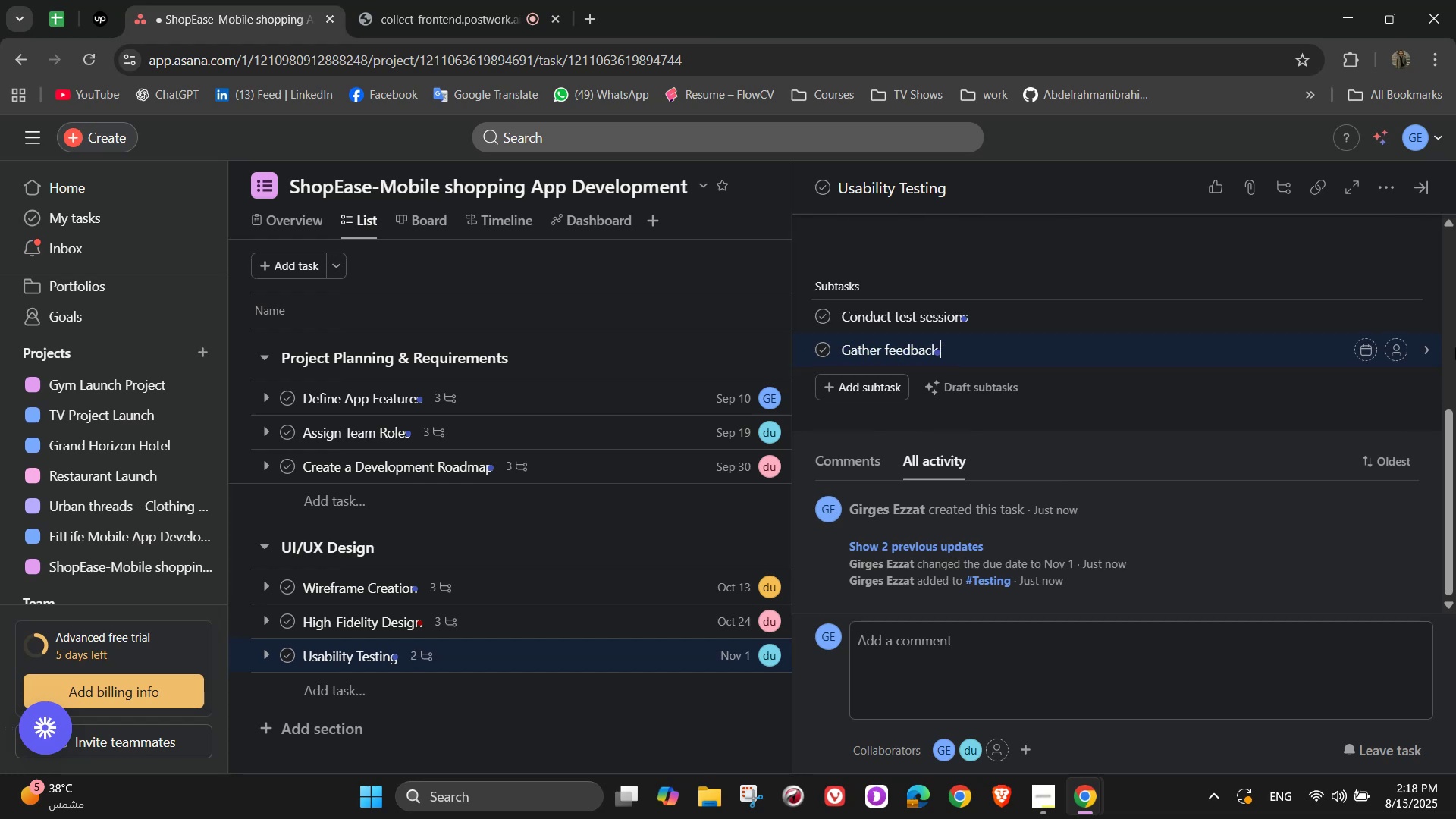 
key(Enter)
 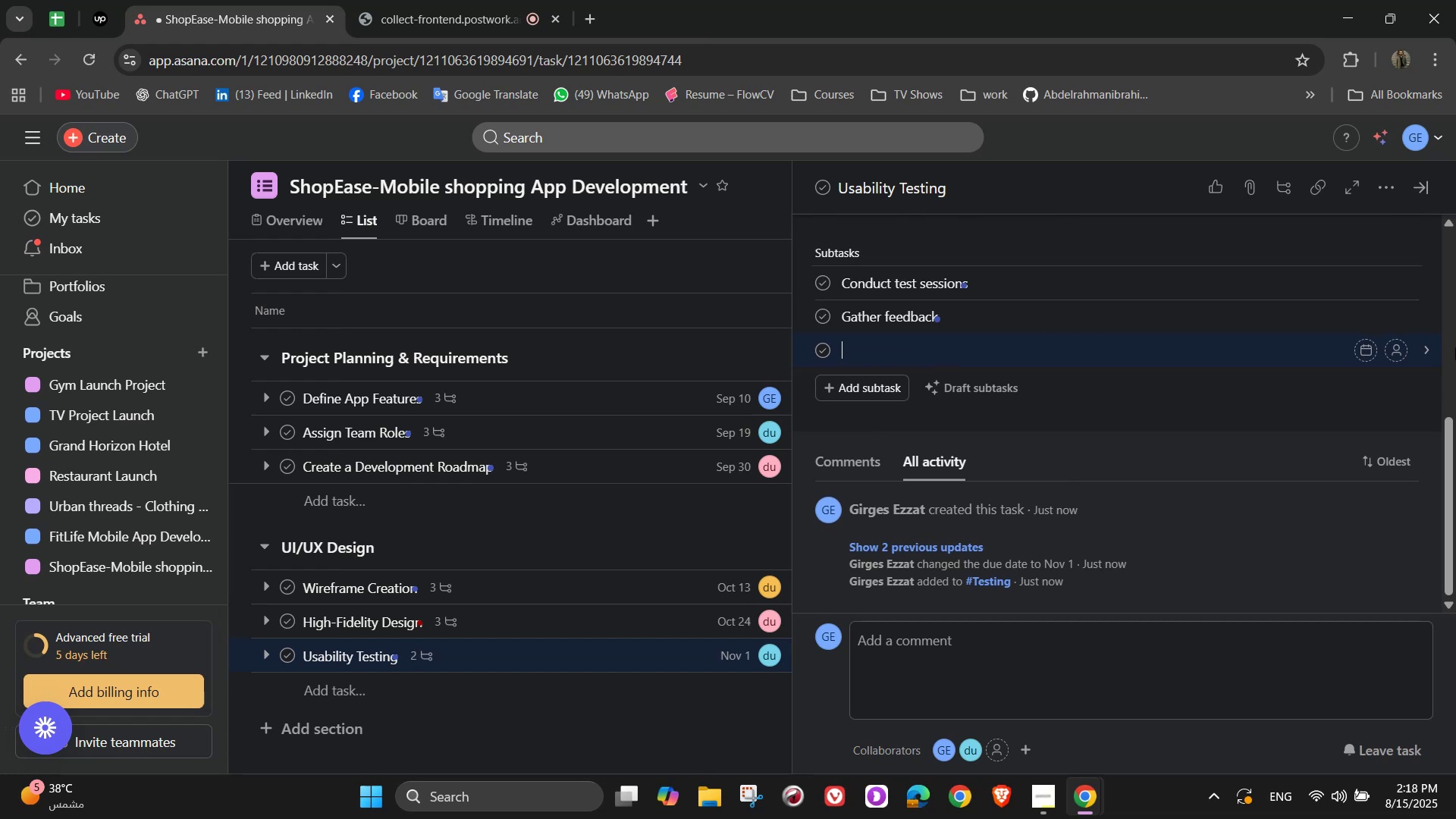 
type(Apply design improvements)
 